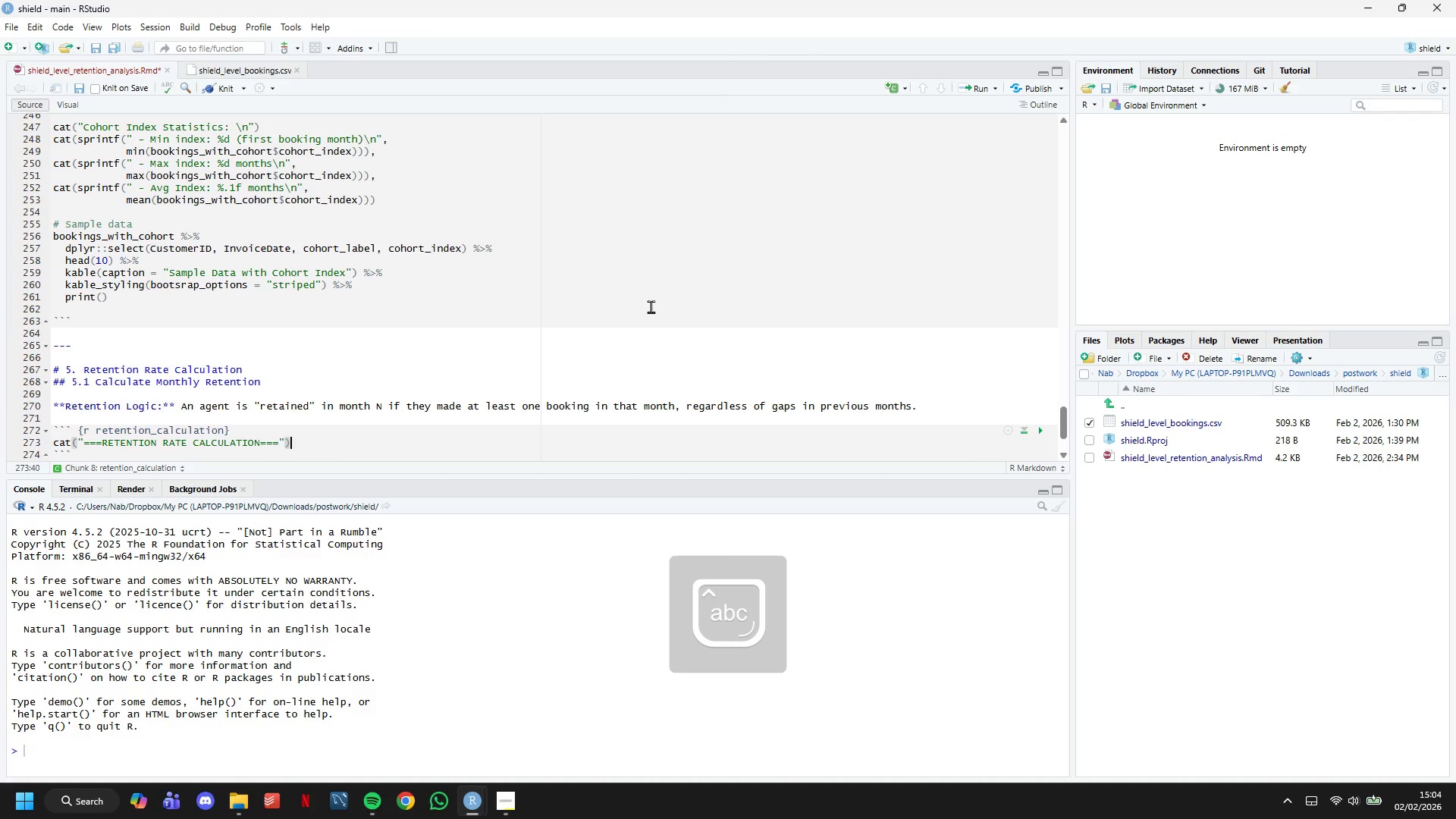 
 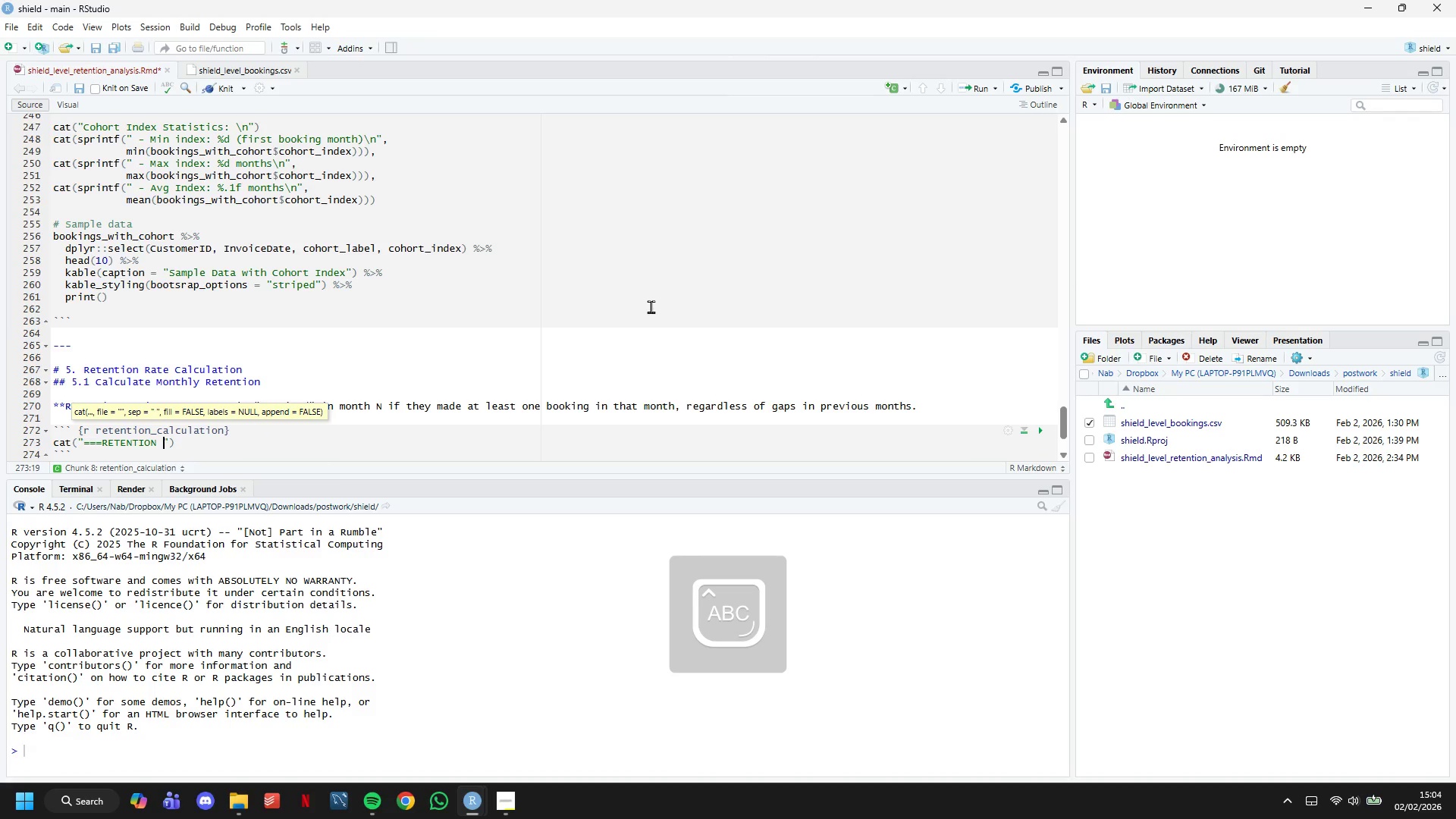 
key(ArrowRight)
 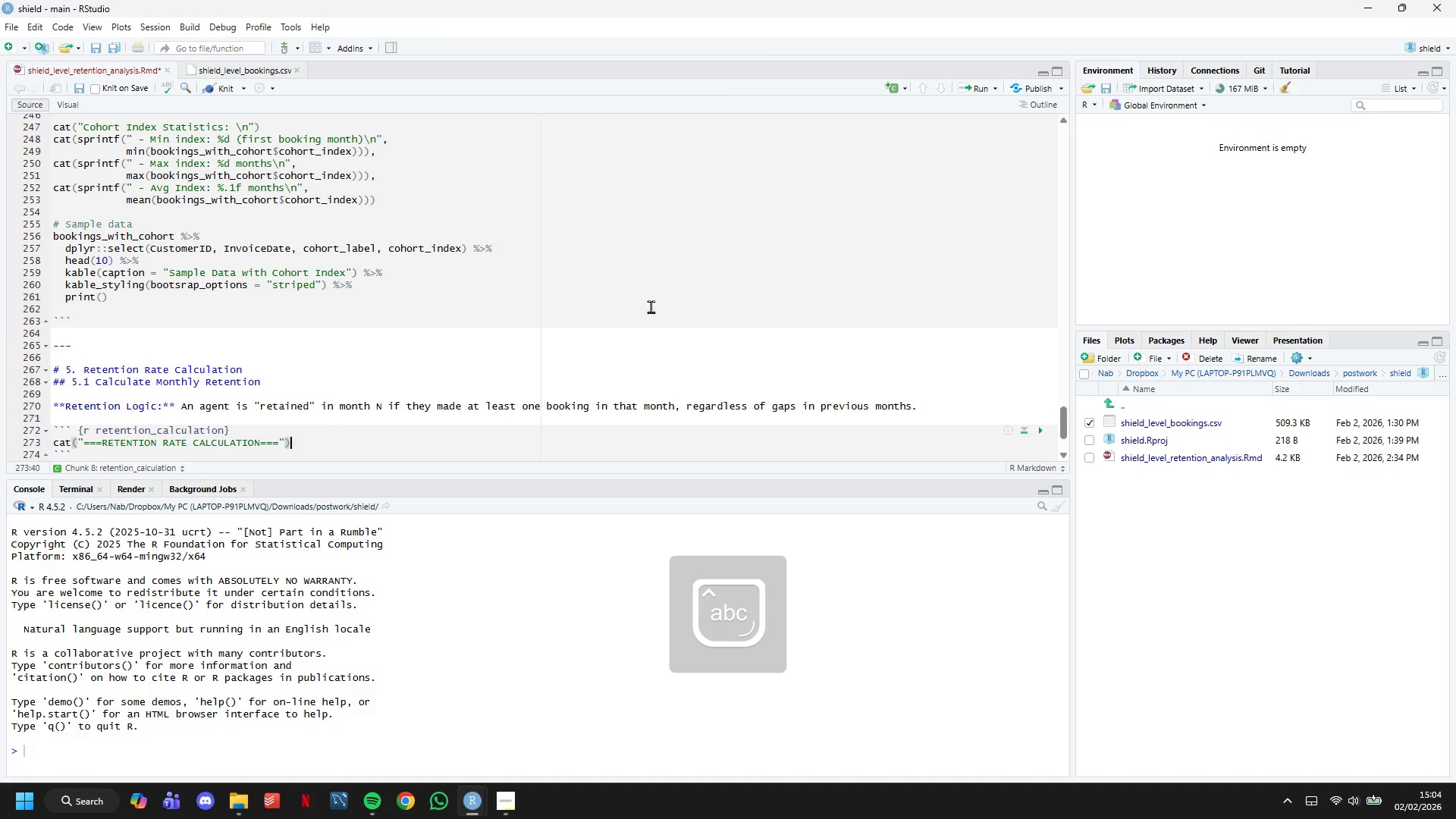 
key(ArrowRight)
 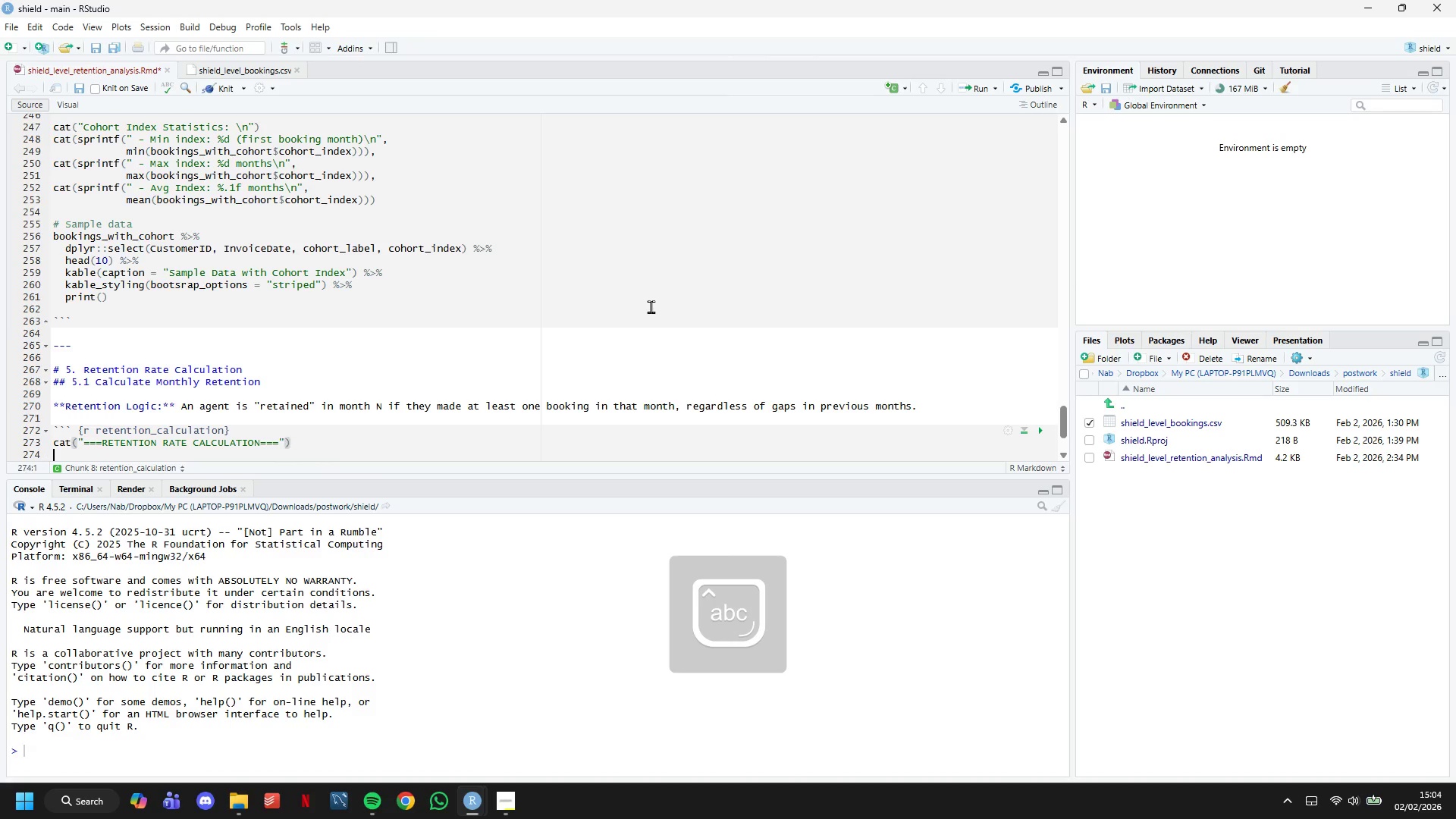 
key(Enter)
 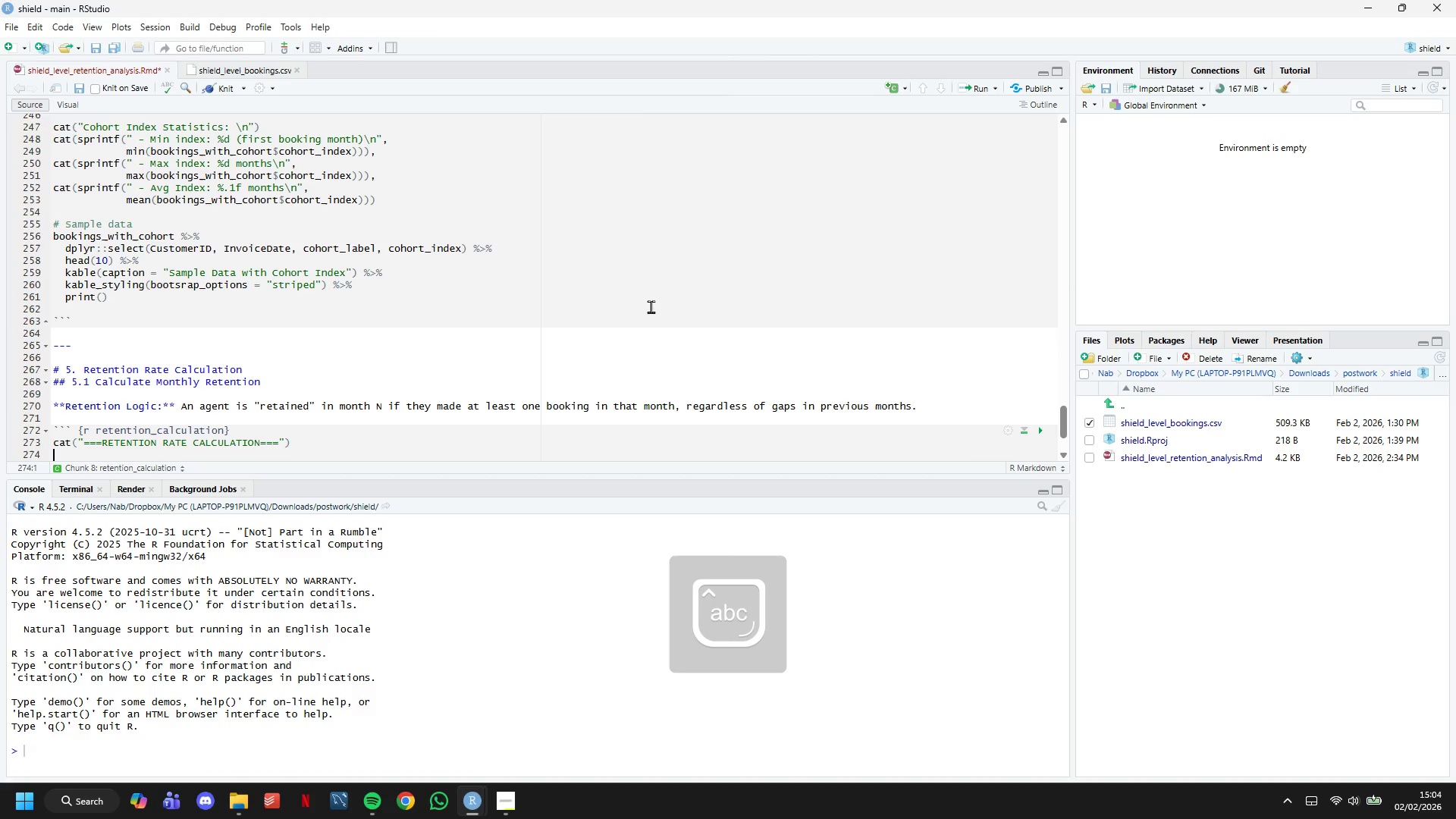 
key(Enter)
 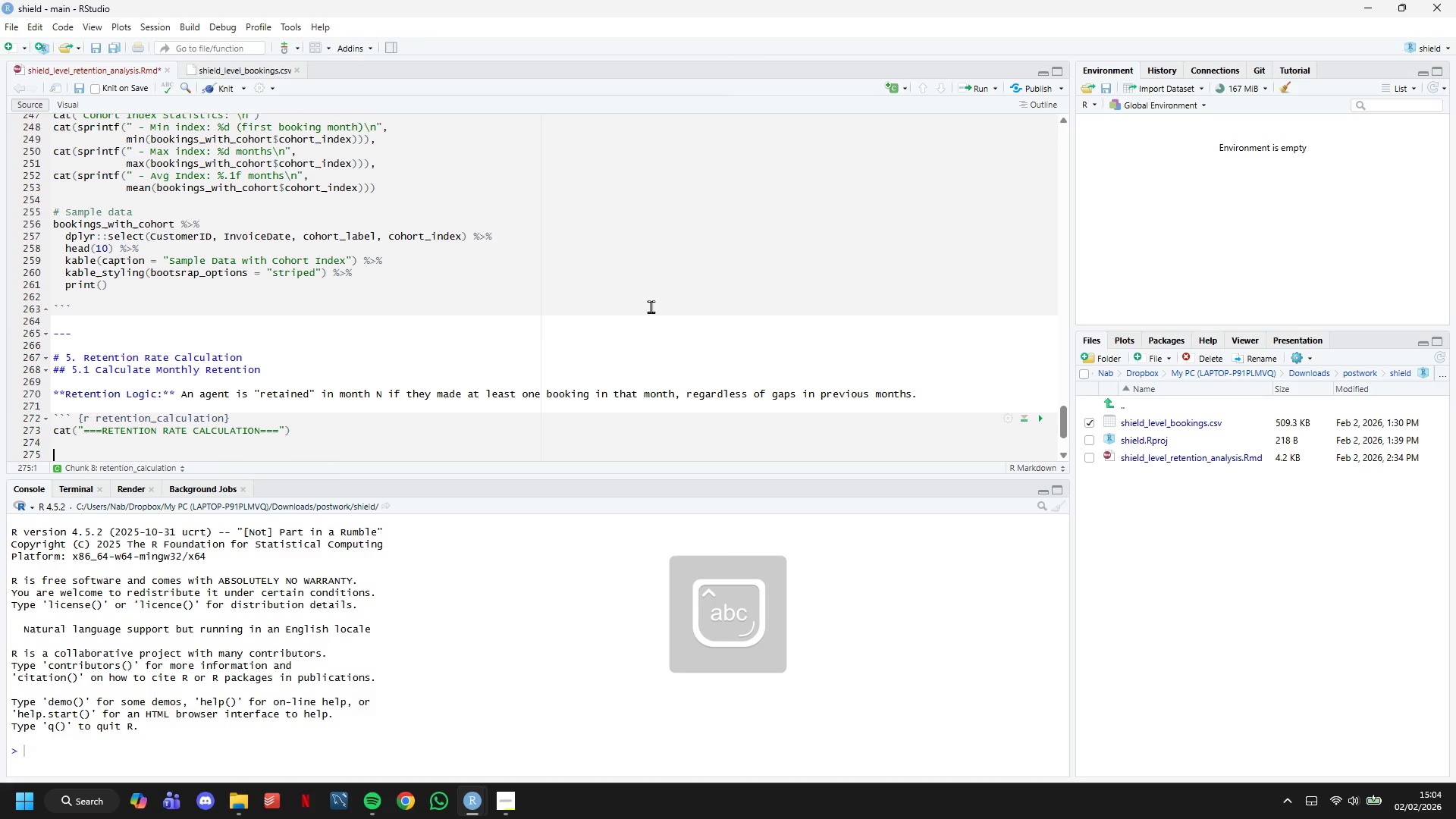 
key(Enter)
 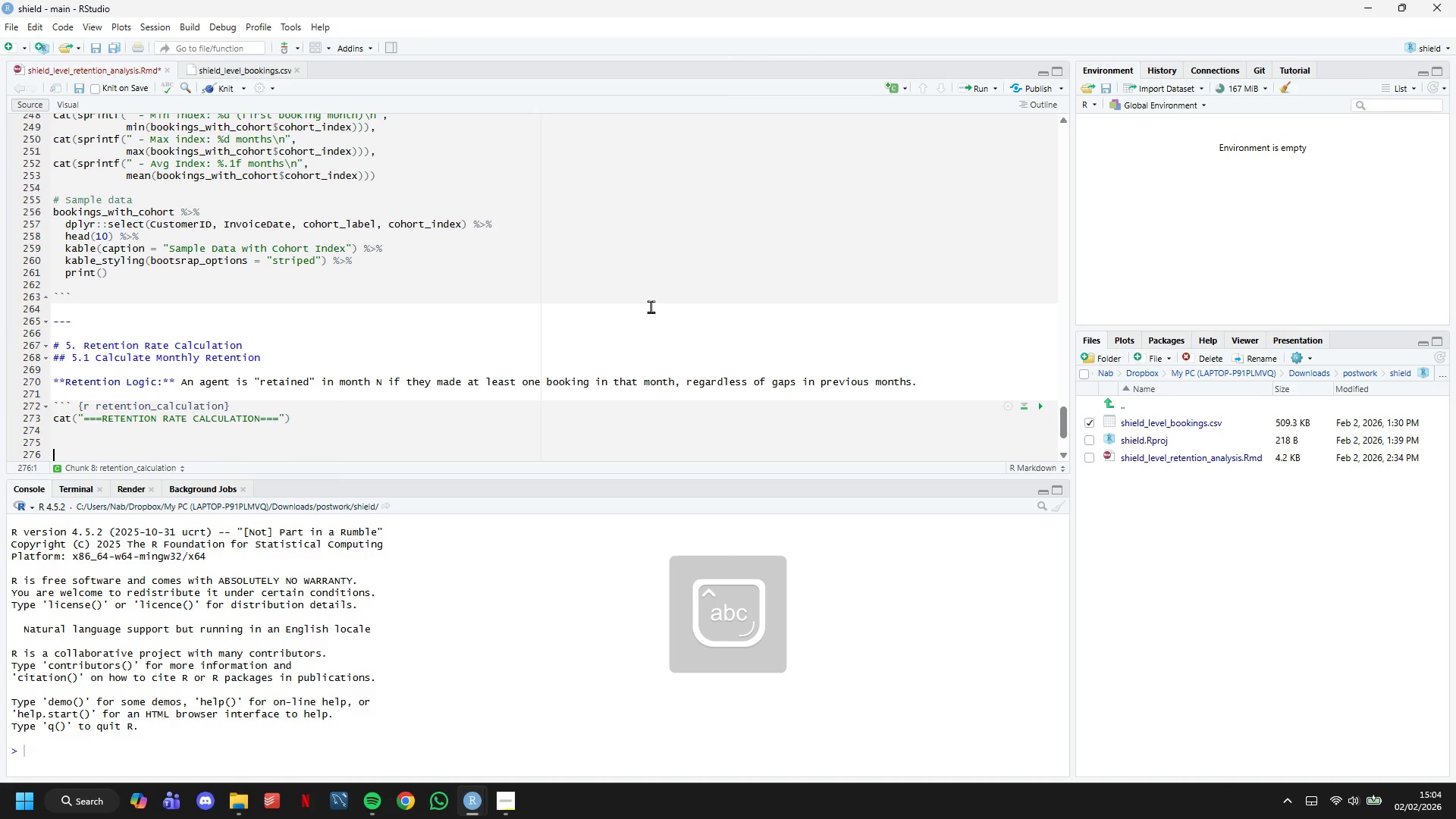 
type(# For each )
 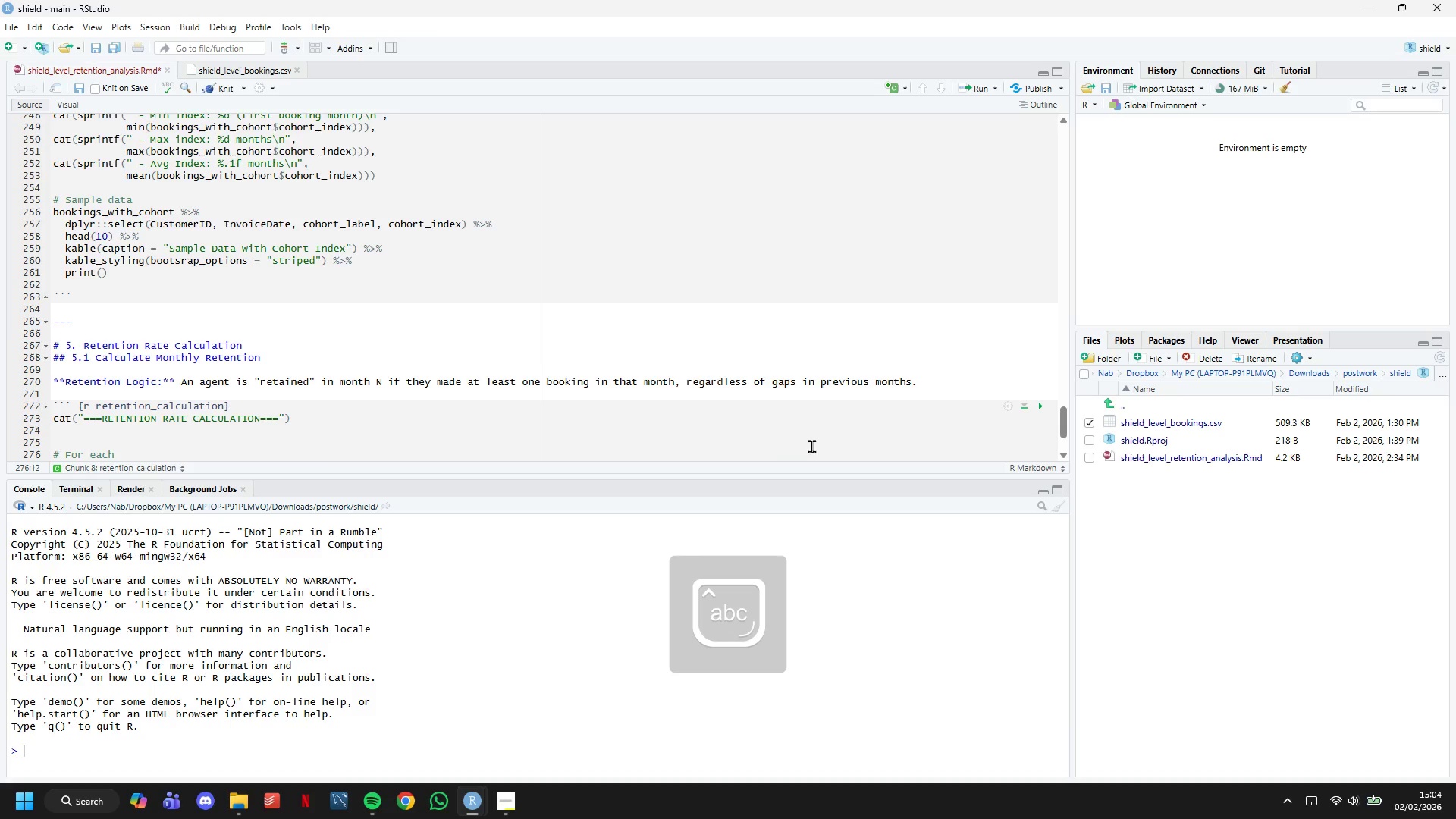 
scroll: coordinate [795, 413], scroll_direction: down, amount: 7.0
 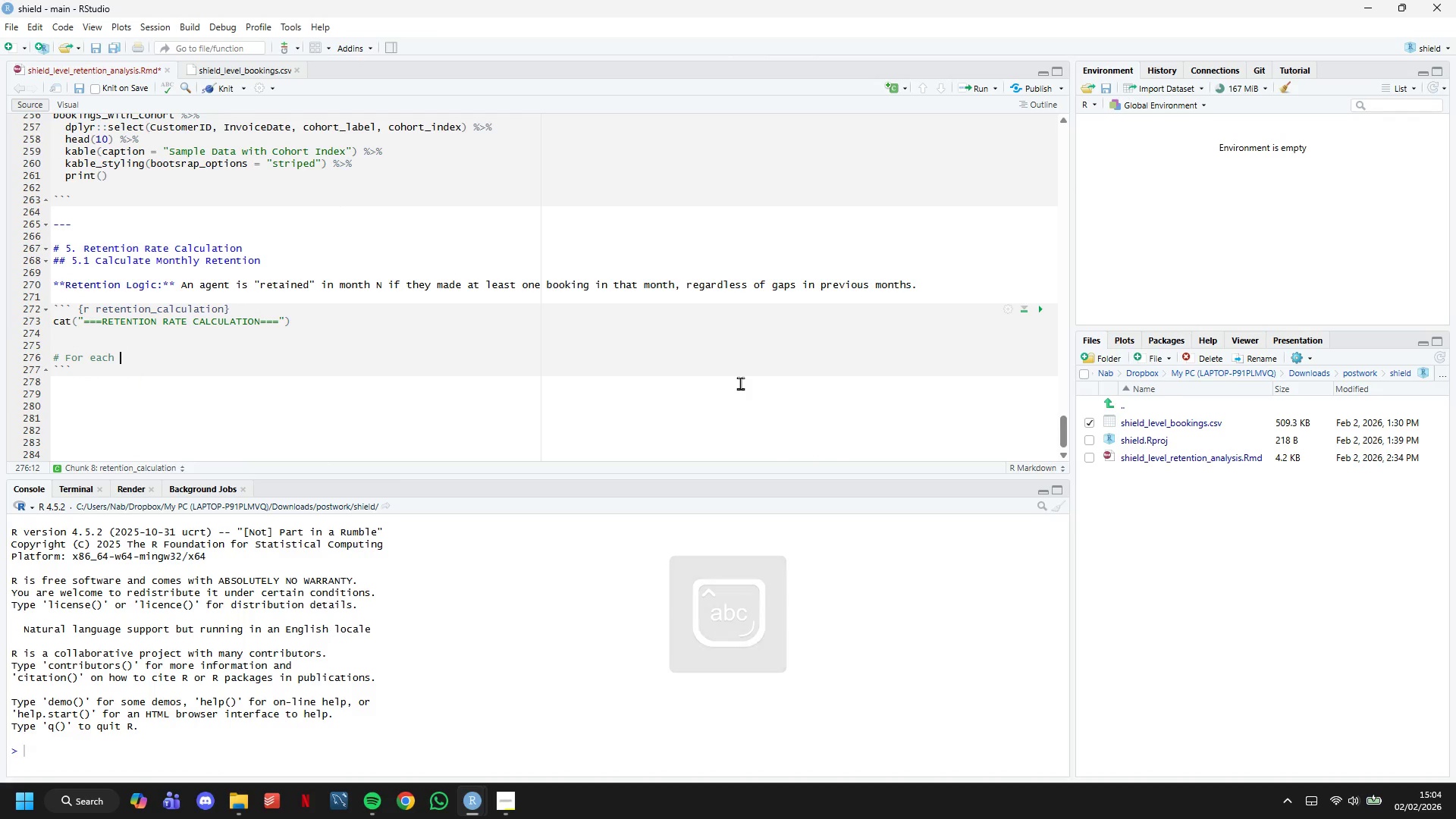 
type(cohort and cohort_index, count unique active agents)
 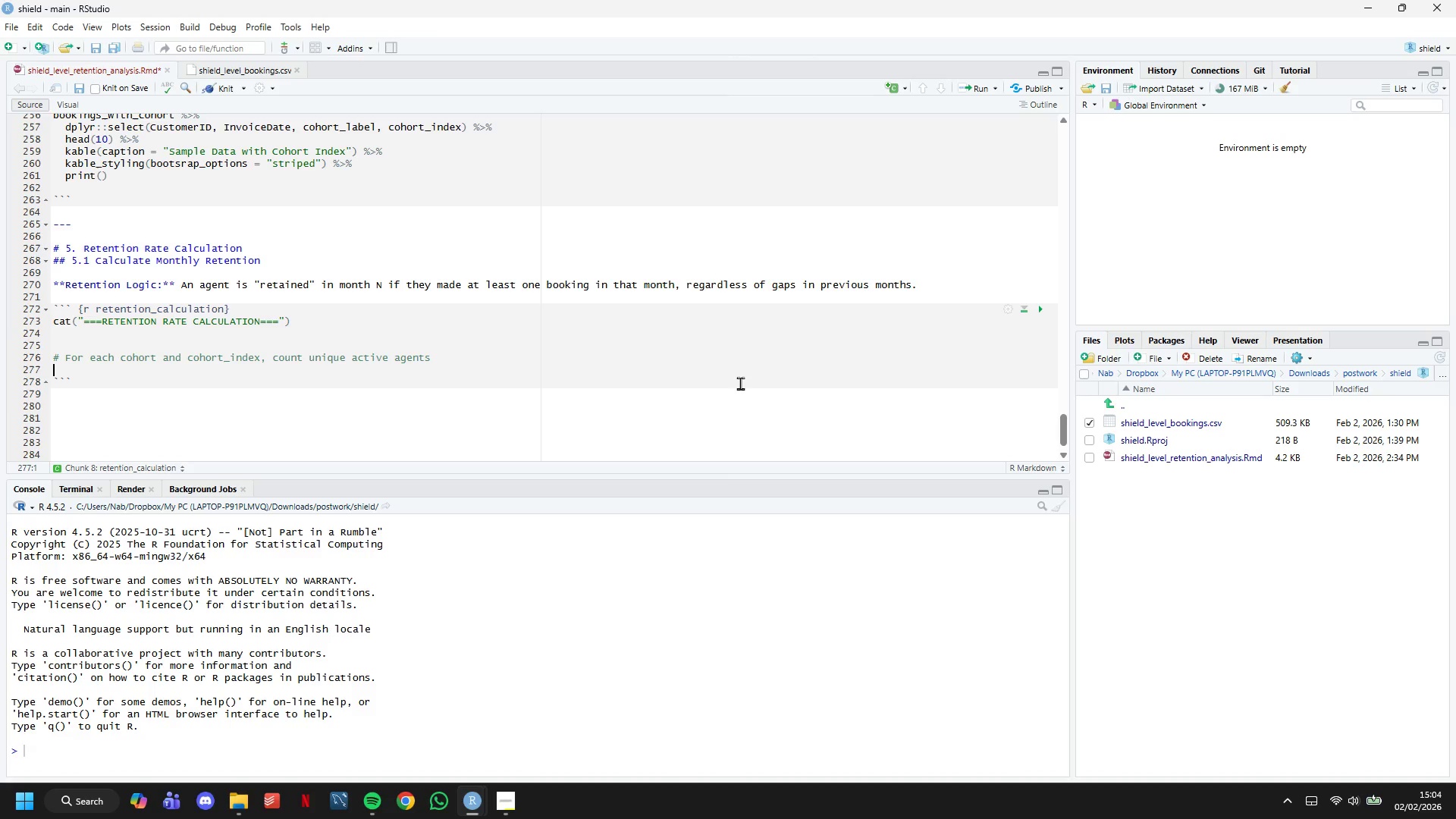 
key(Enter)
 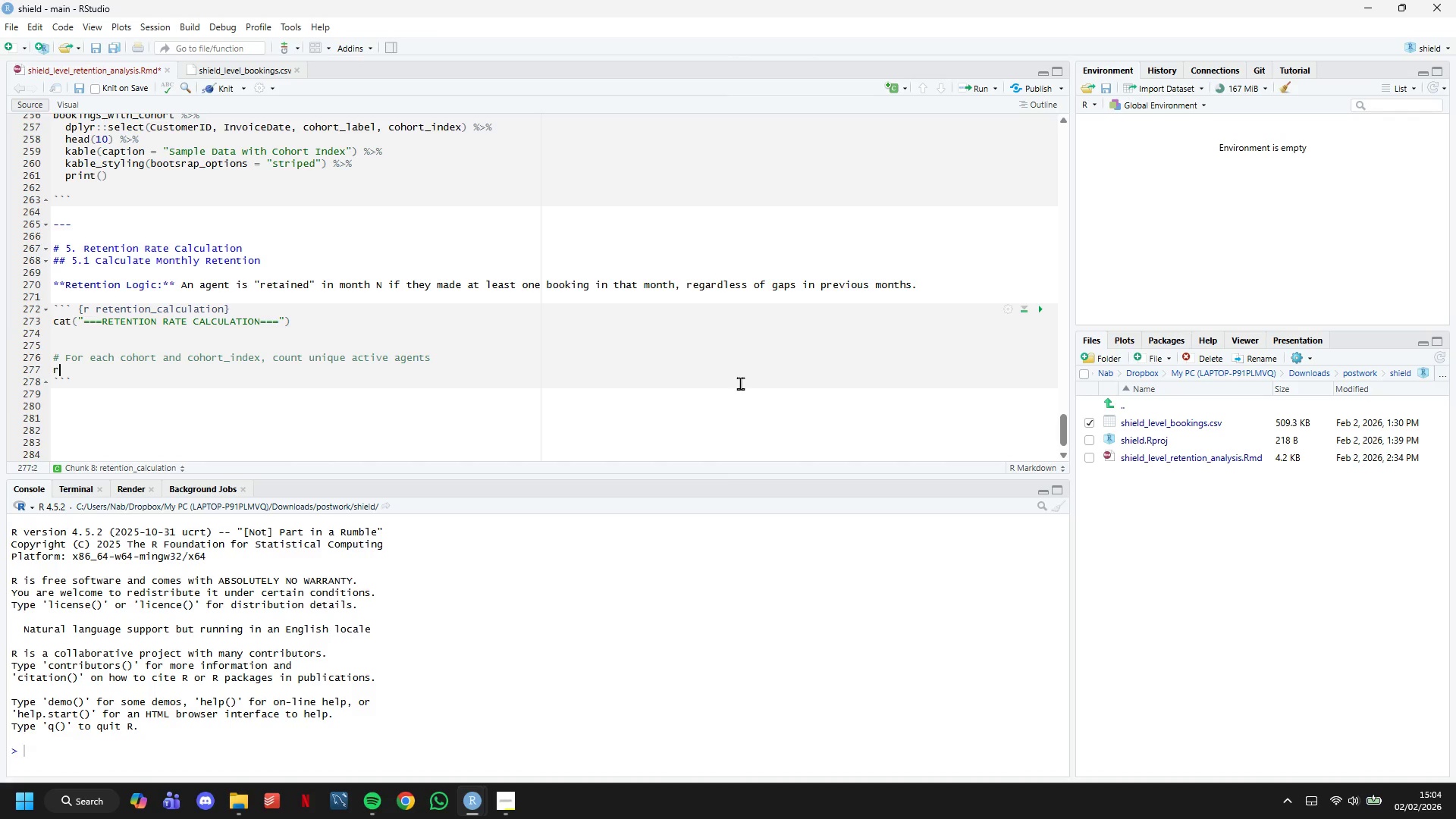 
type(retention_data <- )
 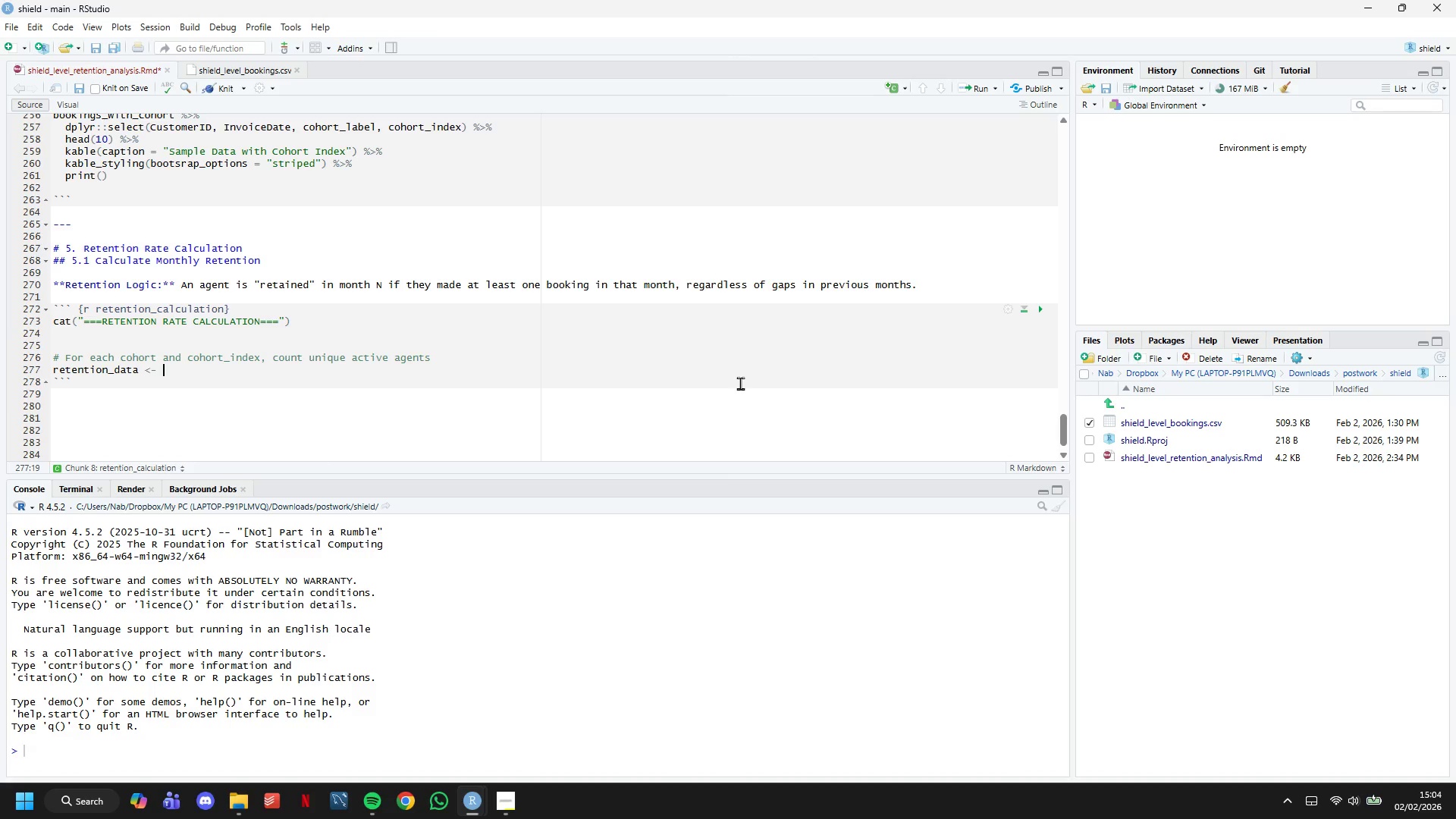 
wait(29.2)
 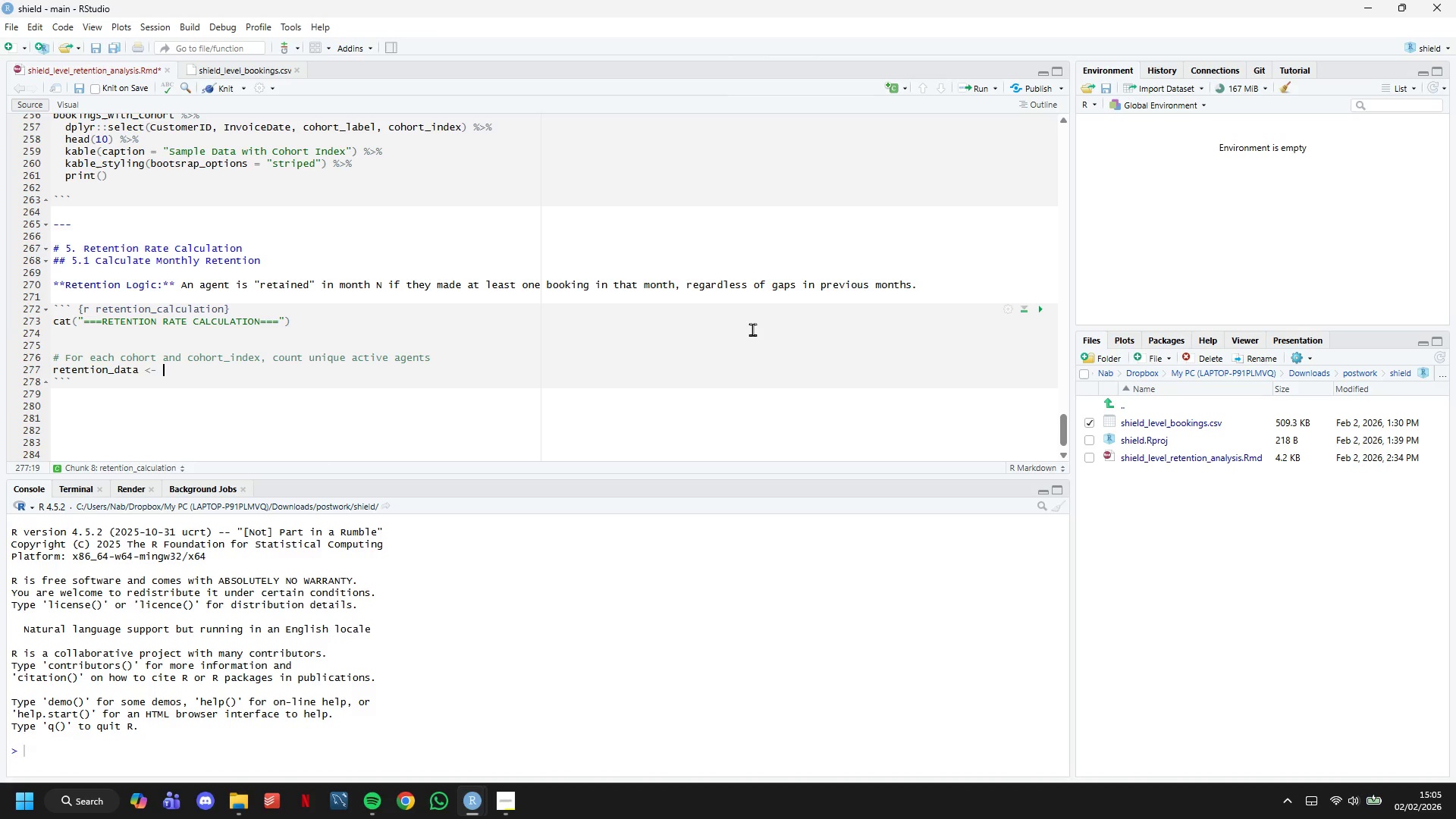 
type(bookings_with_cohort %>%)
 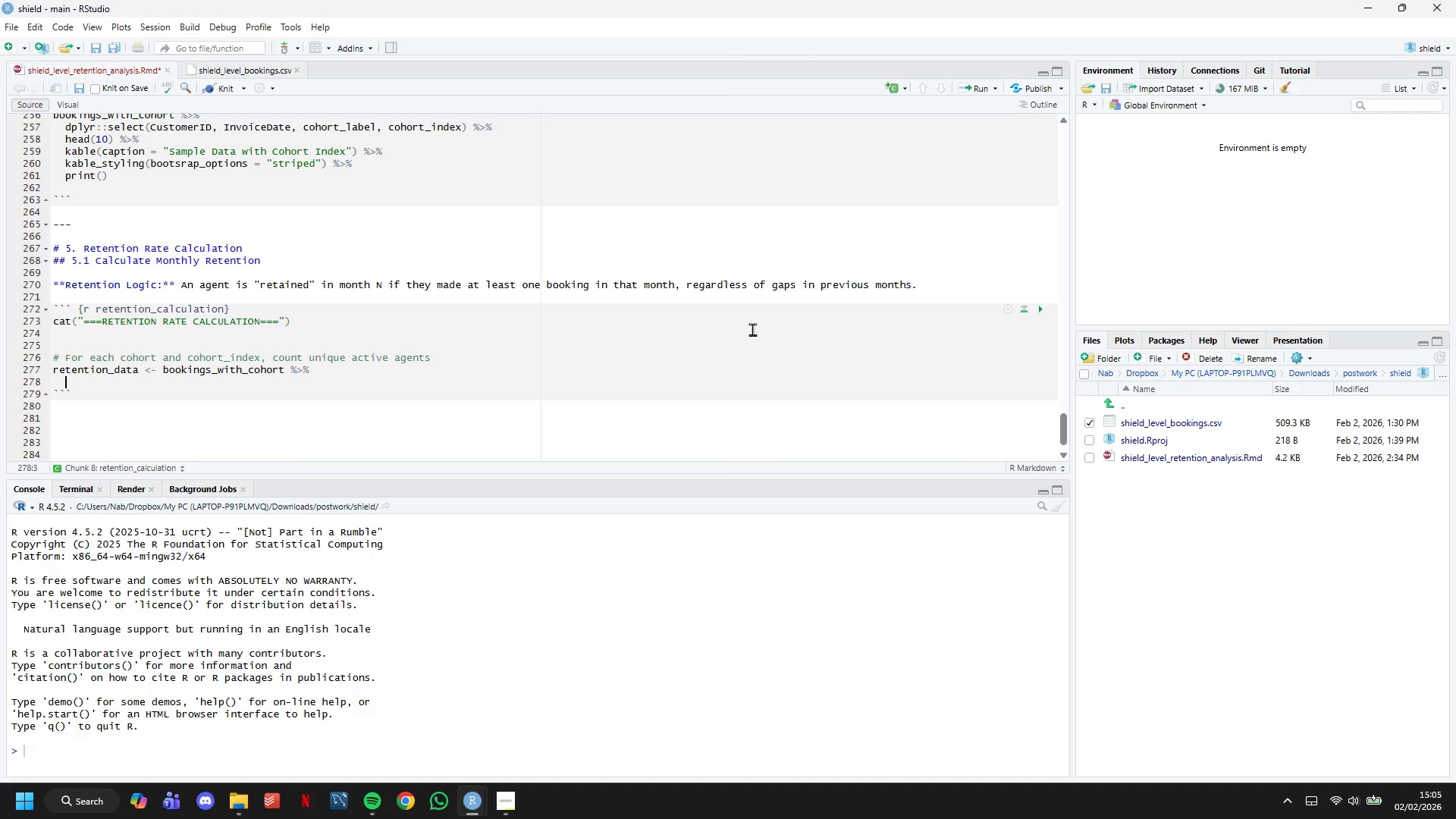 
 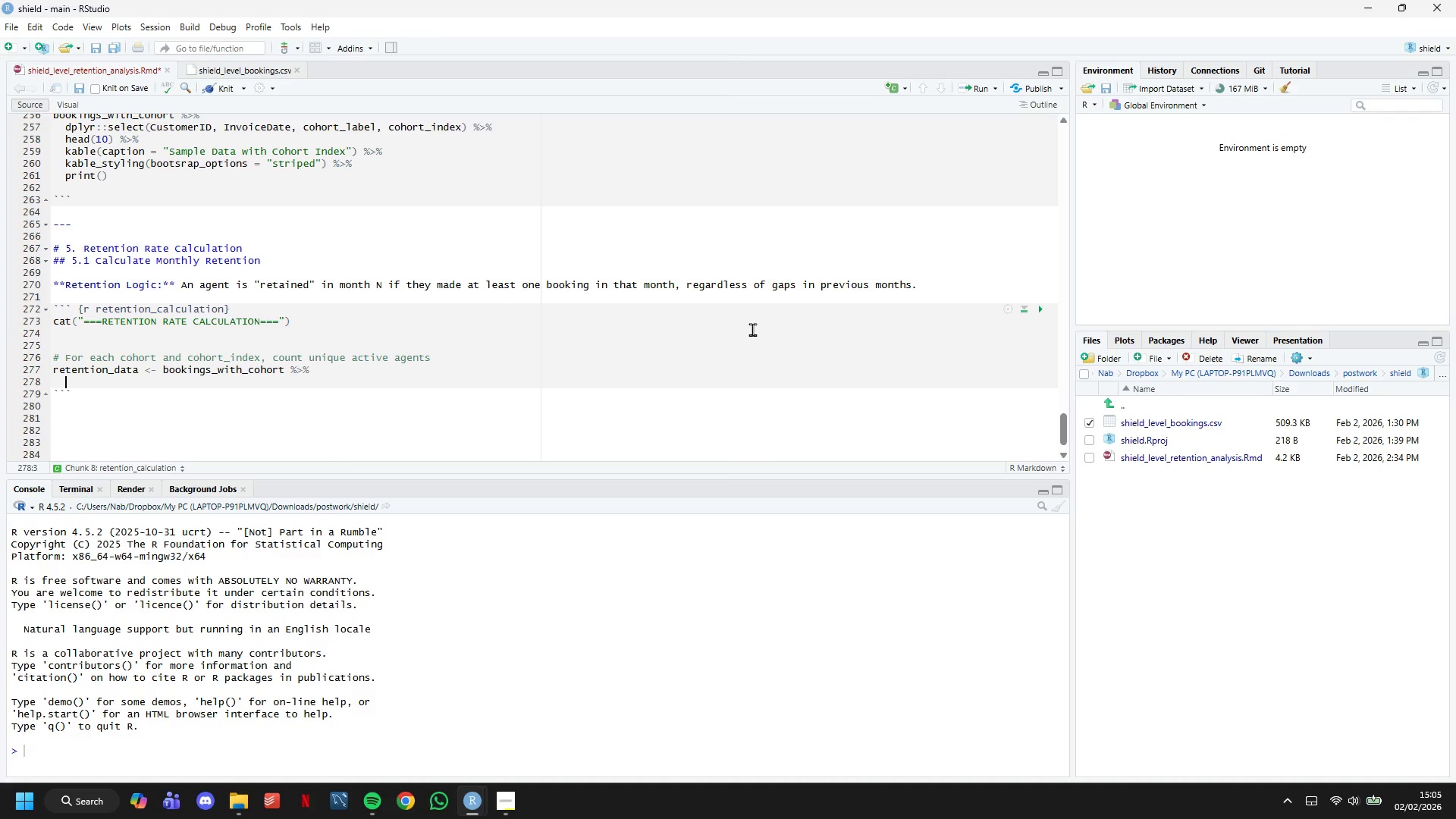 
key(Enter)
 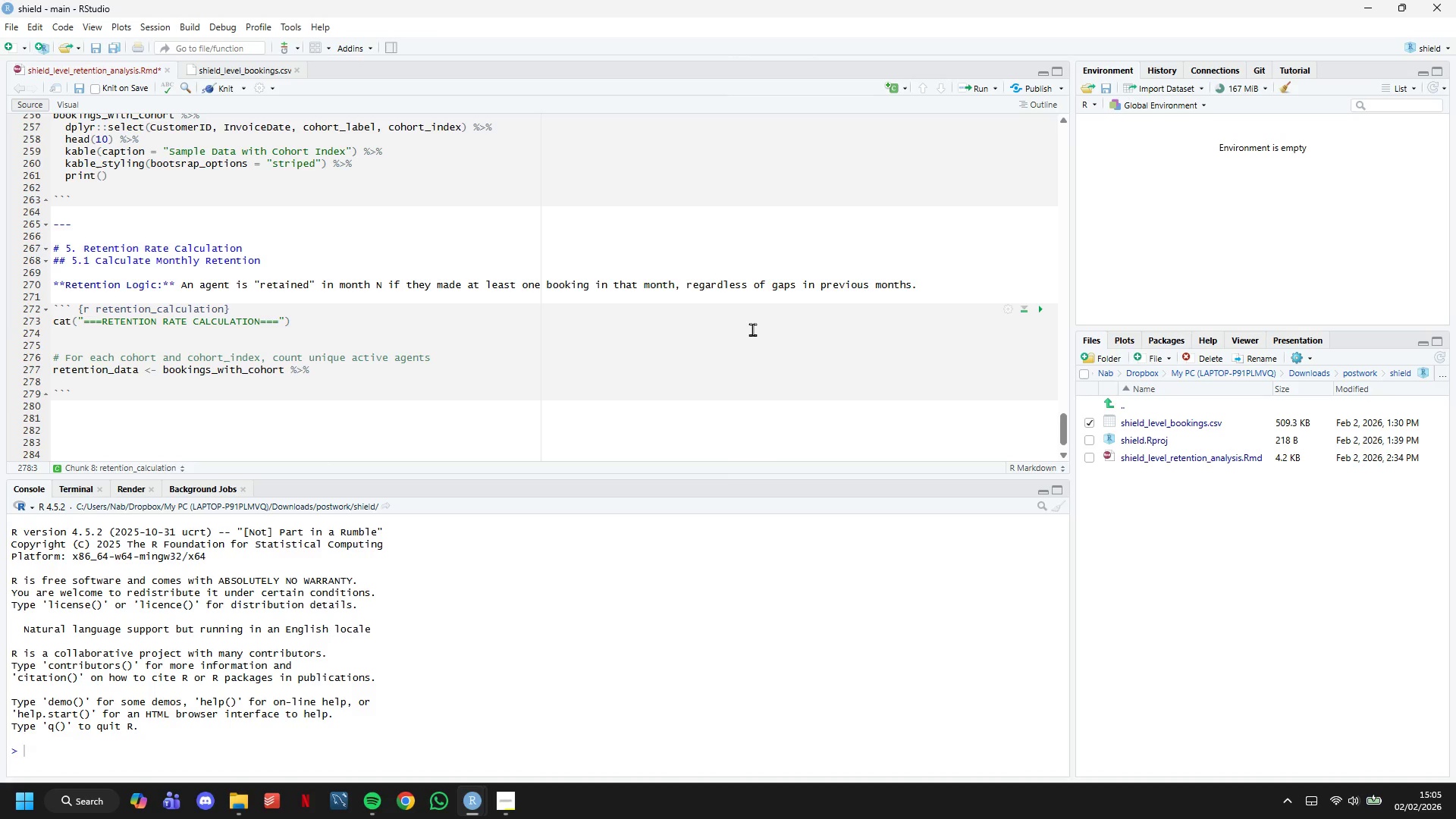 
type(group_by(vo)
key(Backspace)
key(Backspace)
type(cohort_label, cohort_index)
 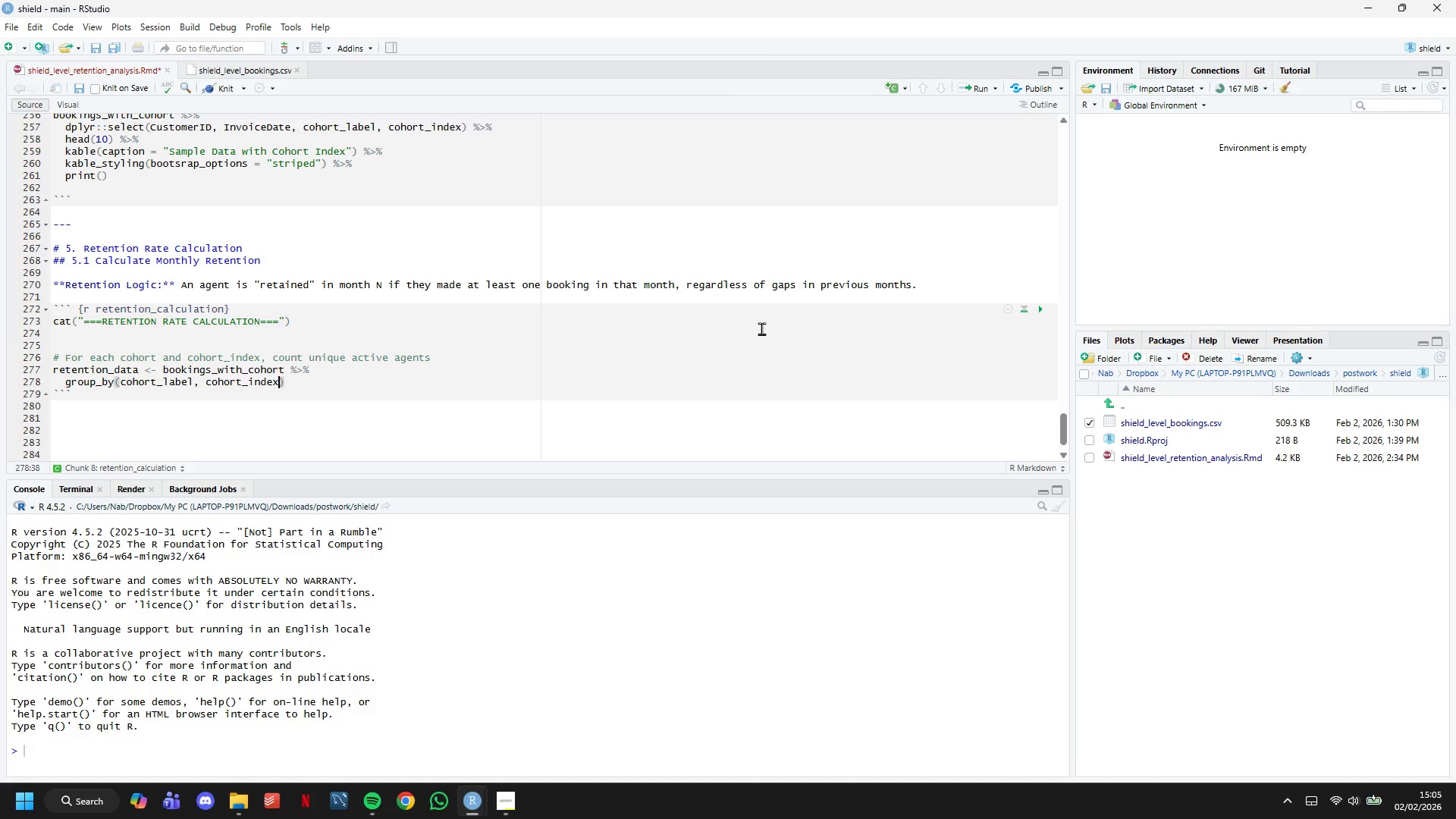 
key(ArrowRight)
 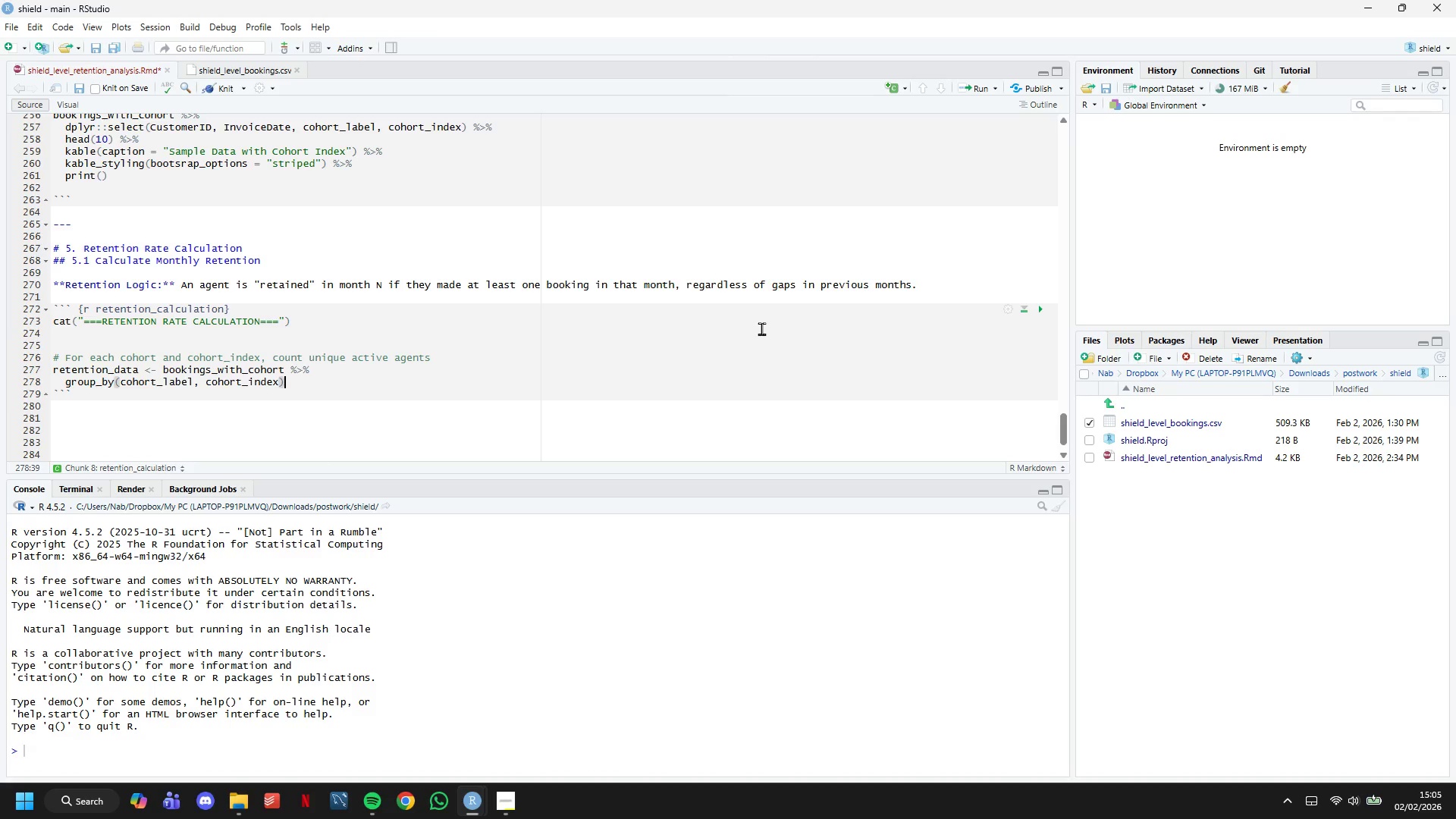 
key(Shift+ShiftLeft)
 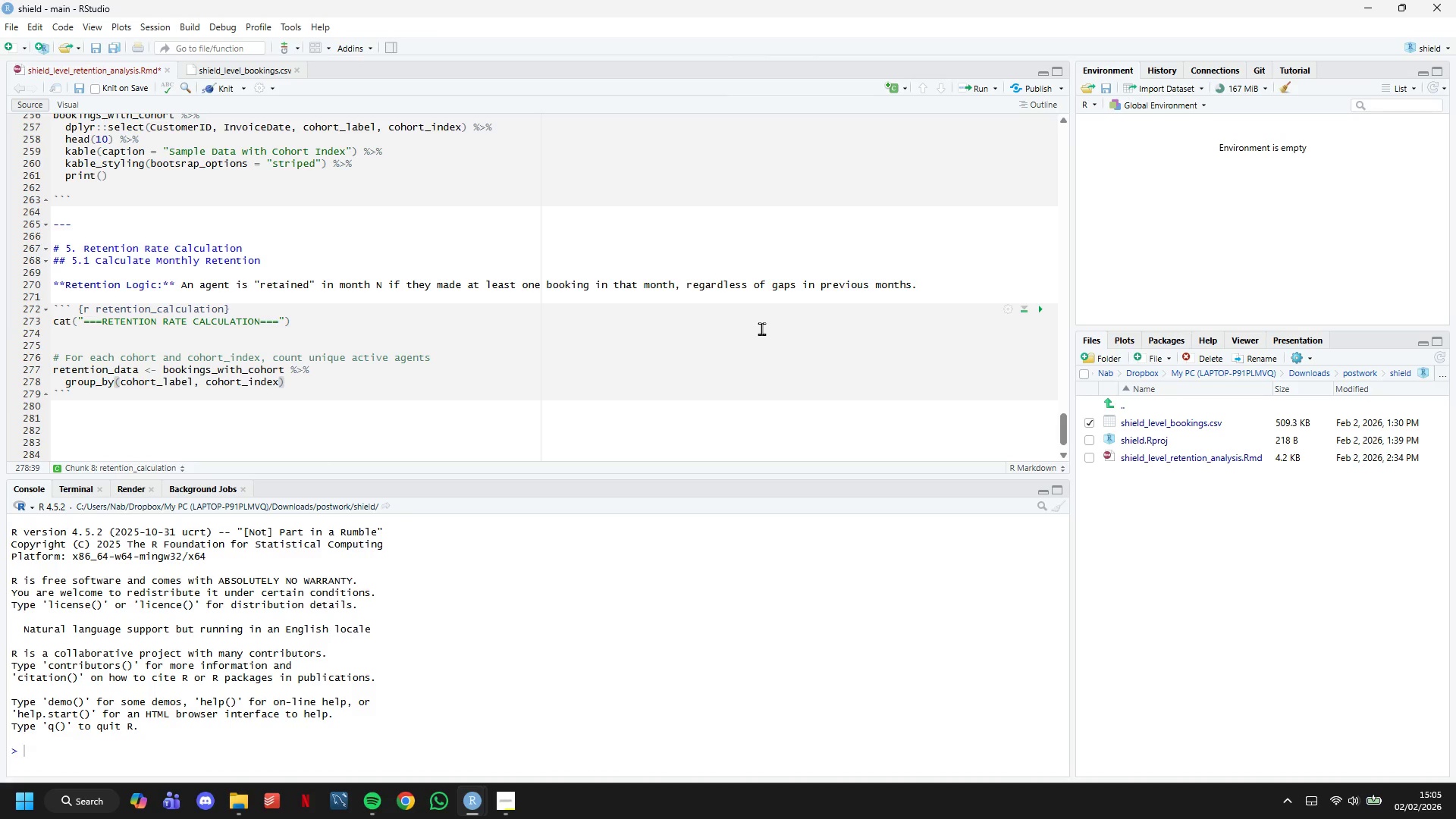 
key(Space)
 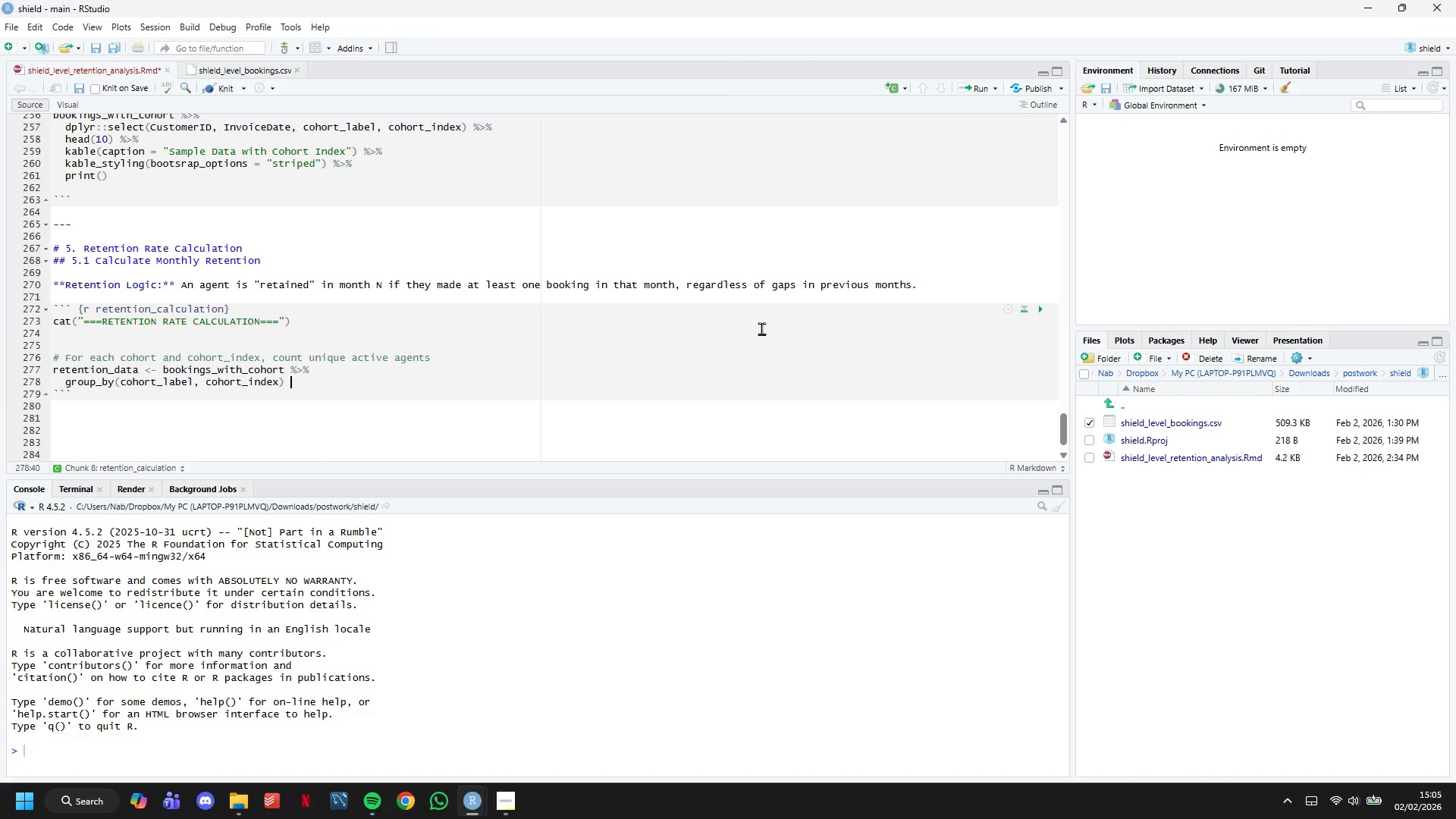 
key(Shift+5)
 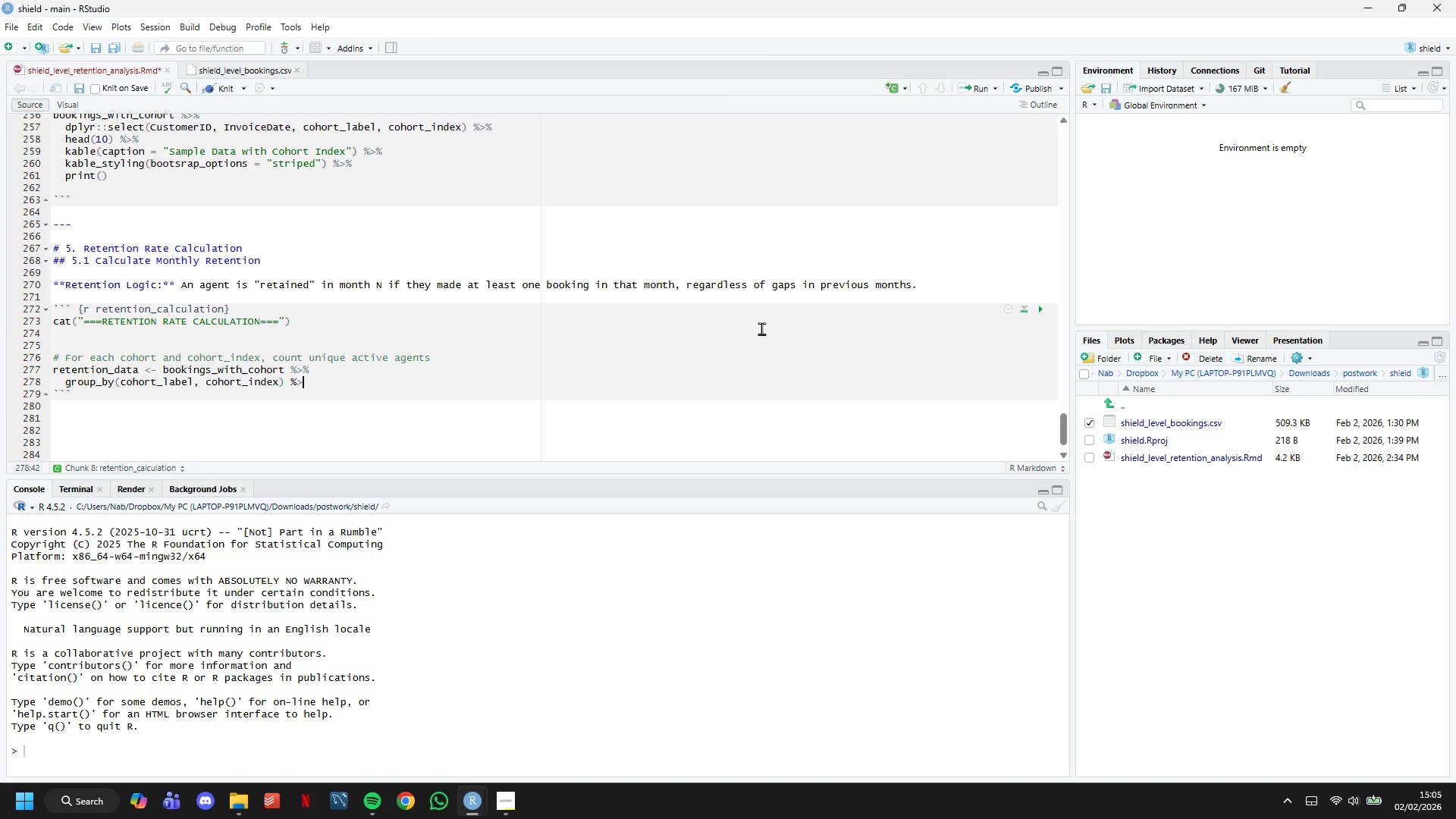 
key(Shift+Period)
 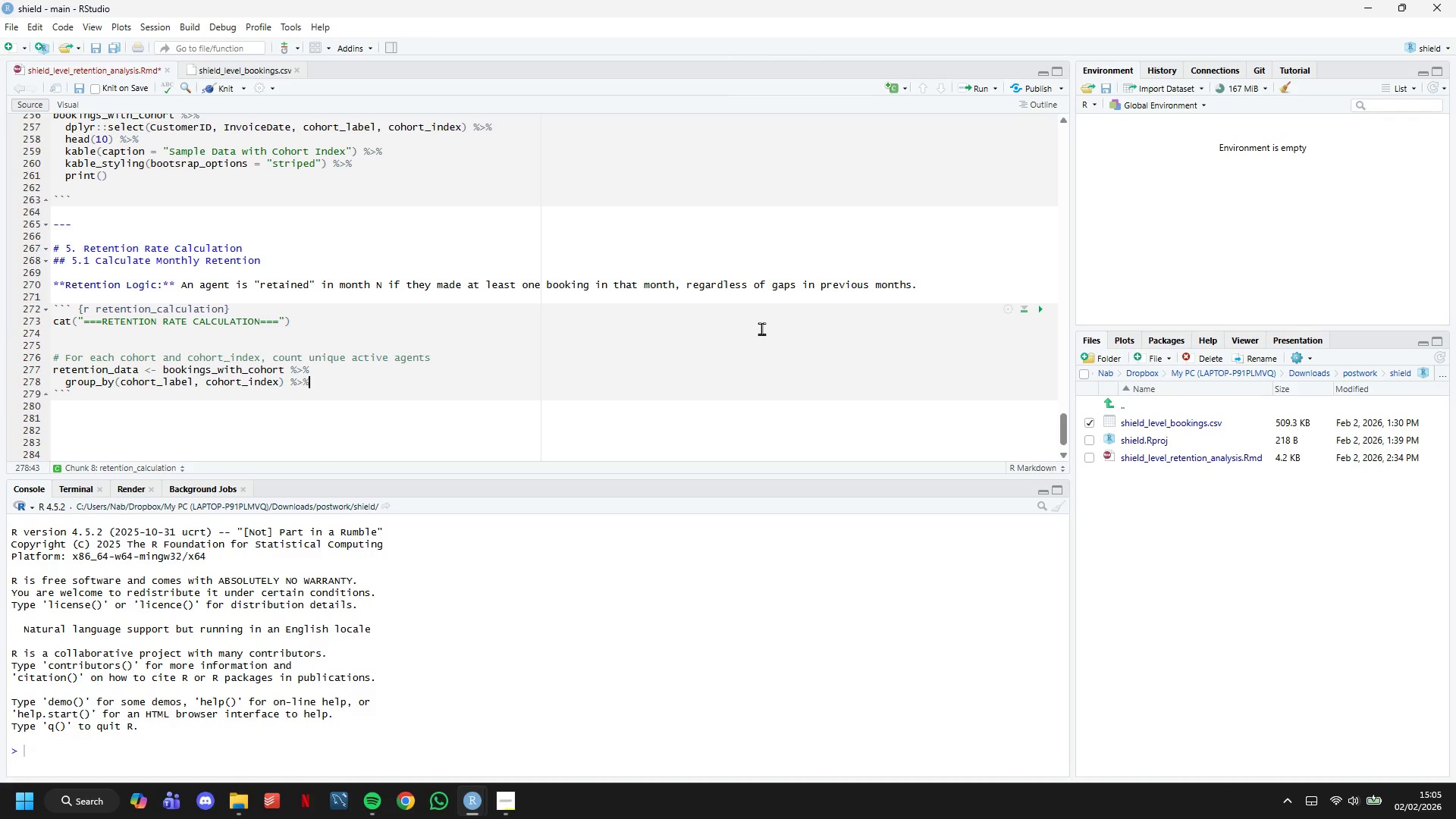 
key(Shift+5)
 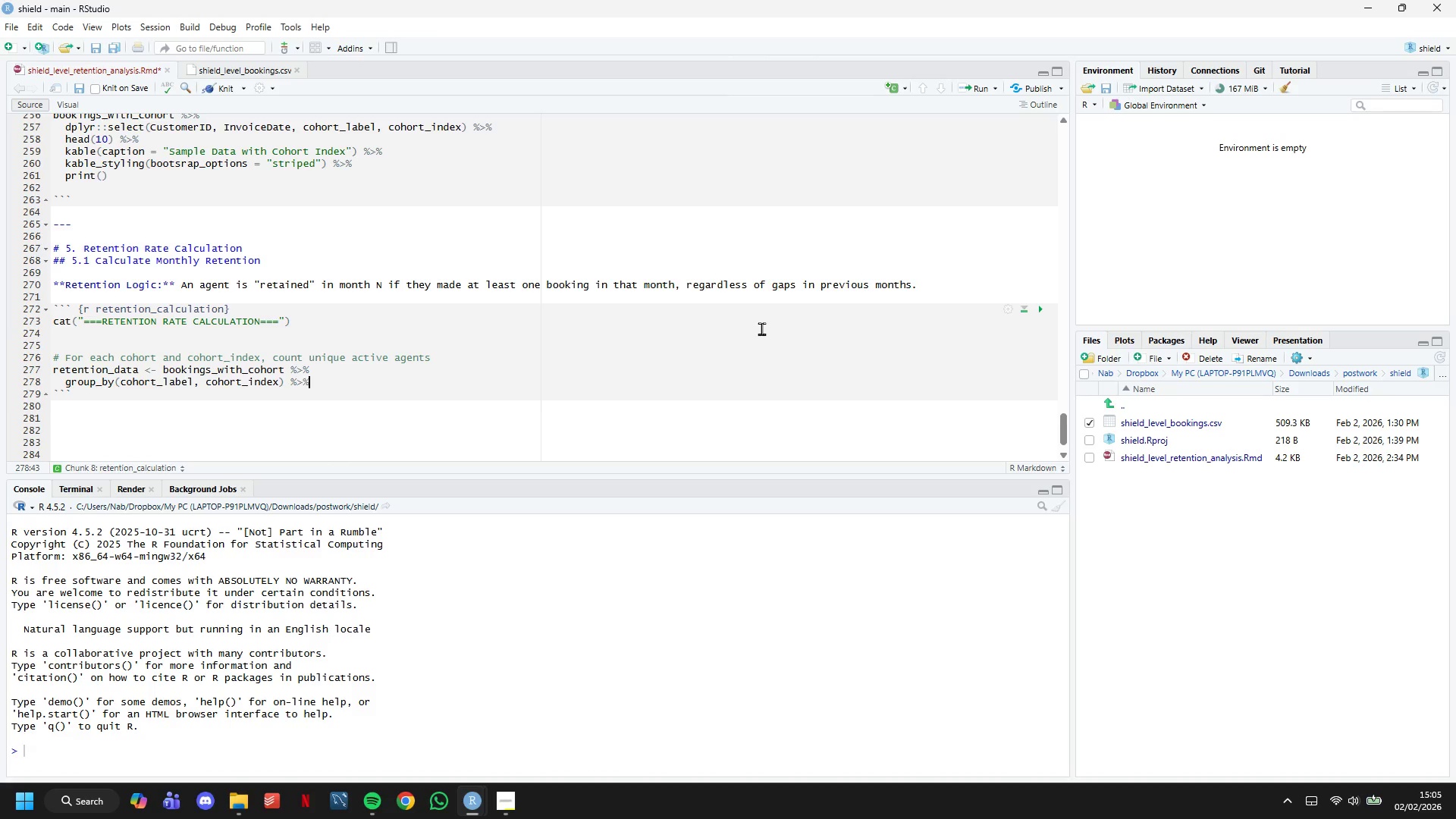 
key(Enter)
 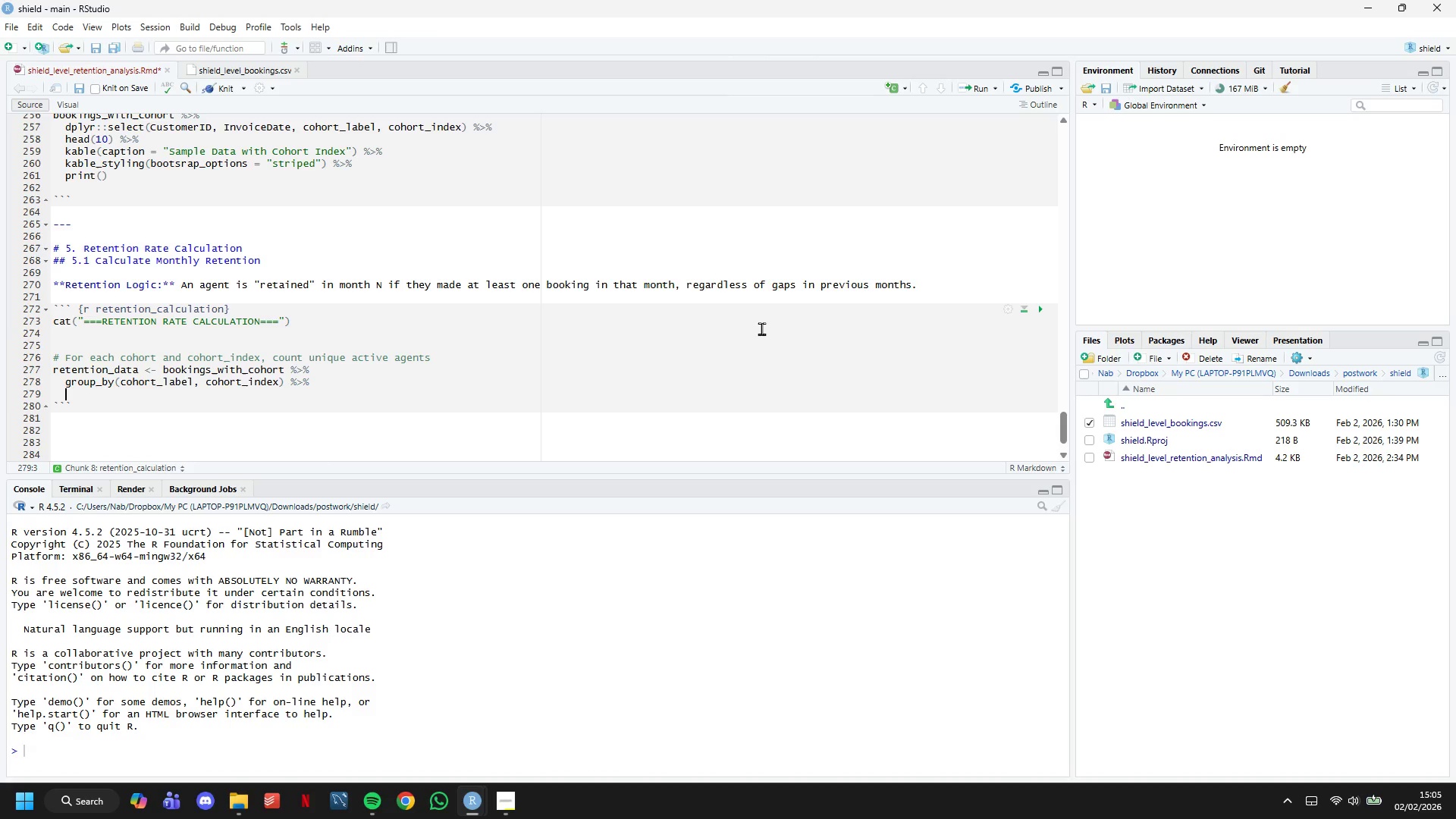 
type(summarise()
 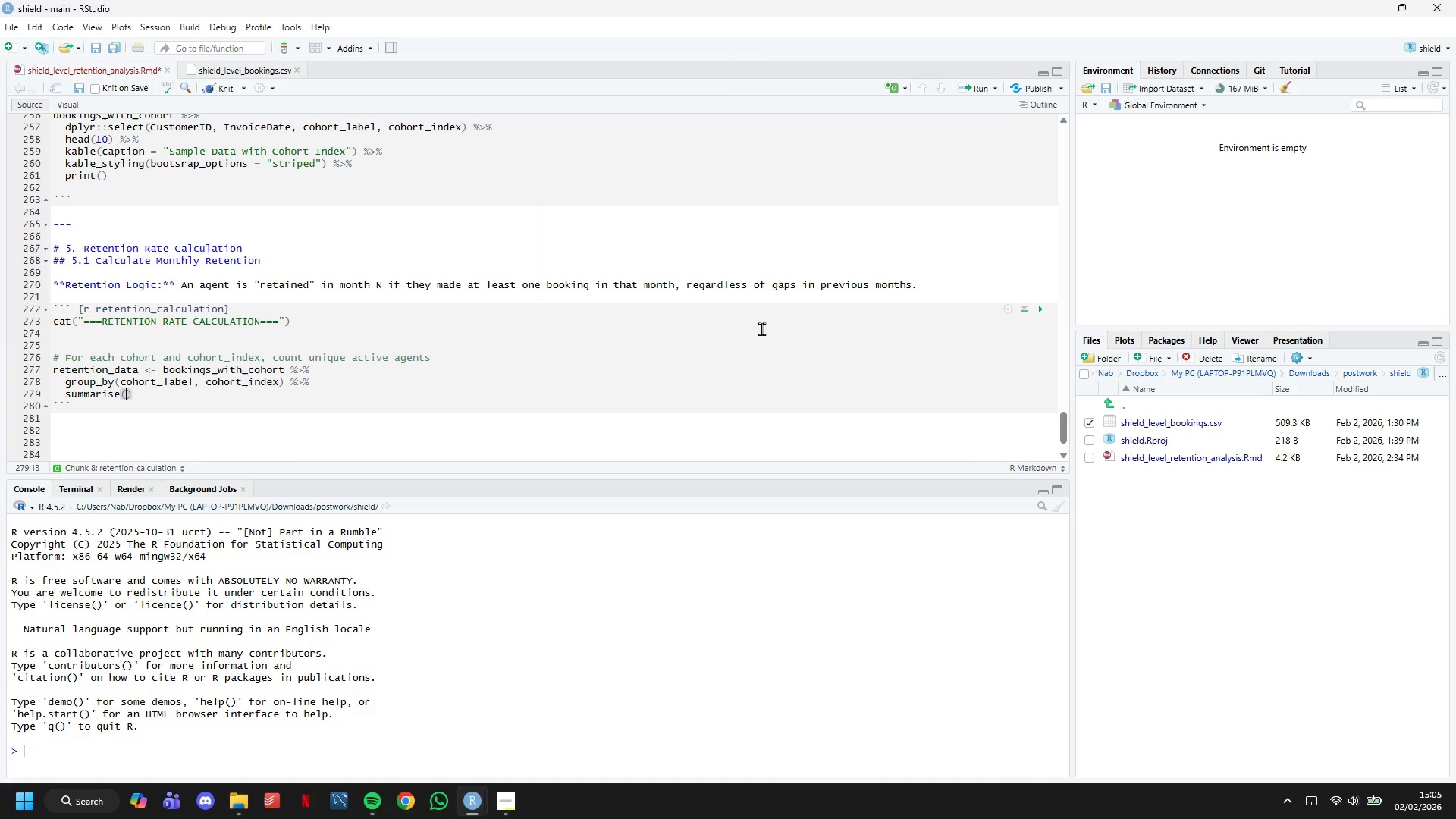 
key(Enter)
 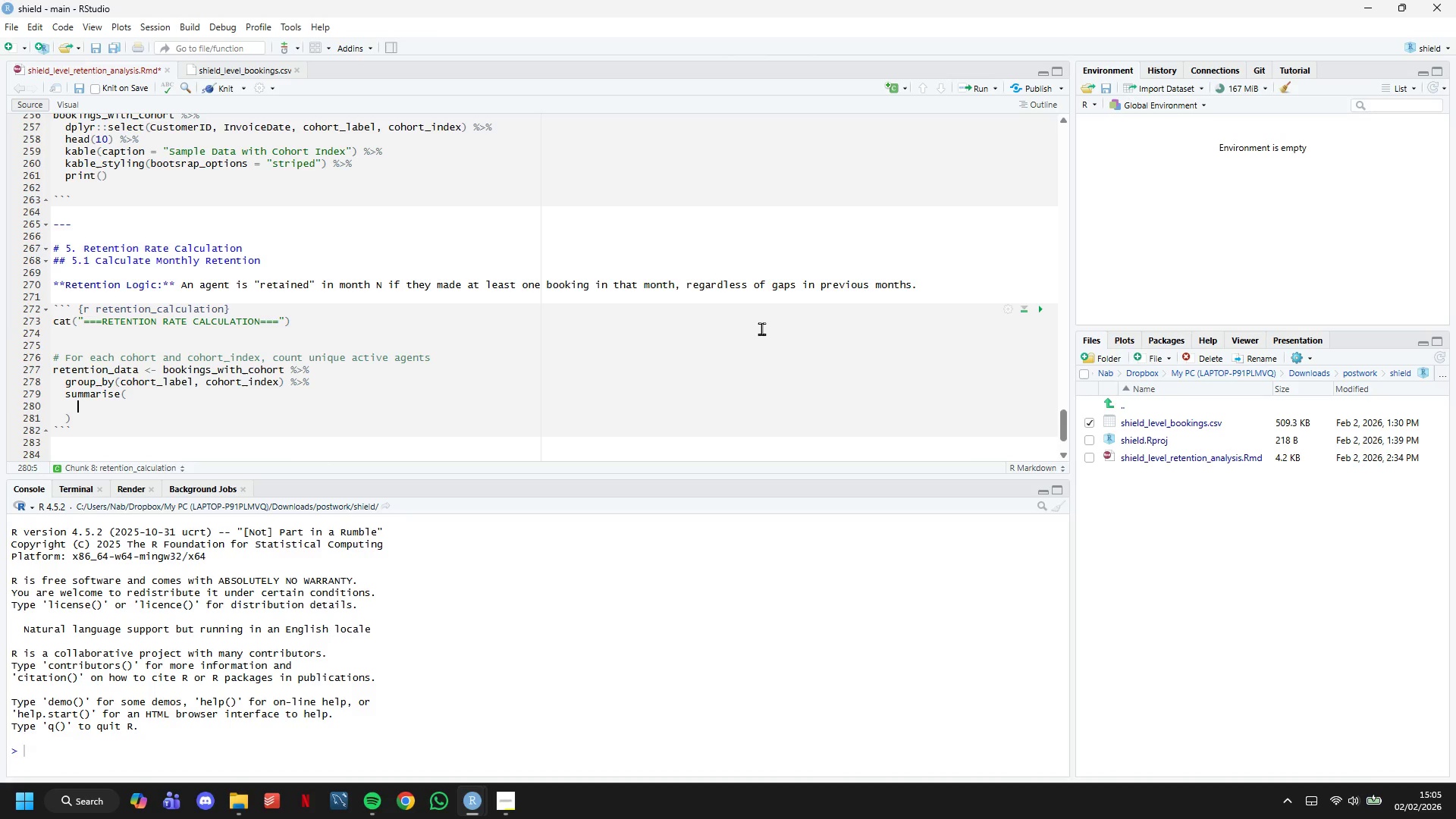 
type(active_agents = n_distinct(CustomerID)
 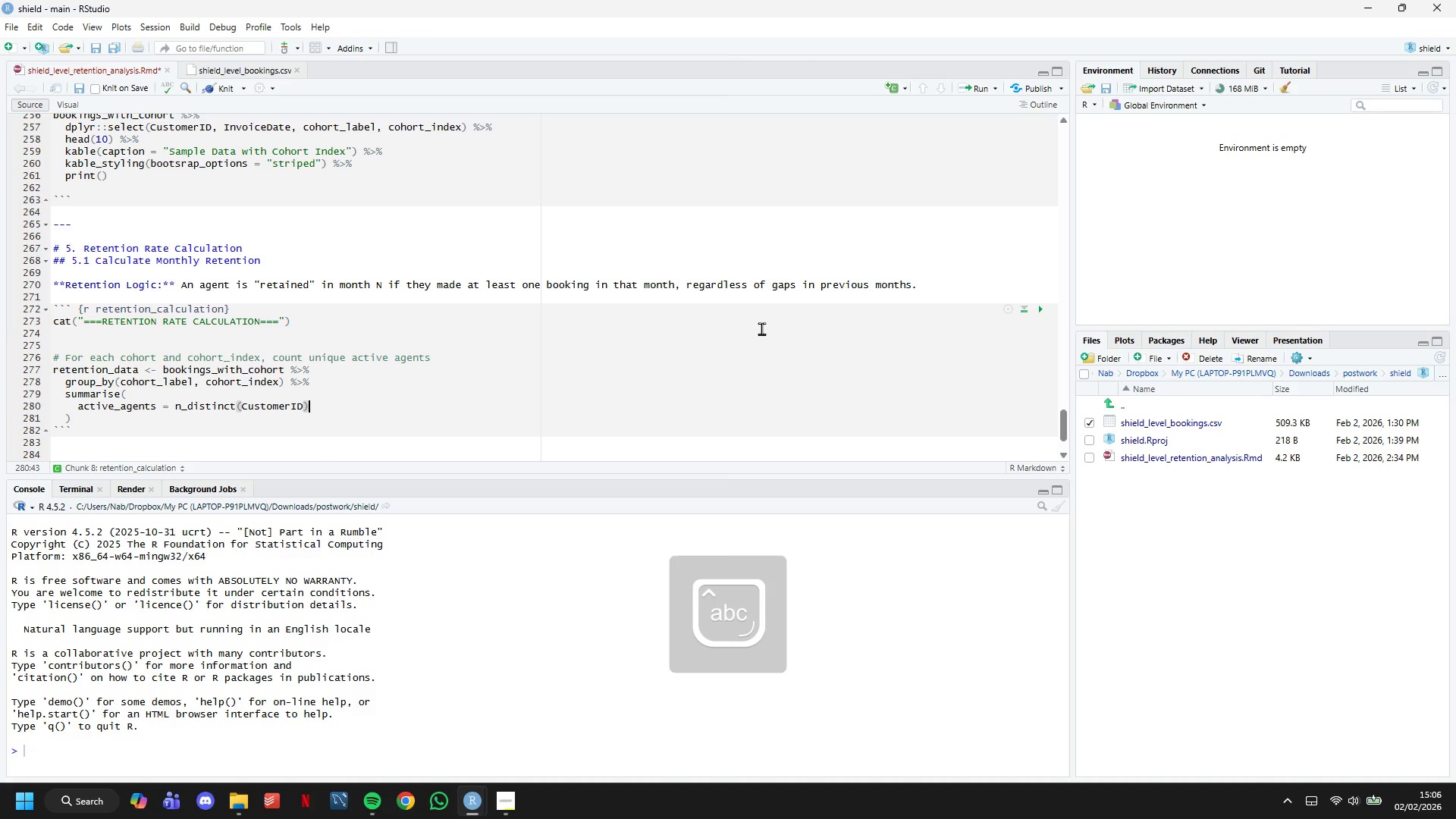 
 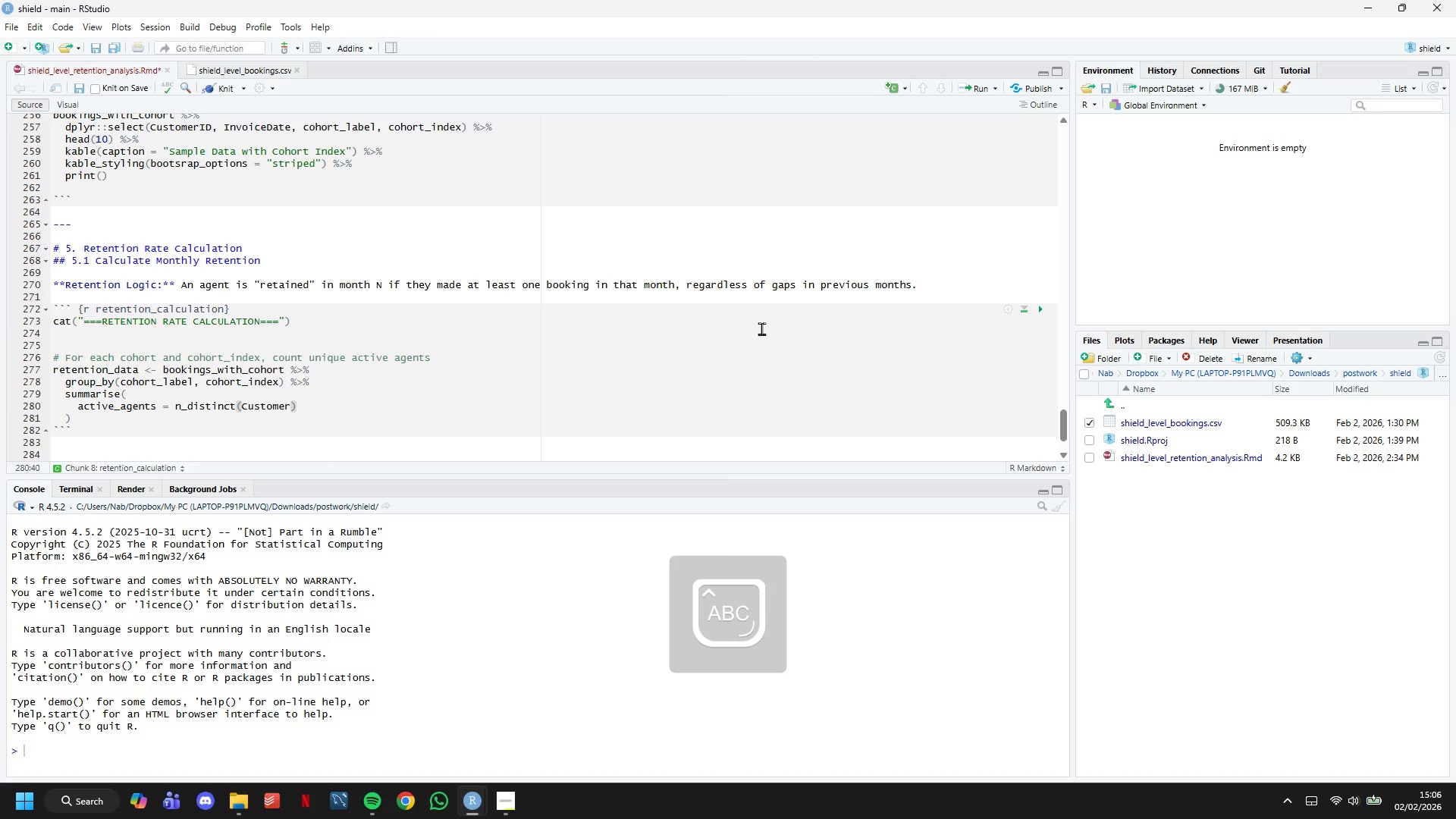 
key(ArrowRight)
 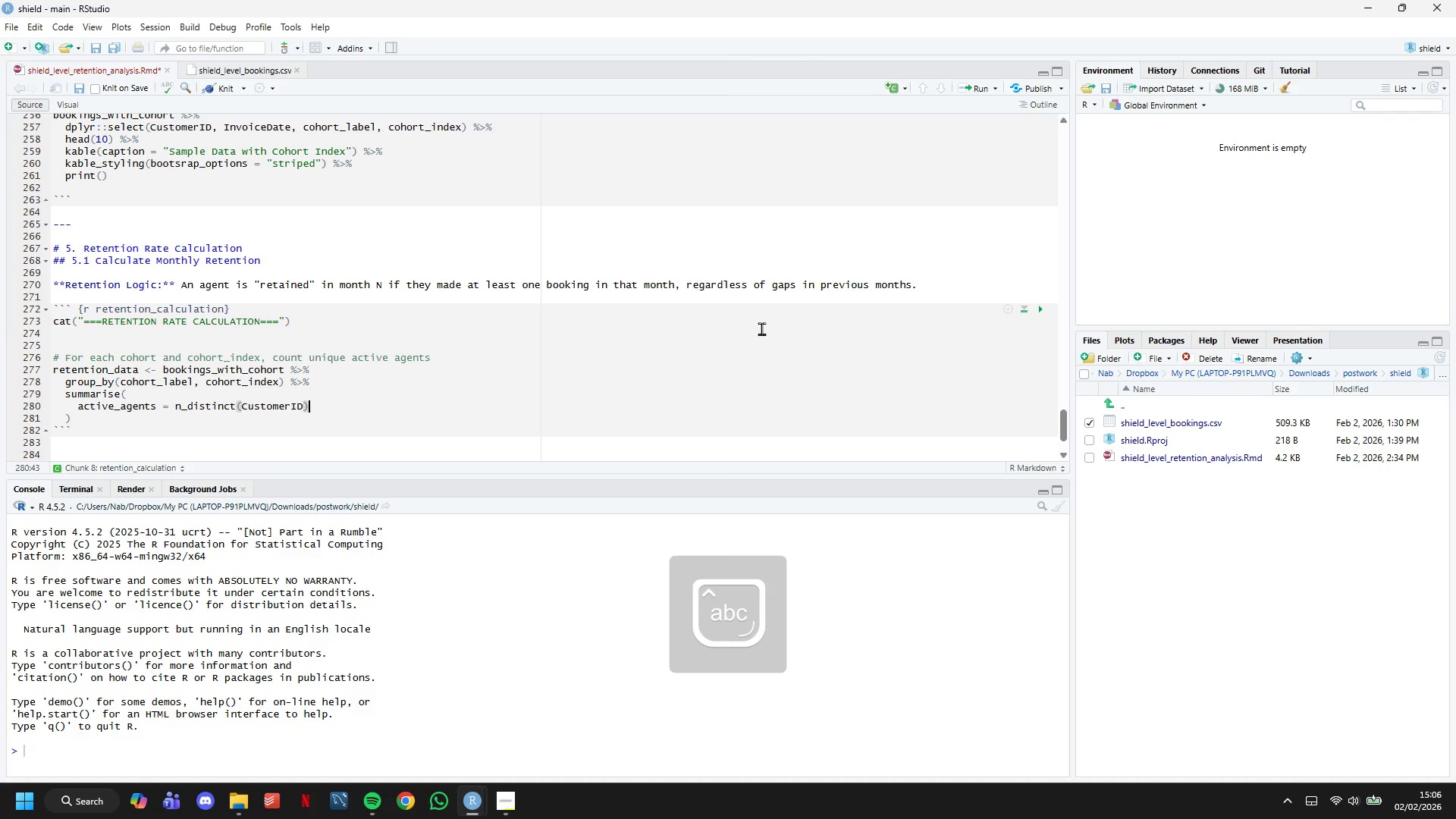 
key(Comma)
 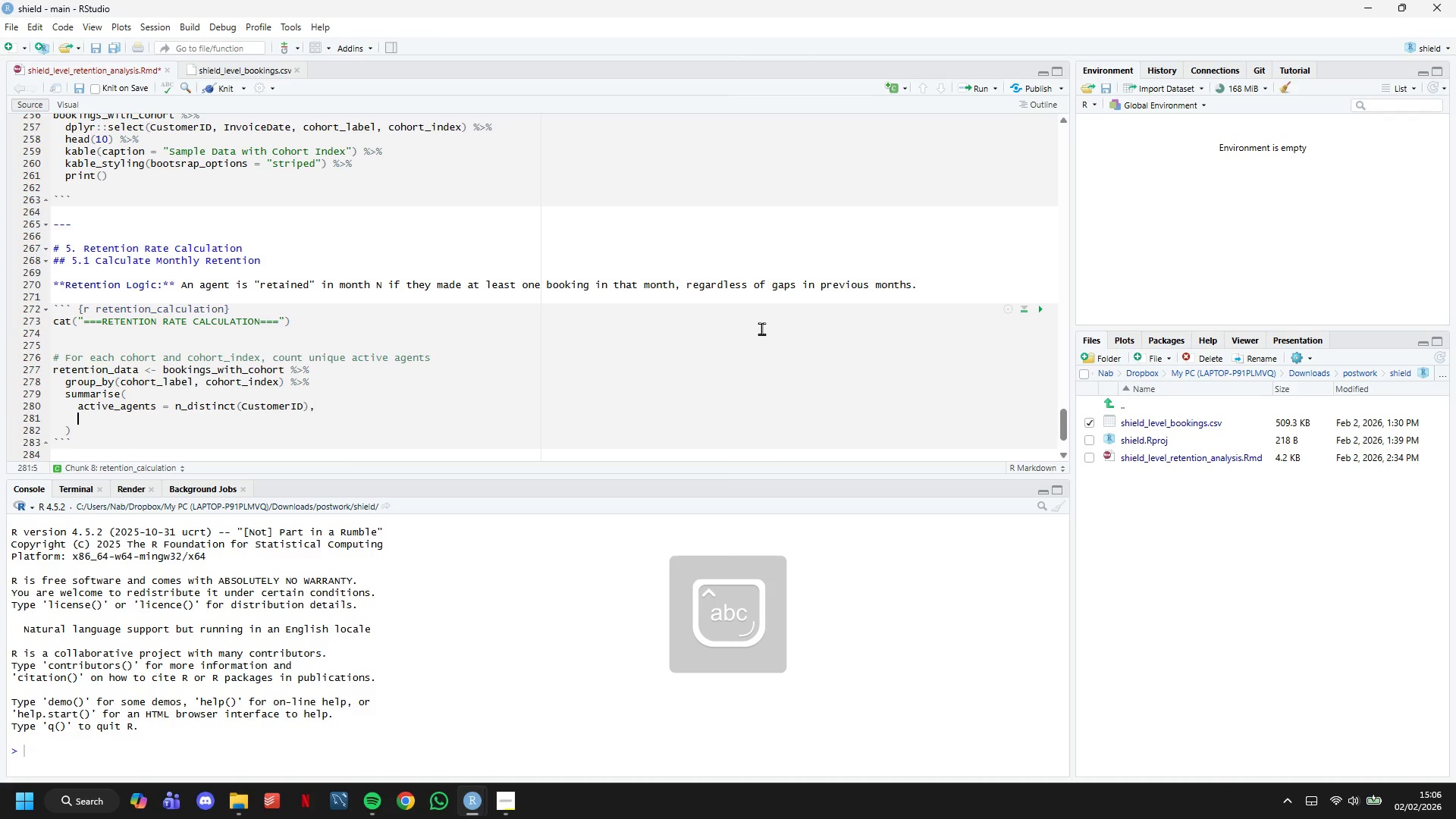 
key(Enter)
 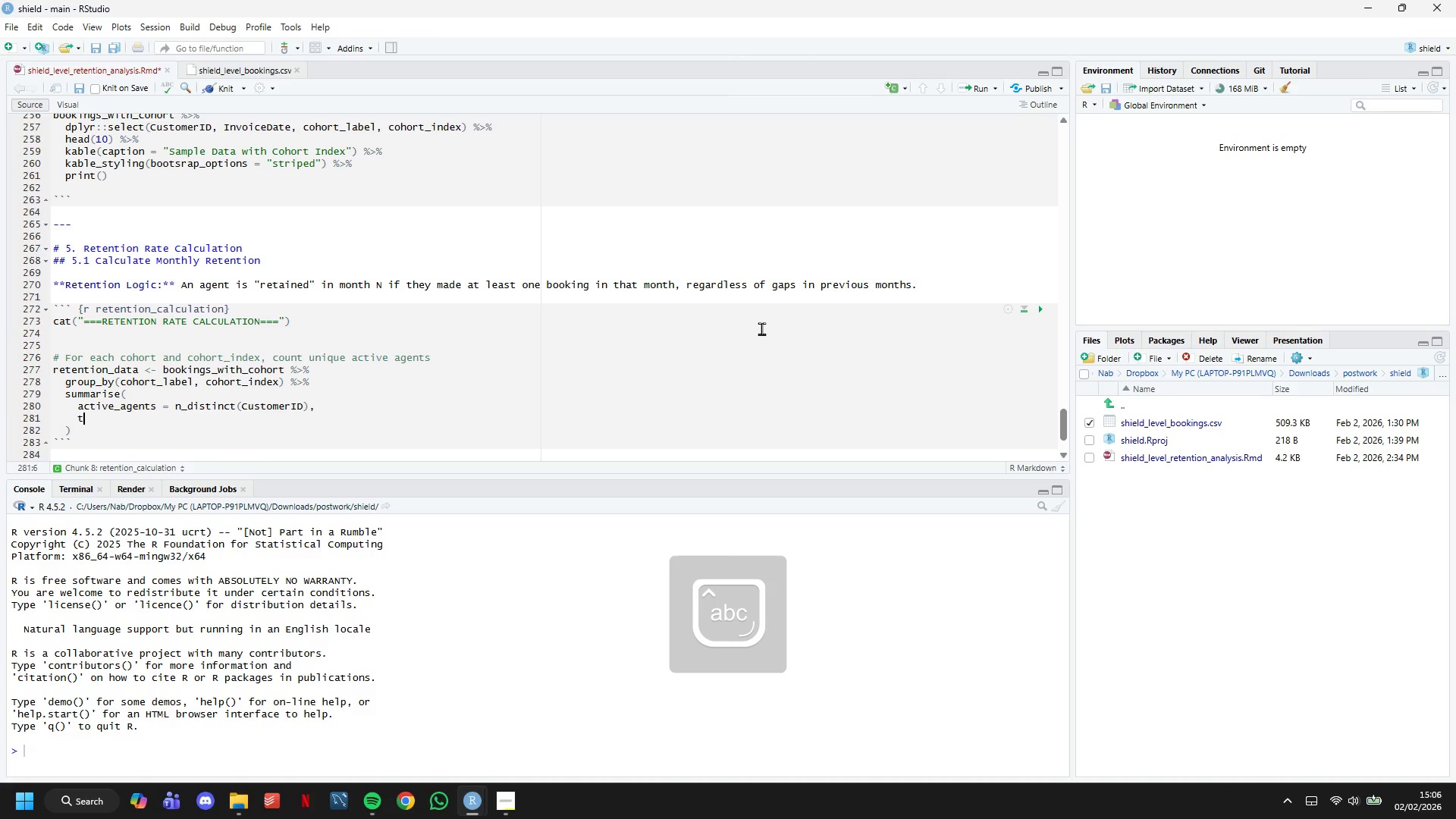 
type(total_bookings = n()
 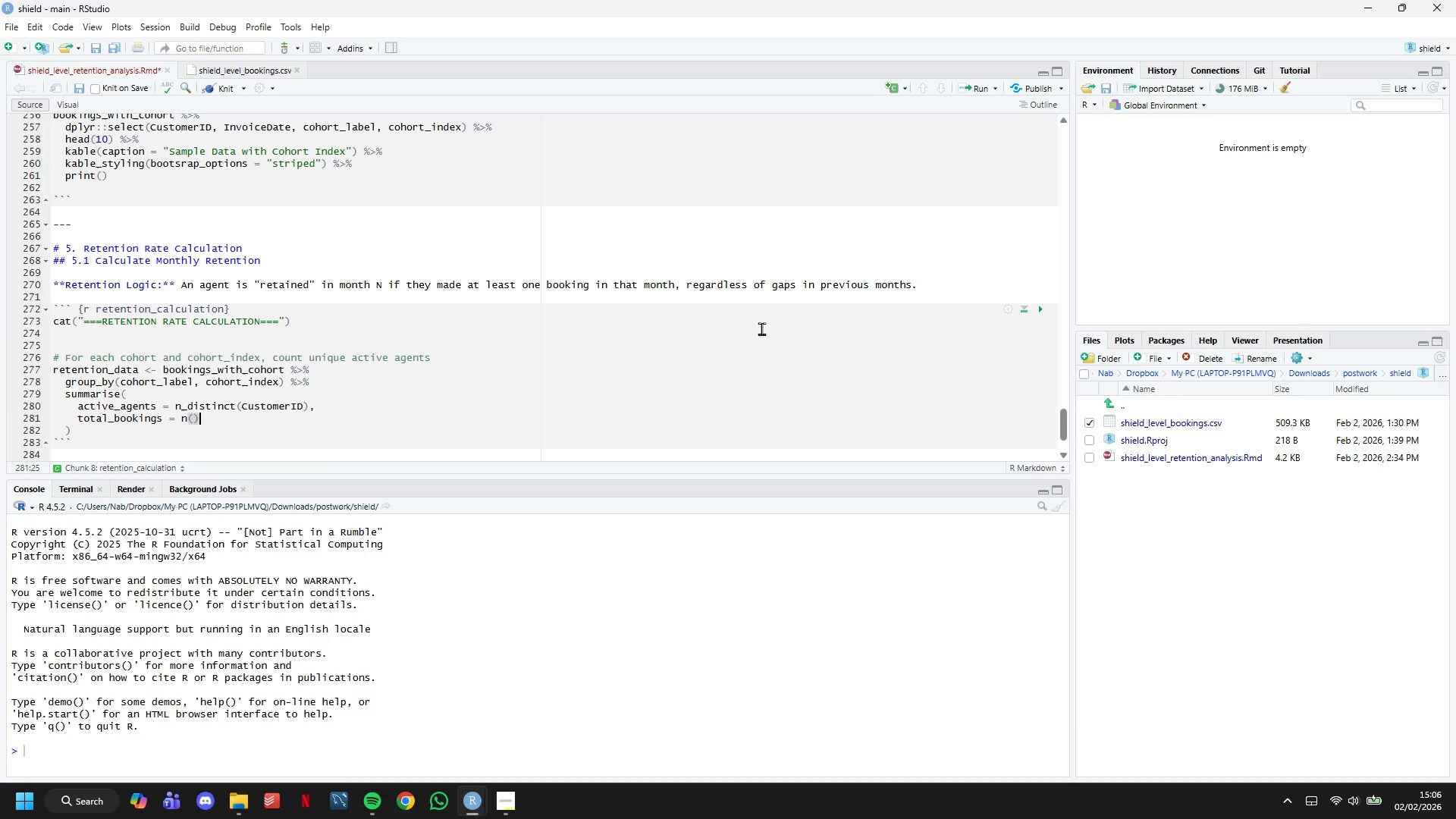 
 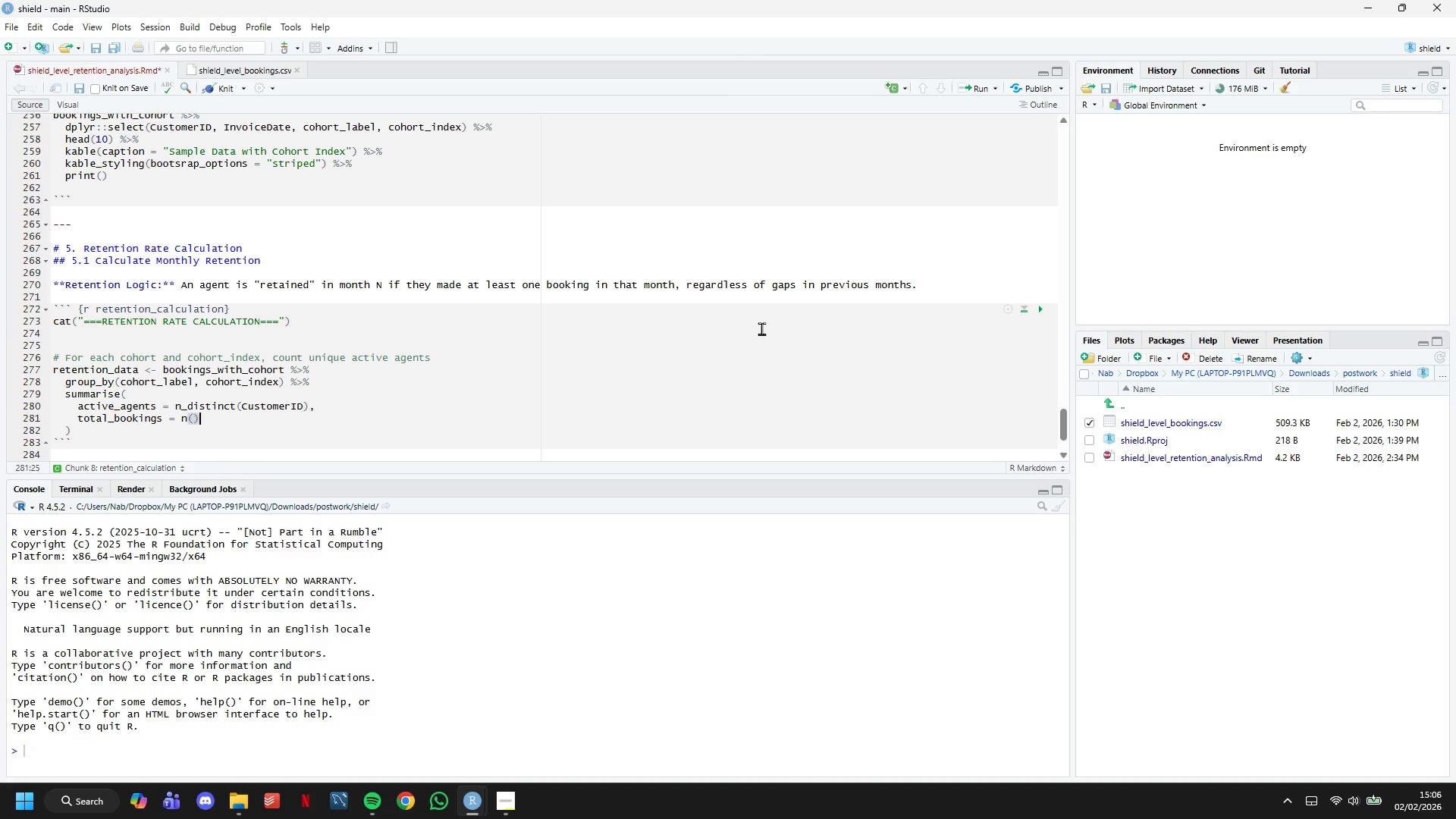 
key(ArrowRight)
 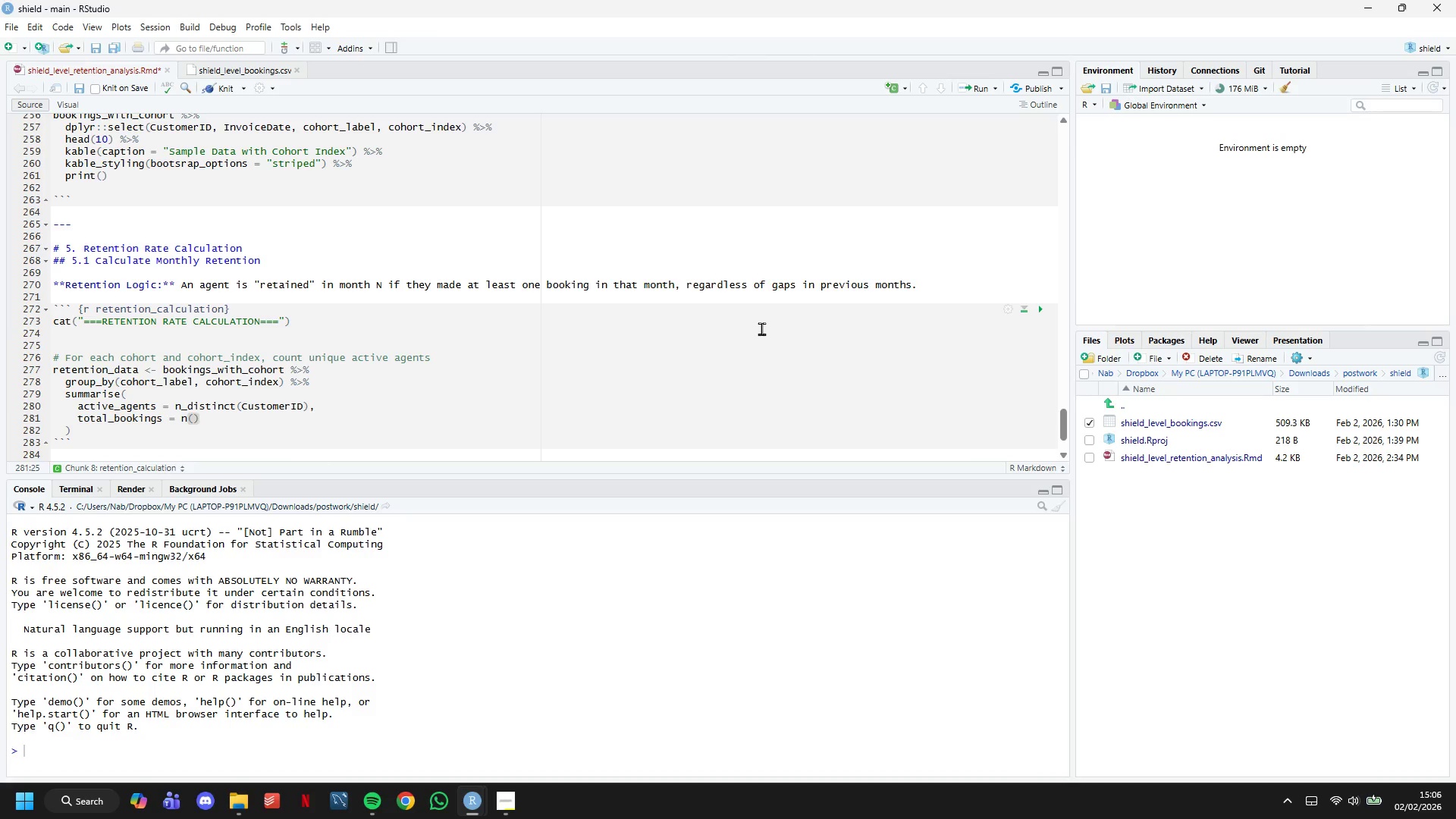 
key(Comma)
 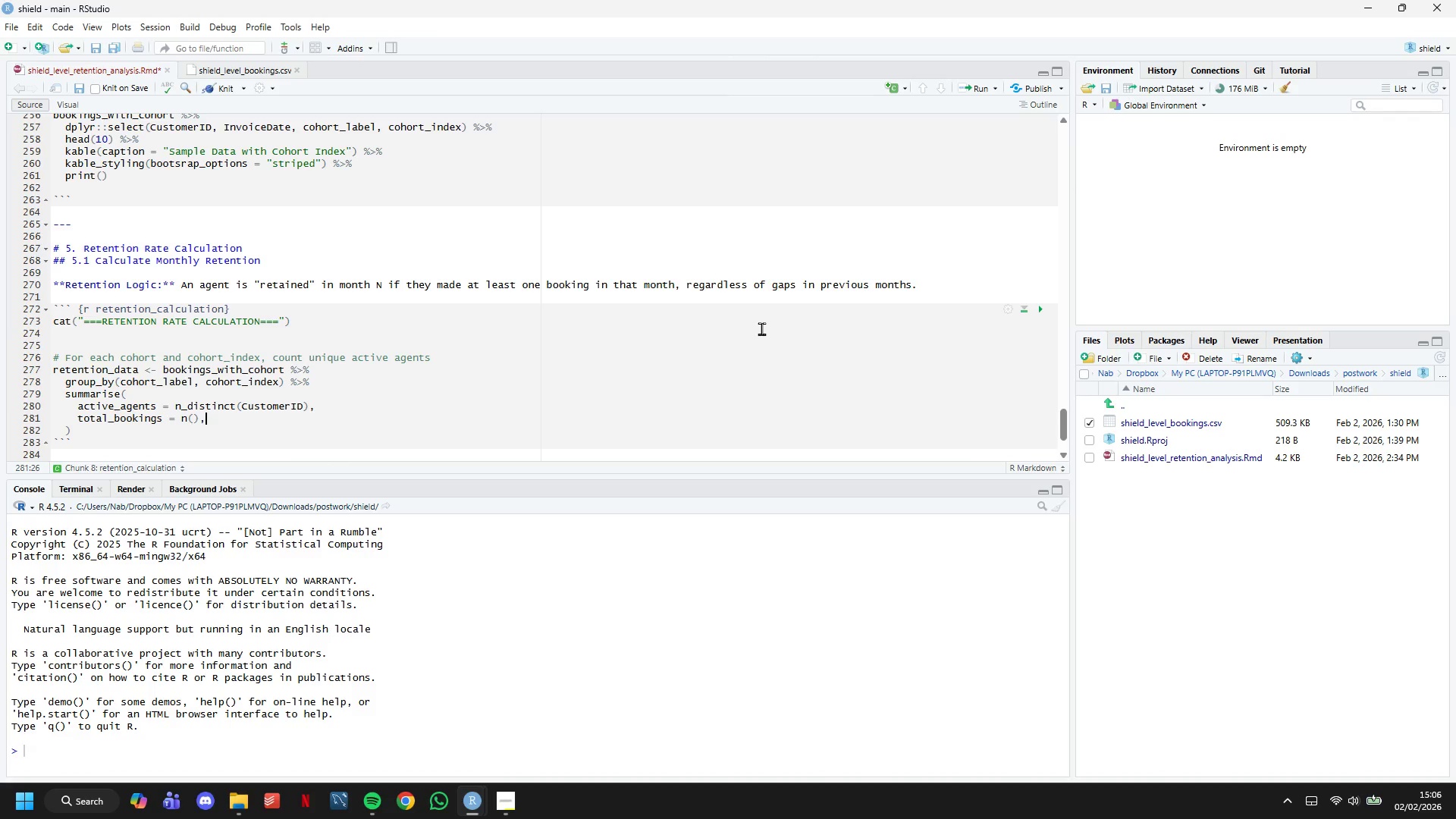 
key(Enter)
 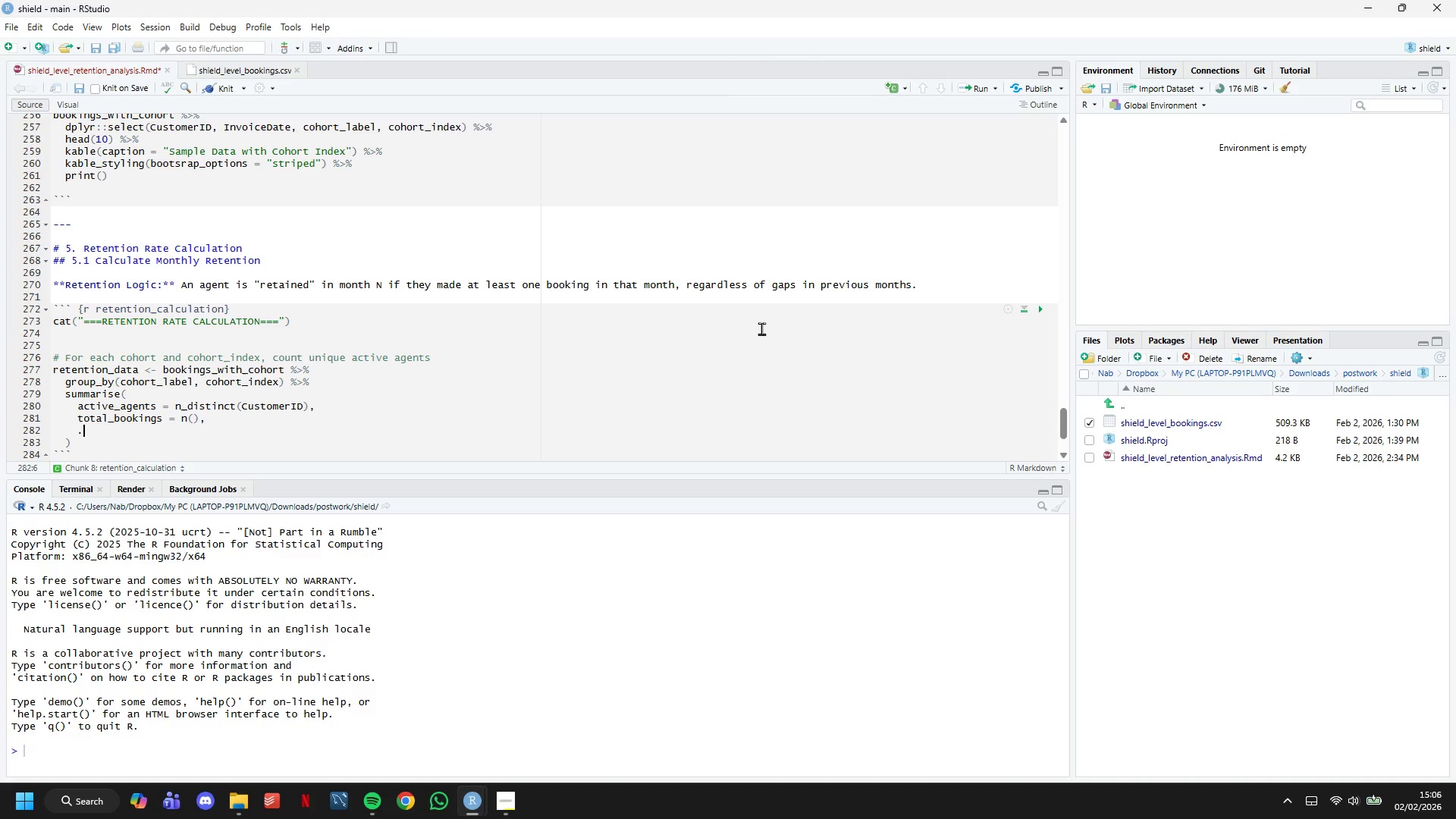 
type(.groups = "drop)
 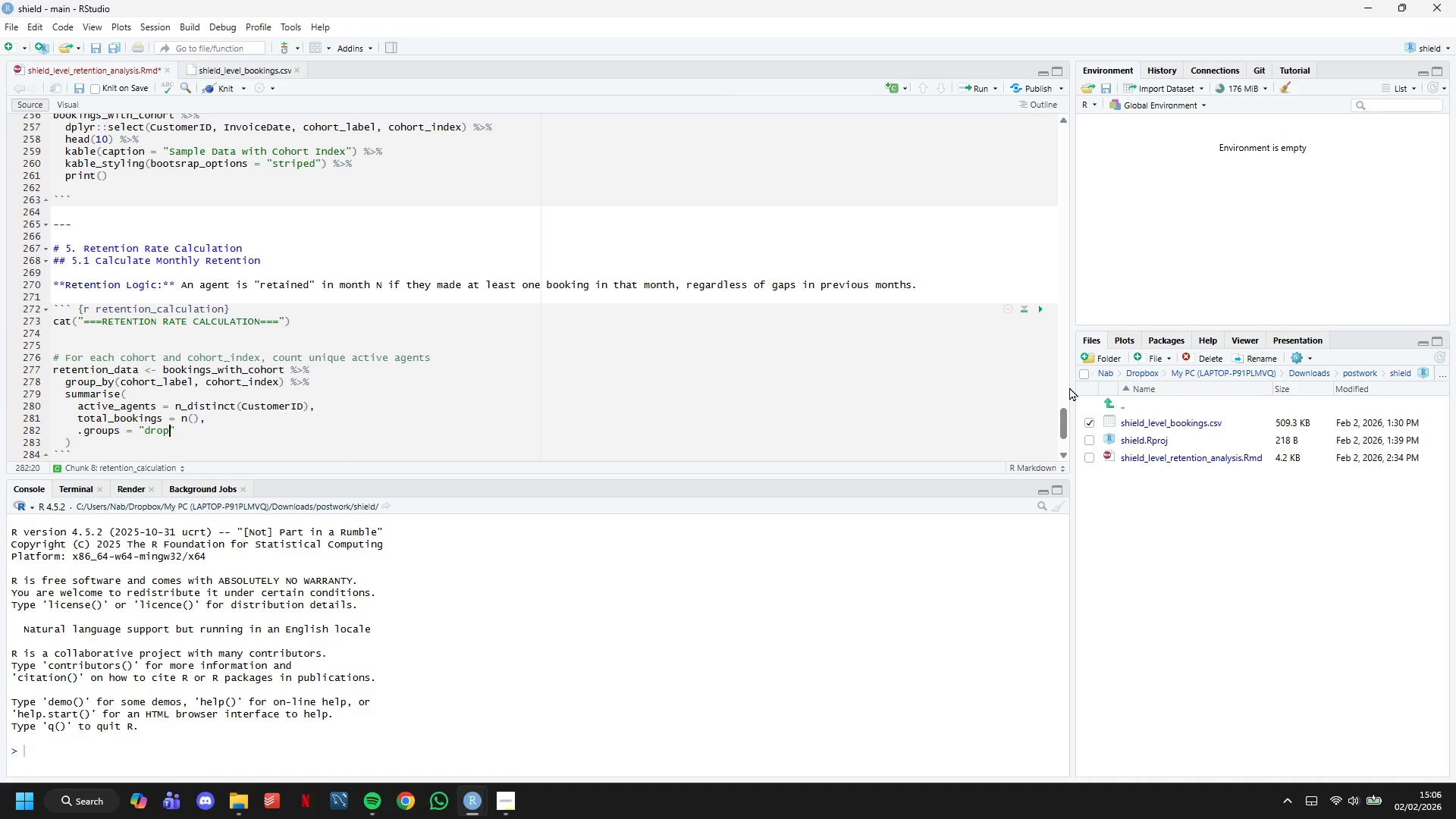 
key(ArrowDown)
 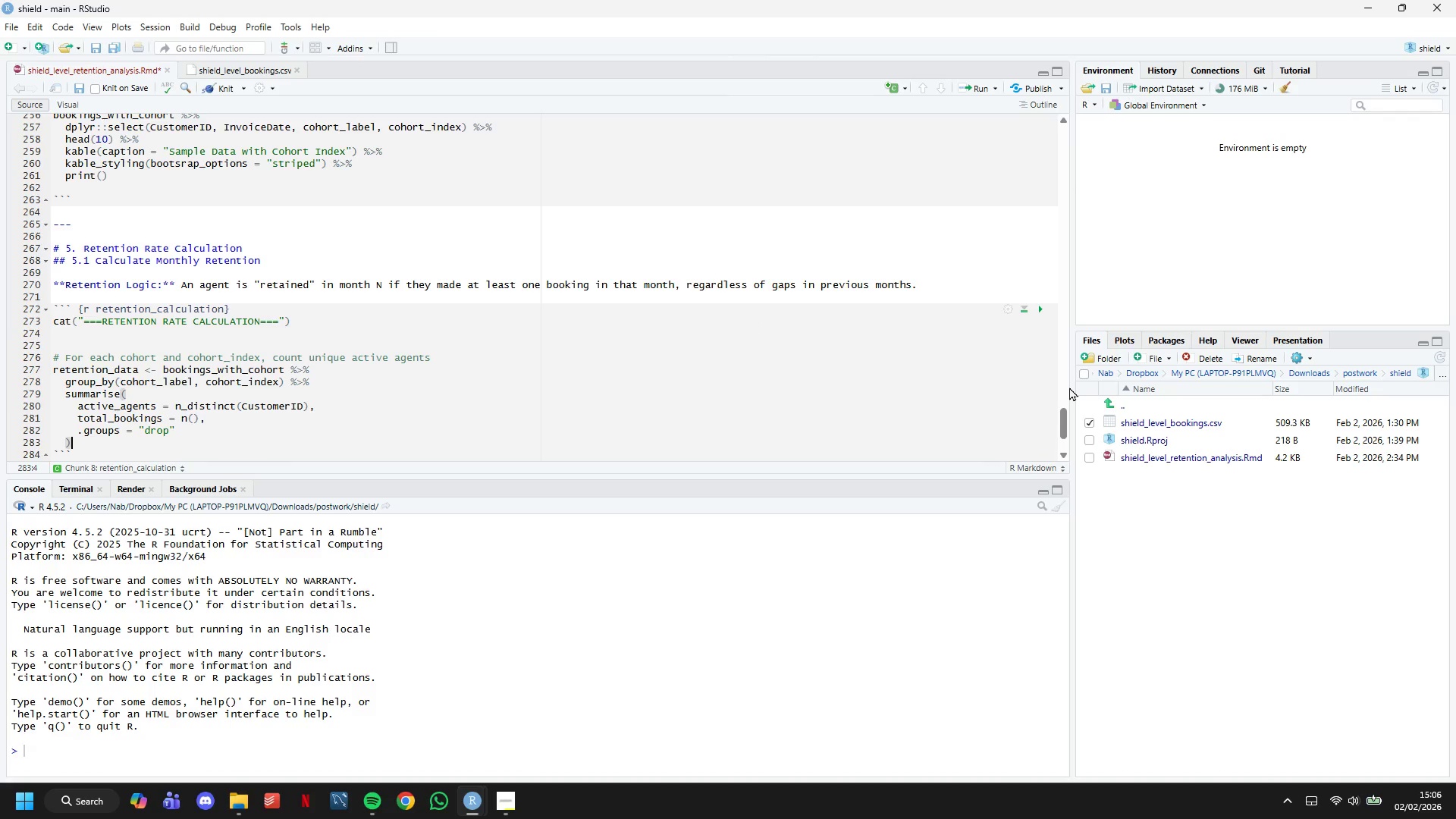 
key(Enter)
 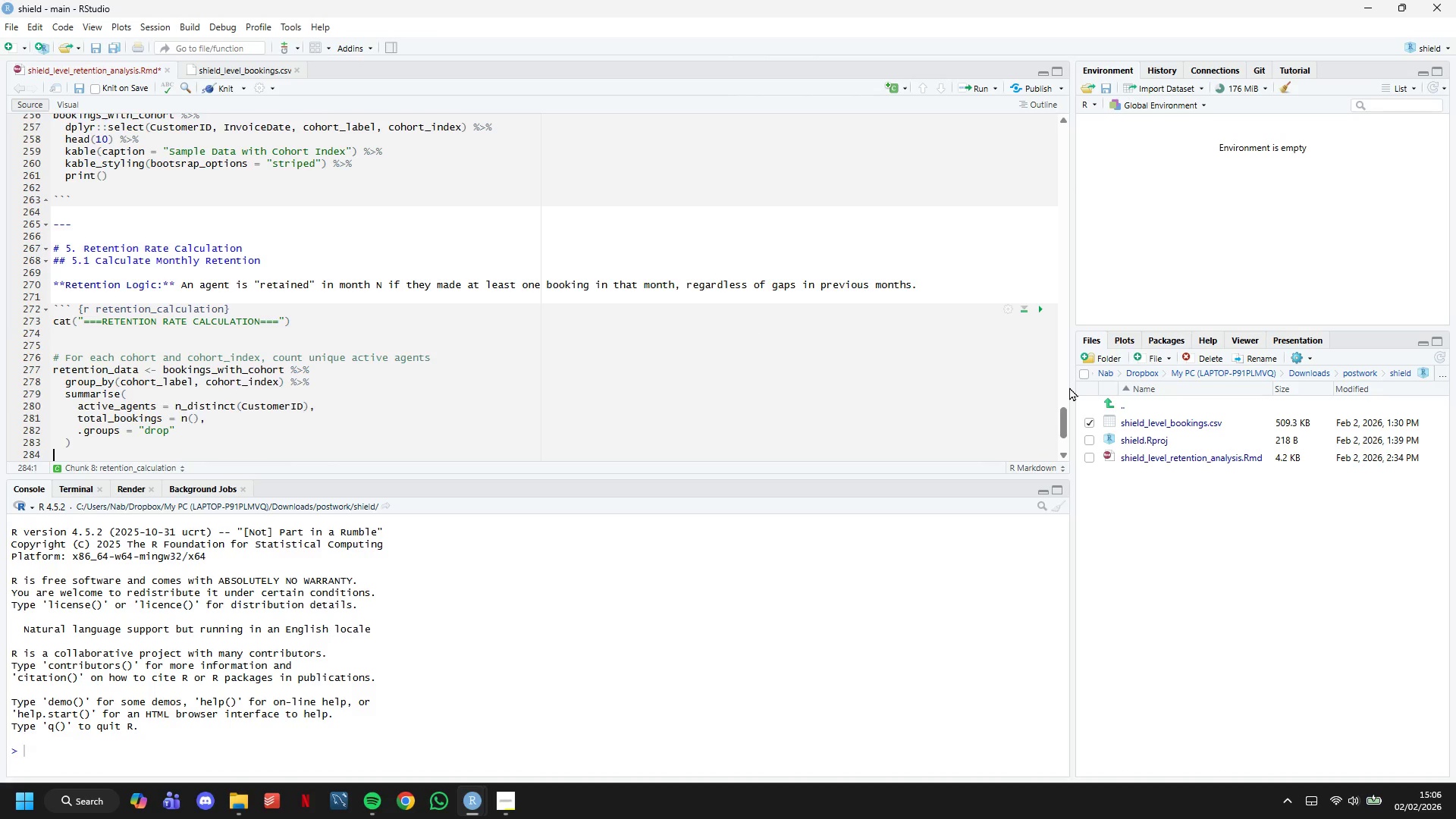 
key(Enter)
 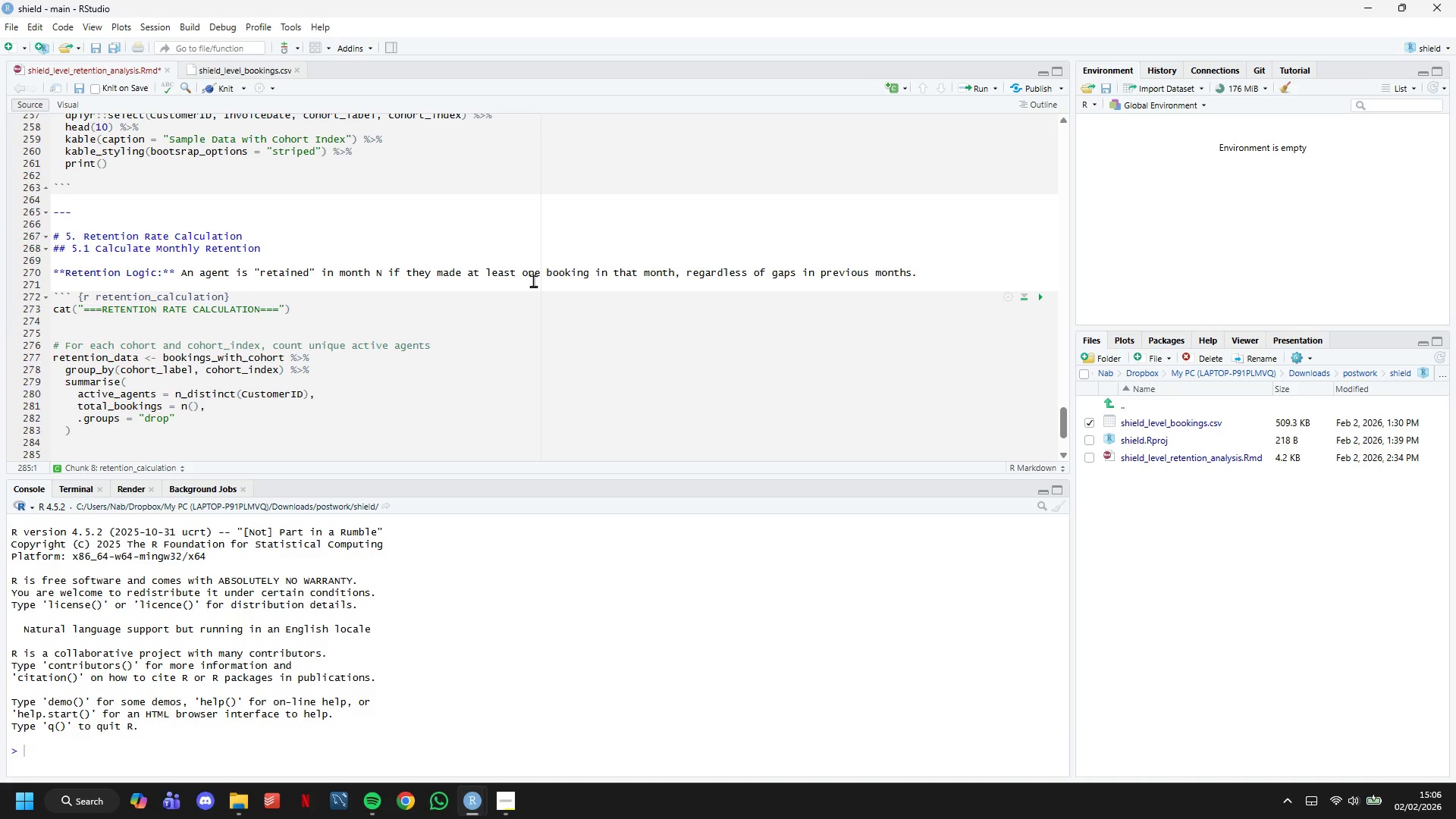 
scroll: coordinate [405, 316], scroll_direction: down, amount: 5.0
 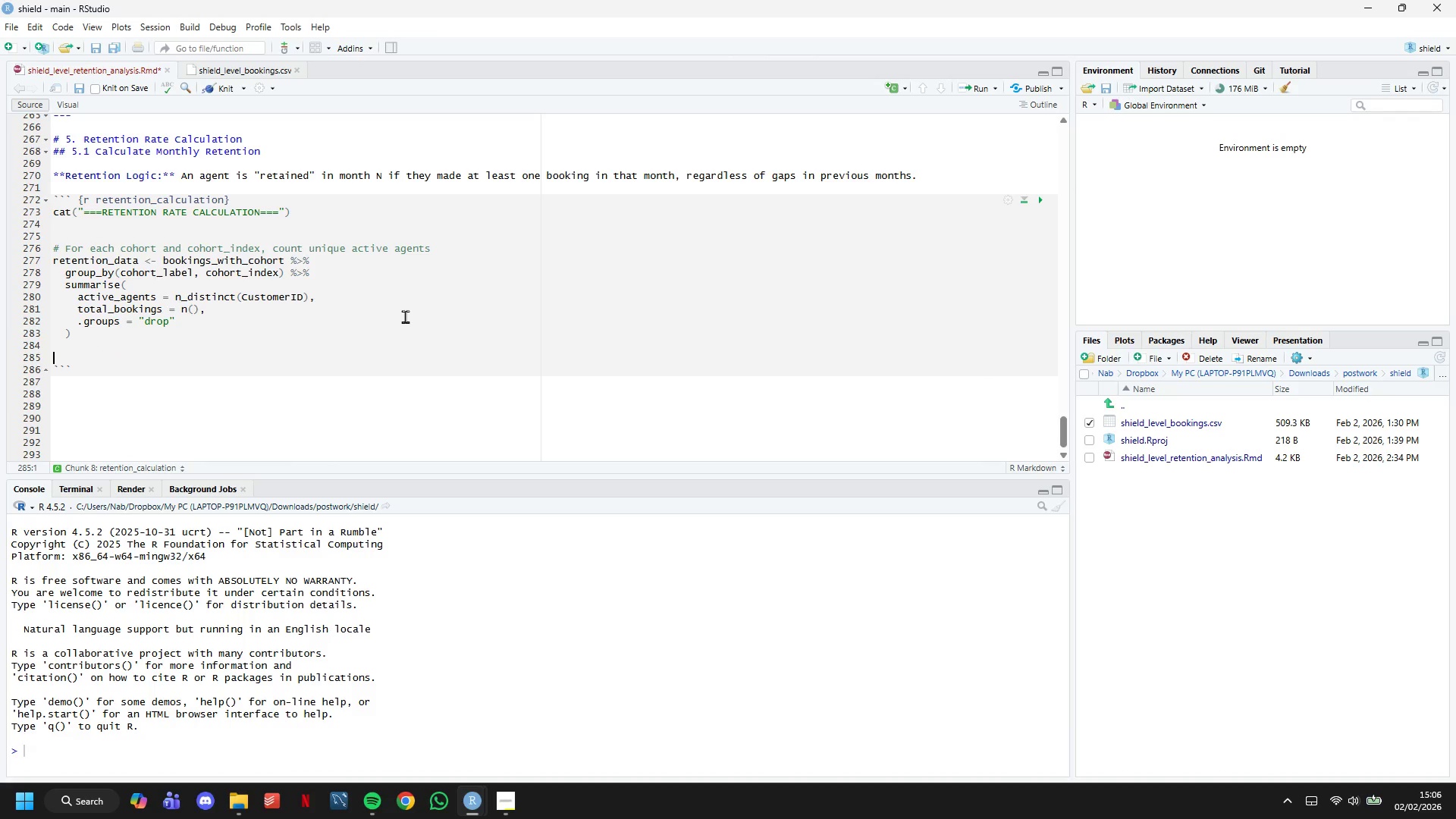 
type(# Get initail cohort sizes (index = 0)
 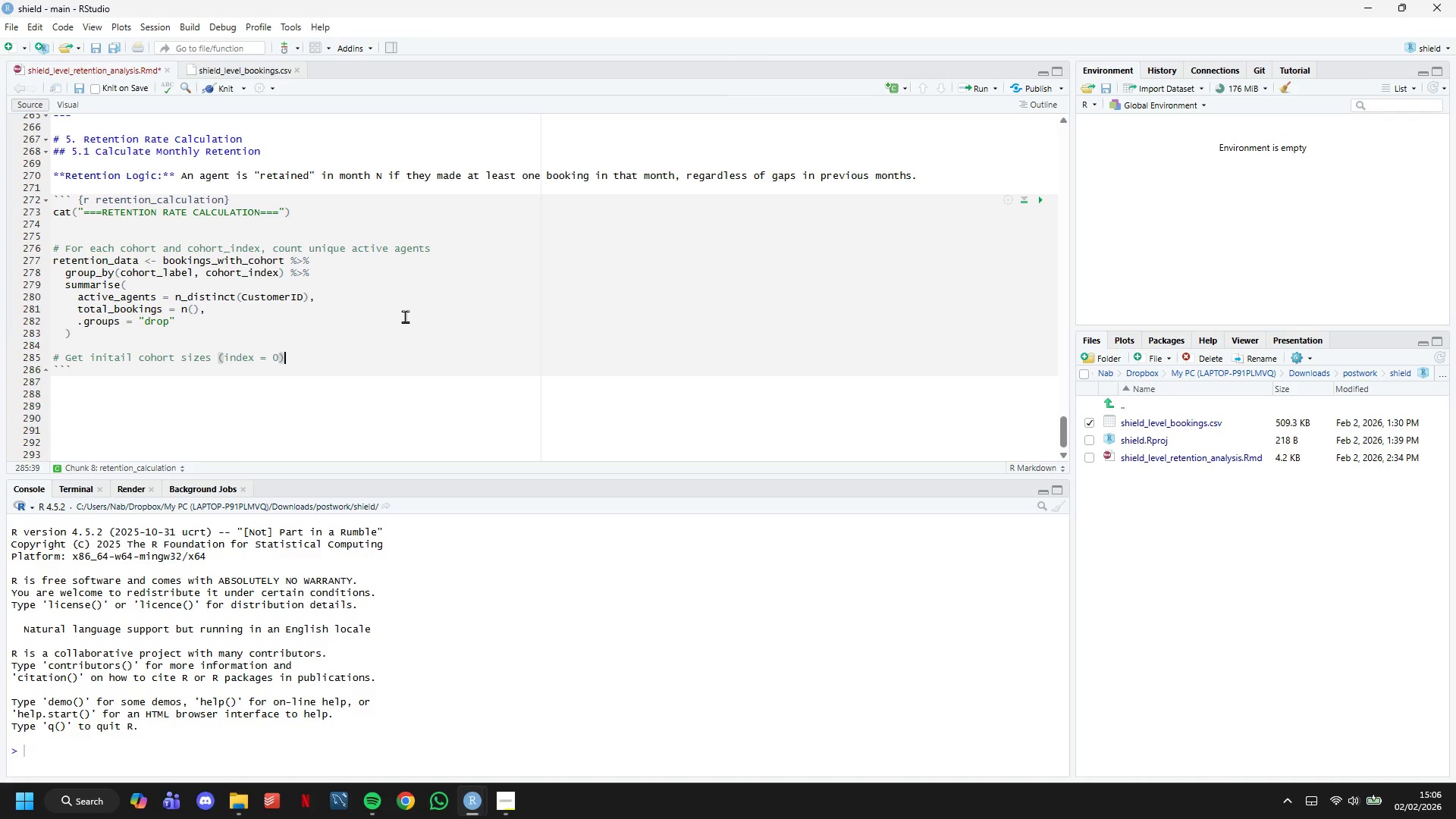 
 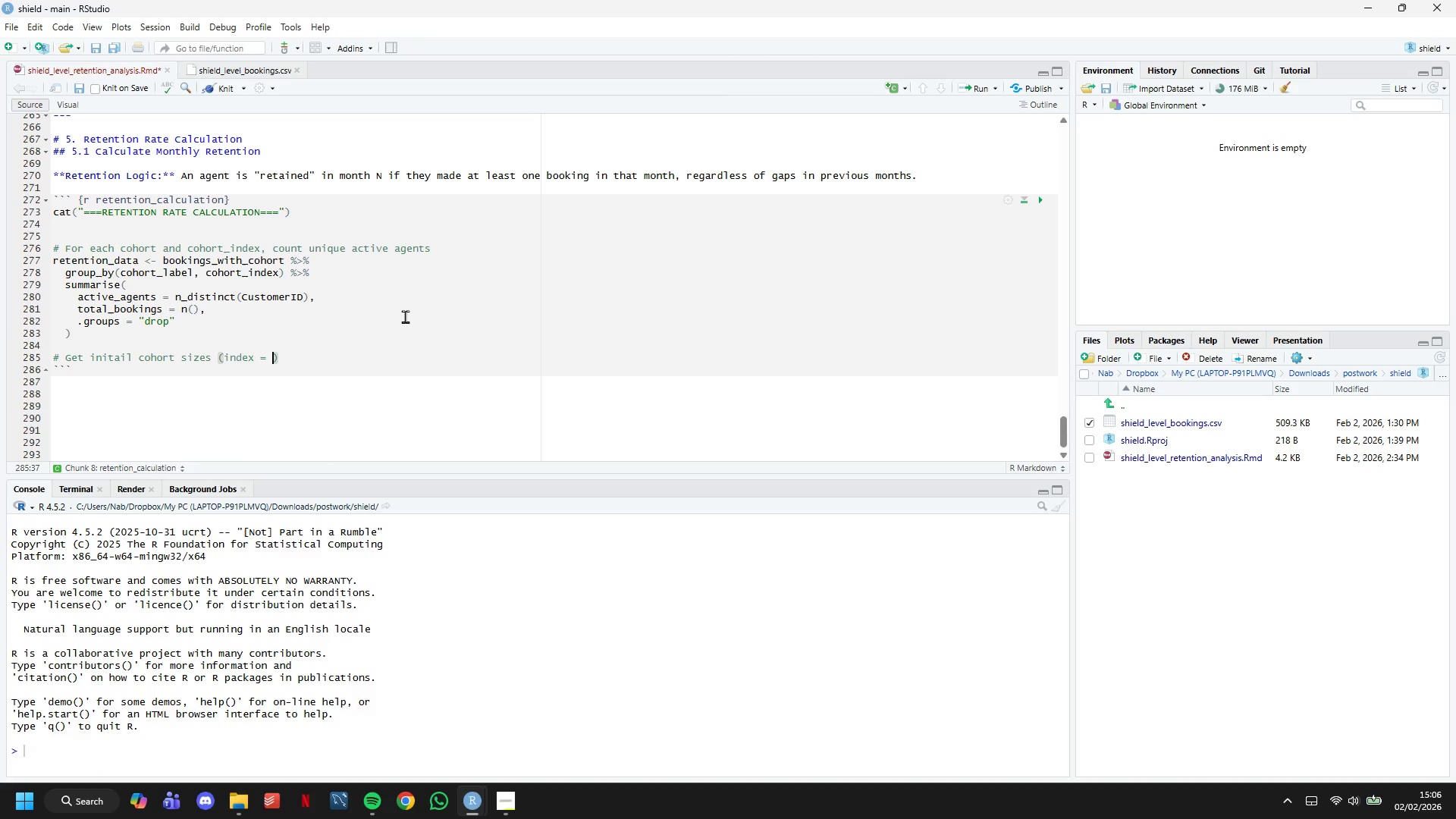 
key(ArrowRight)
 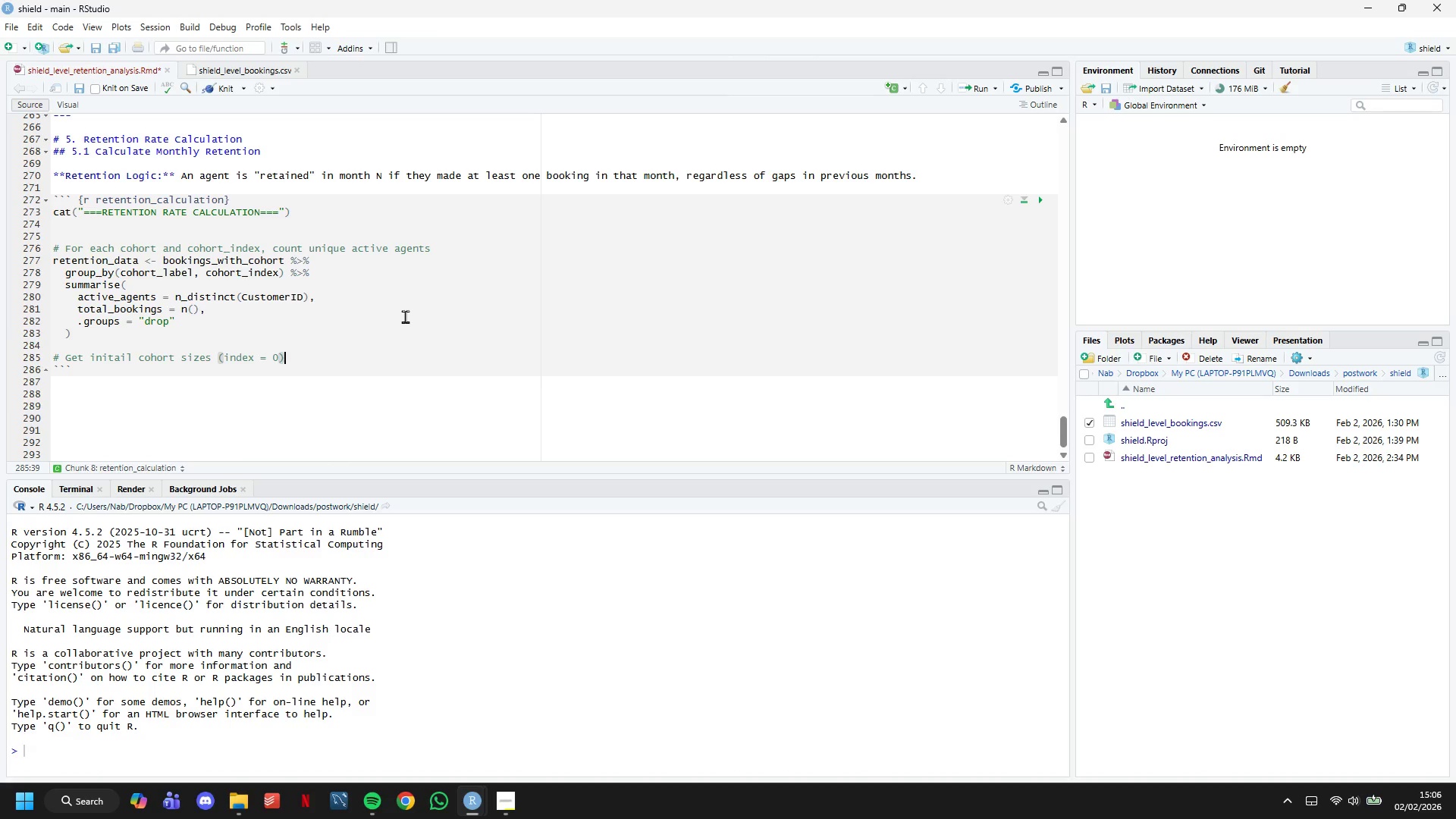 
key(Enter)
 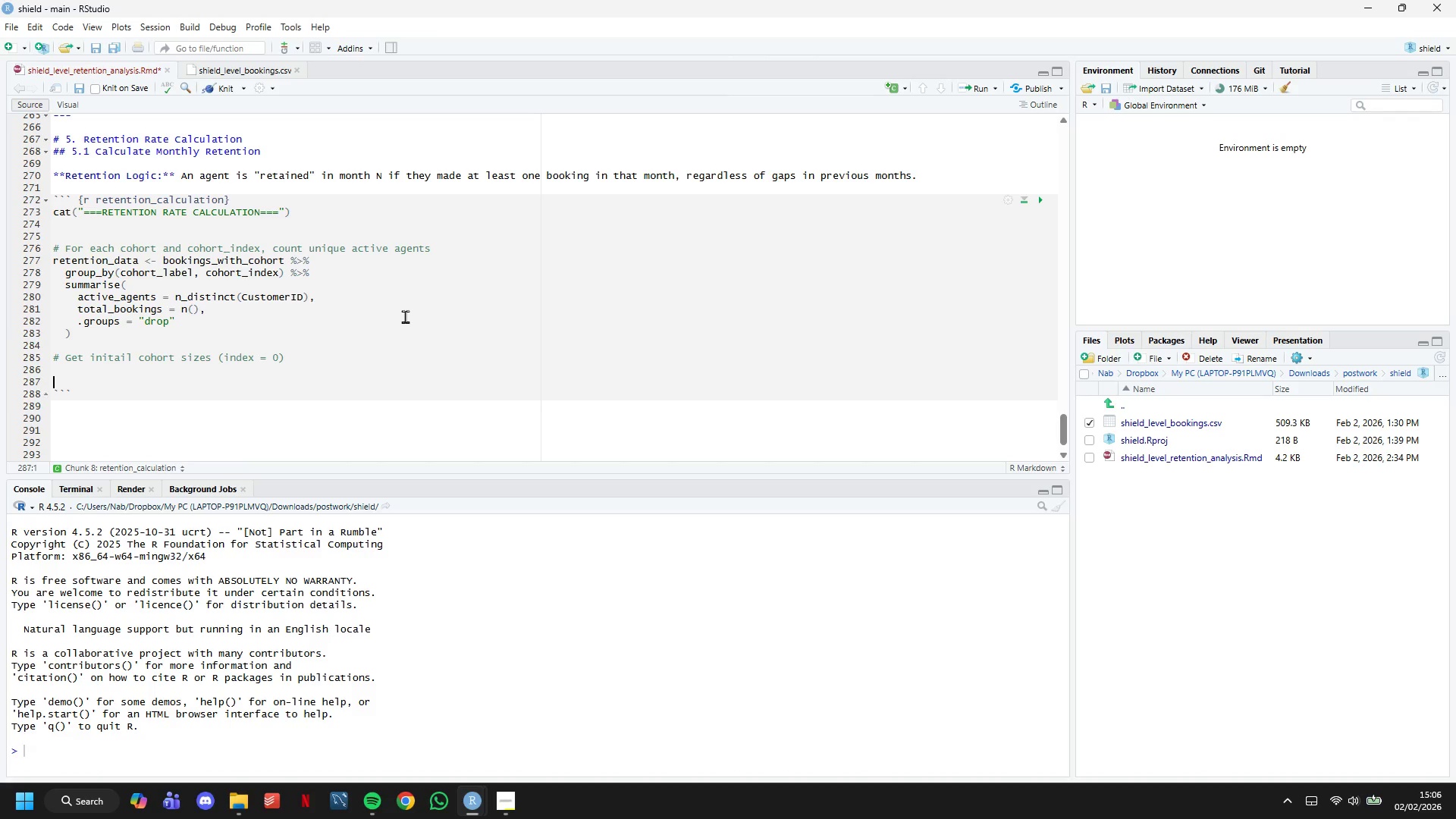 
key(Enter)
 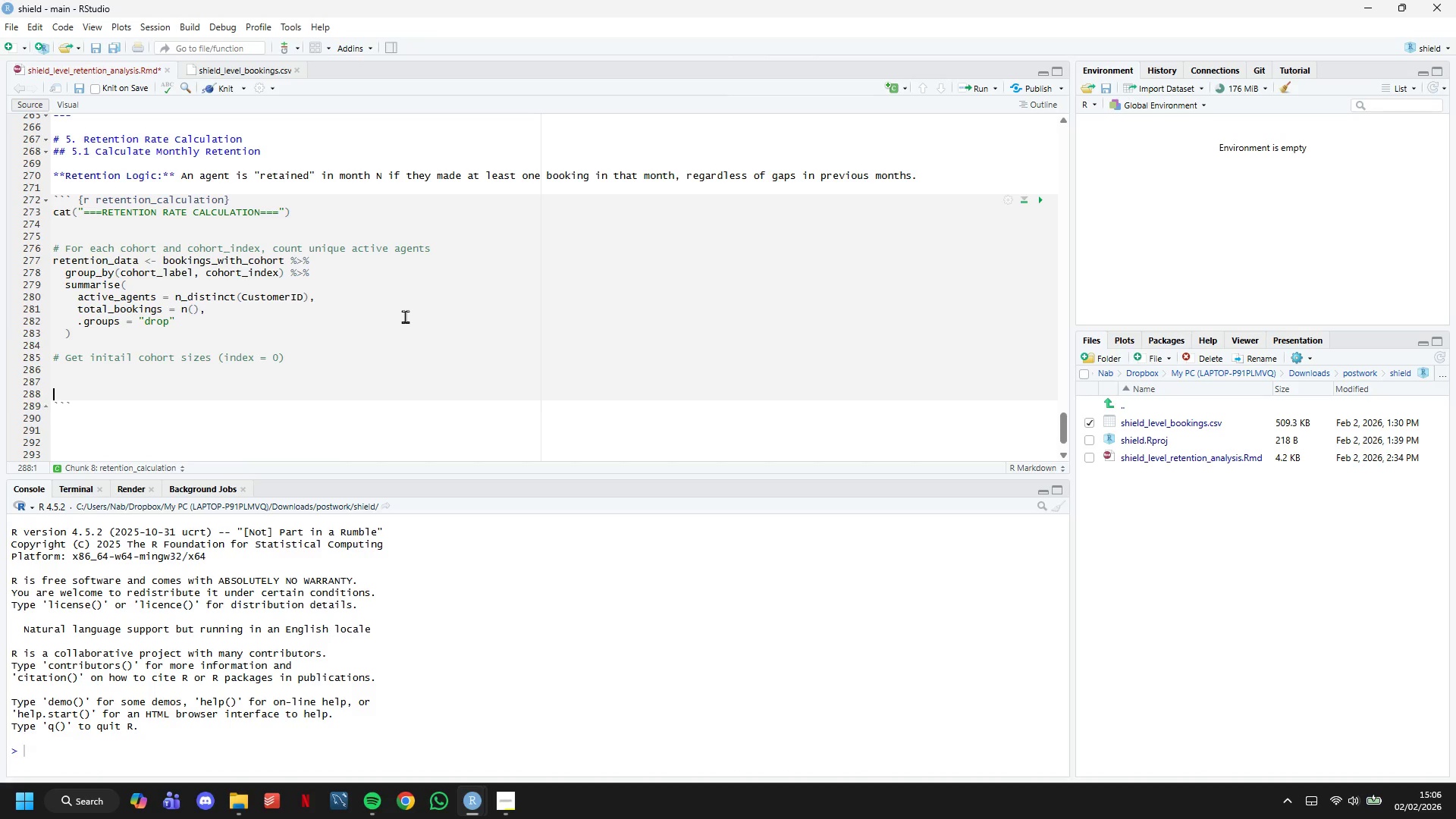 
key(Enter)
 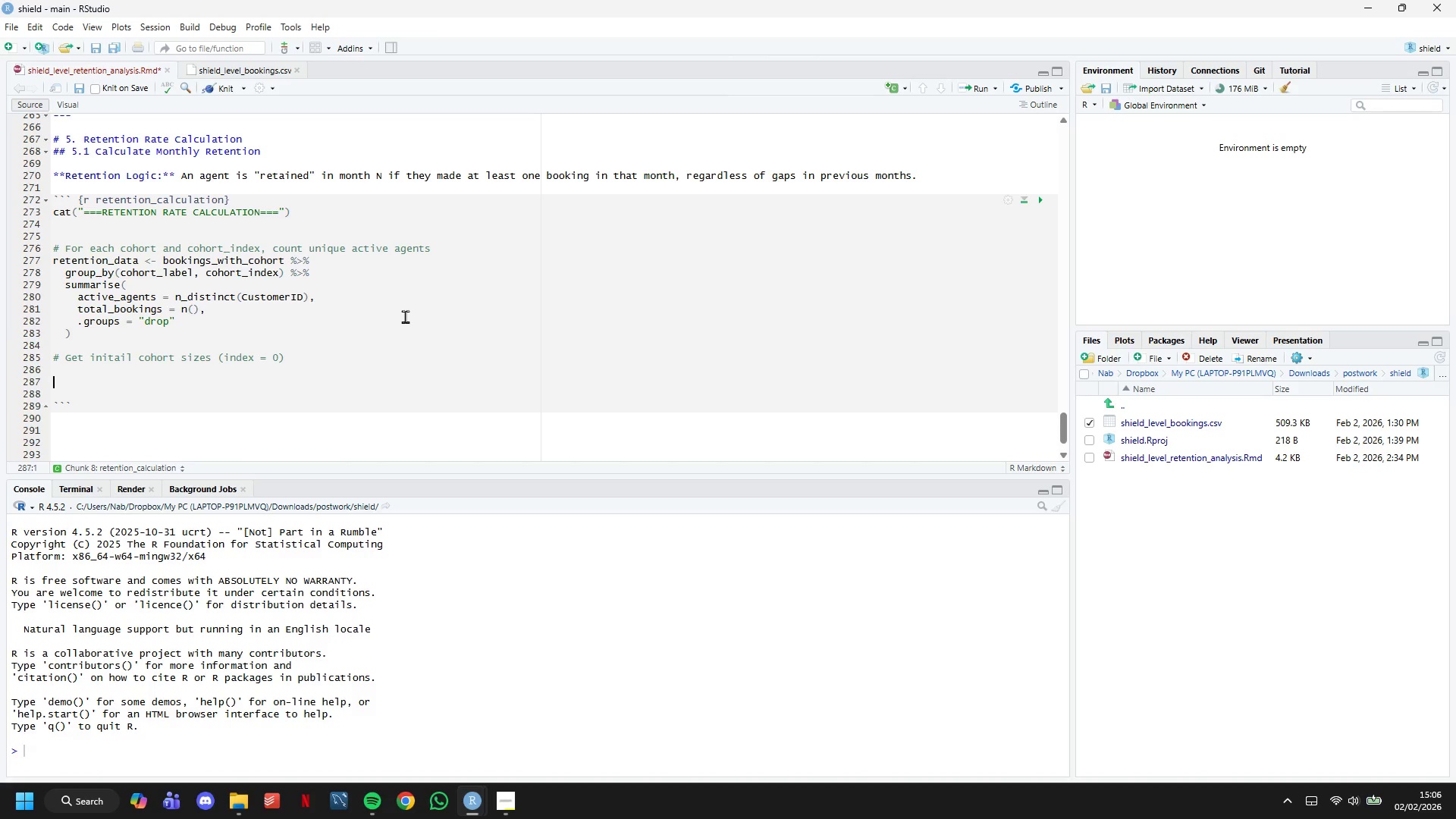 
key(ArrowUp)
 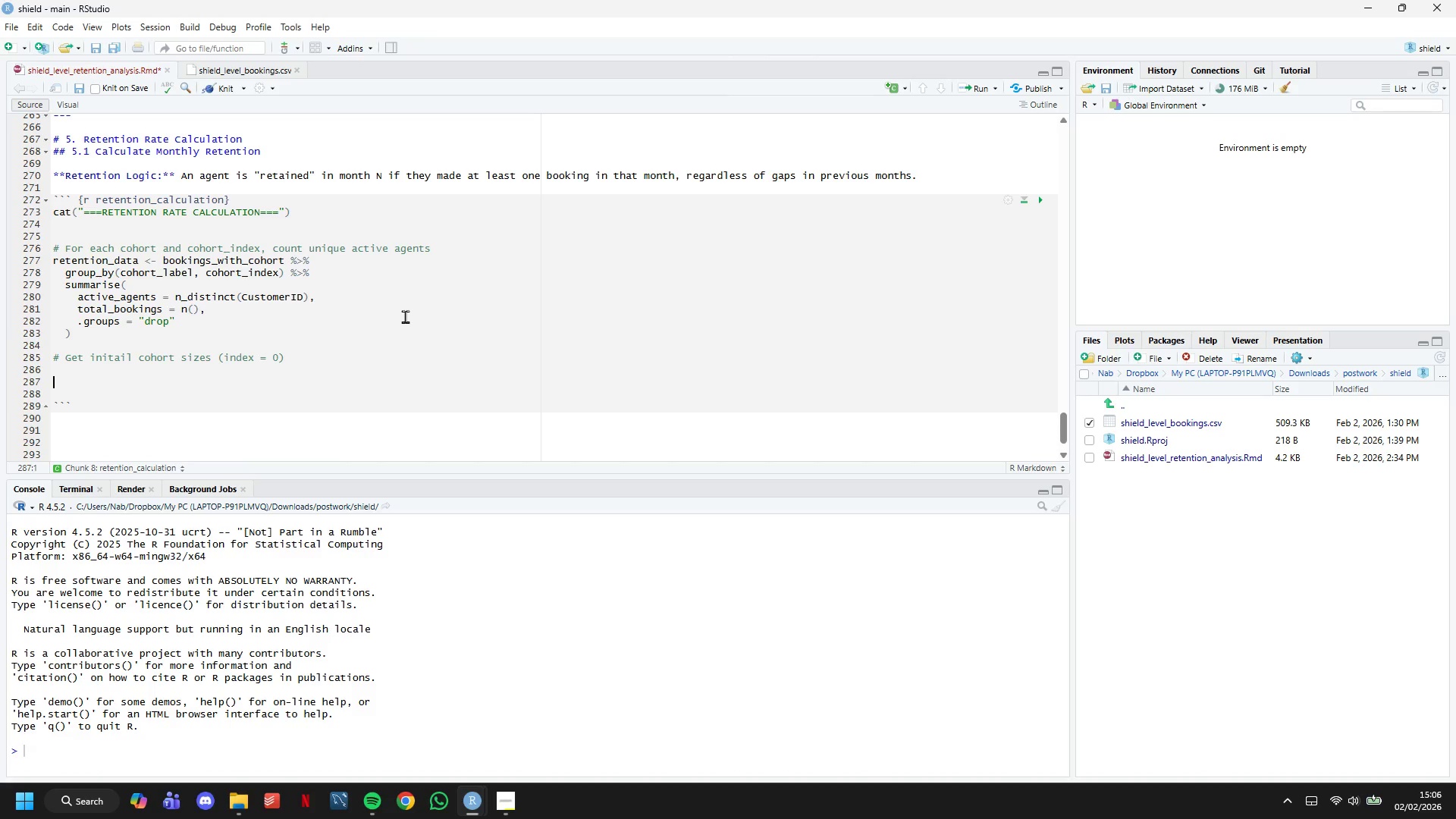 
key(ArrowUp)
 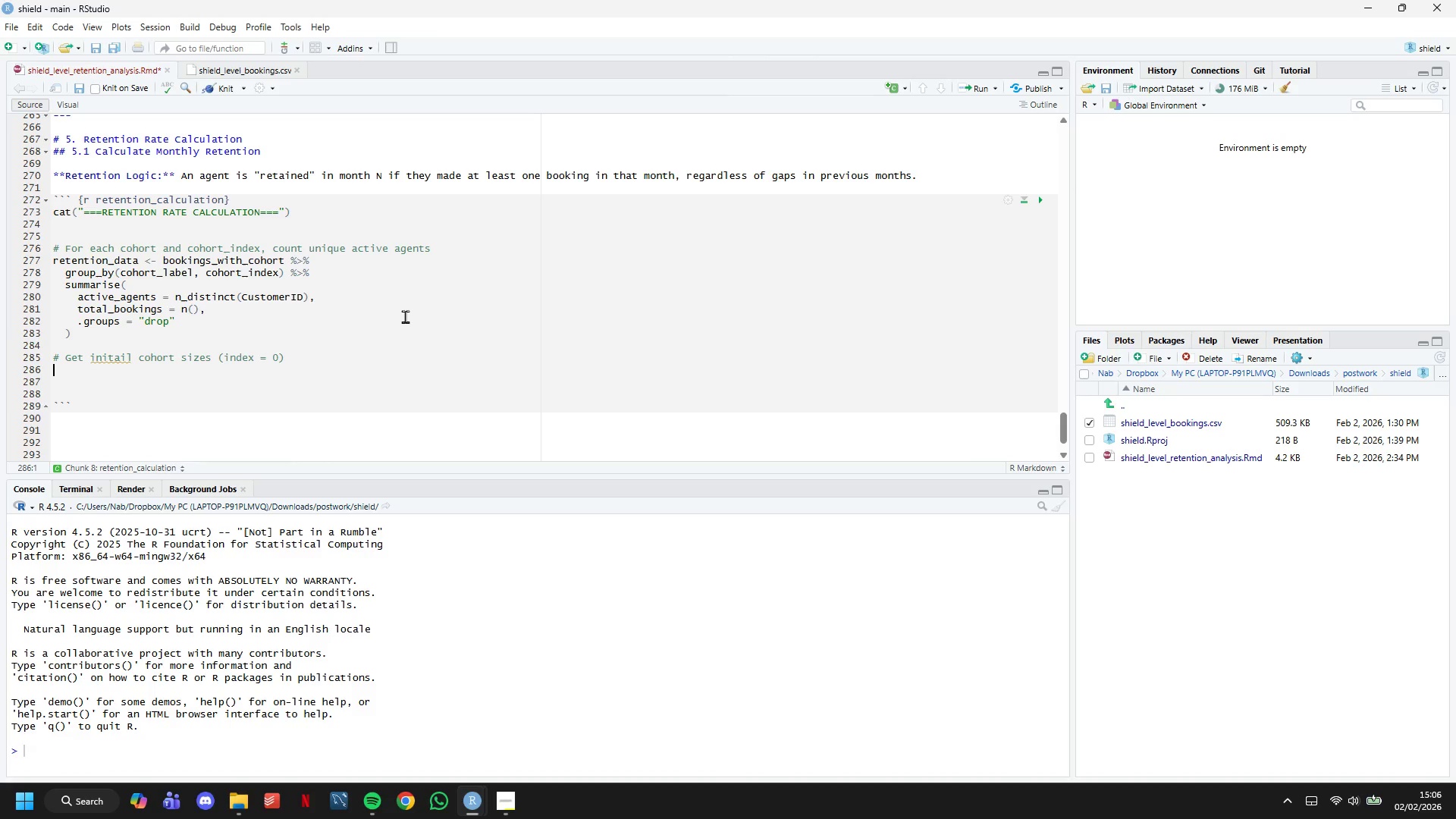 
type(cohort_initial_sizes )
 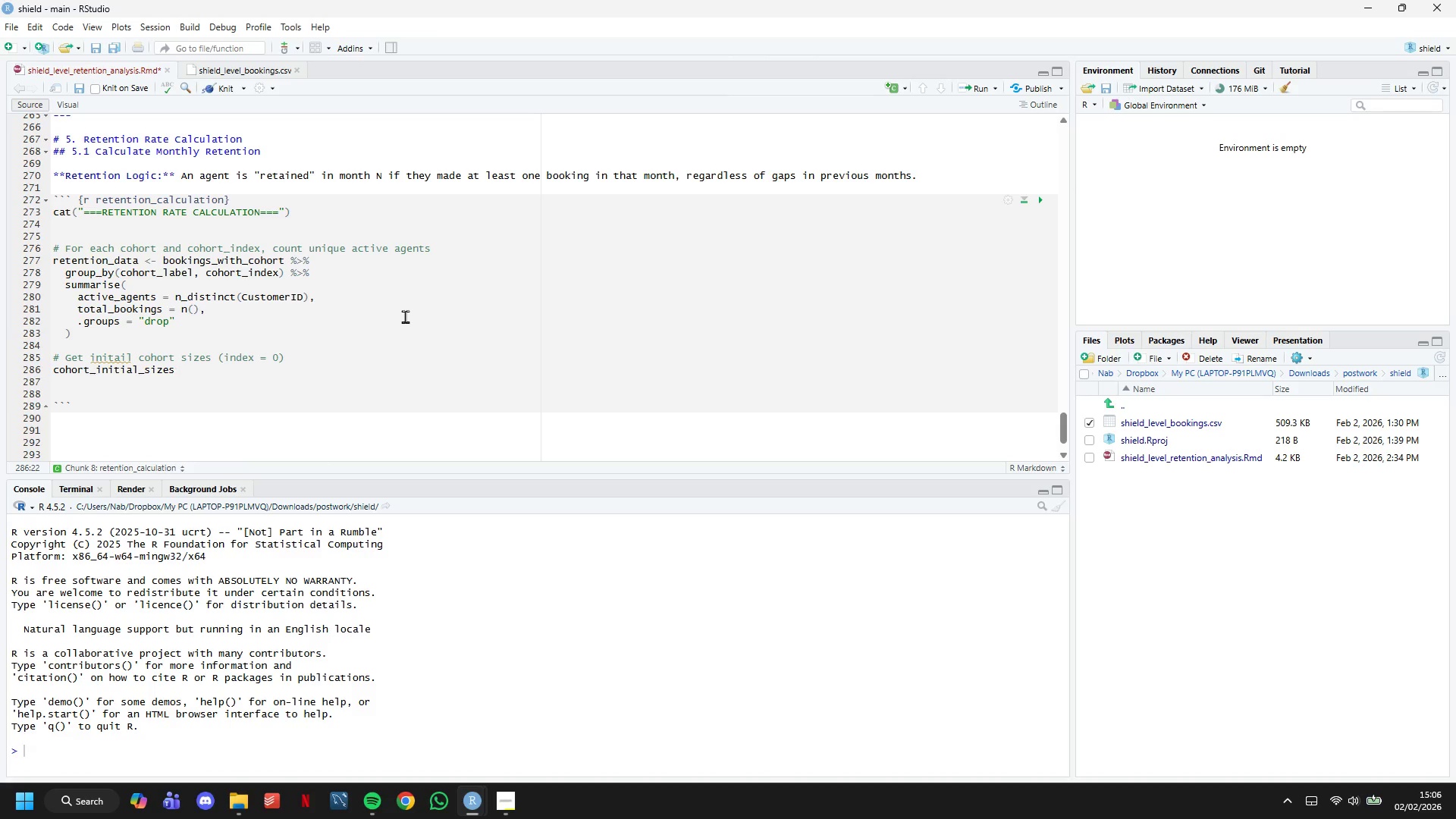 
wait(8.95)
 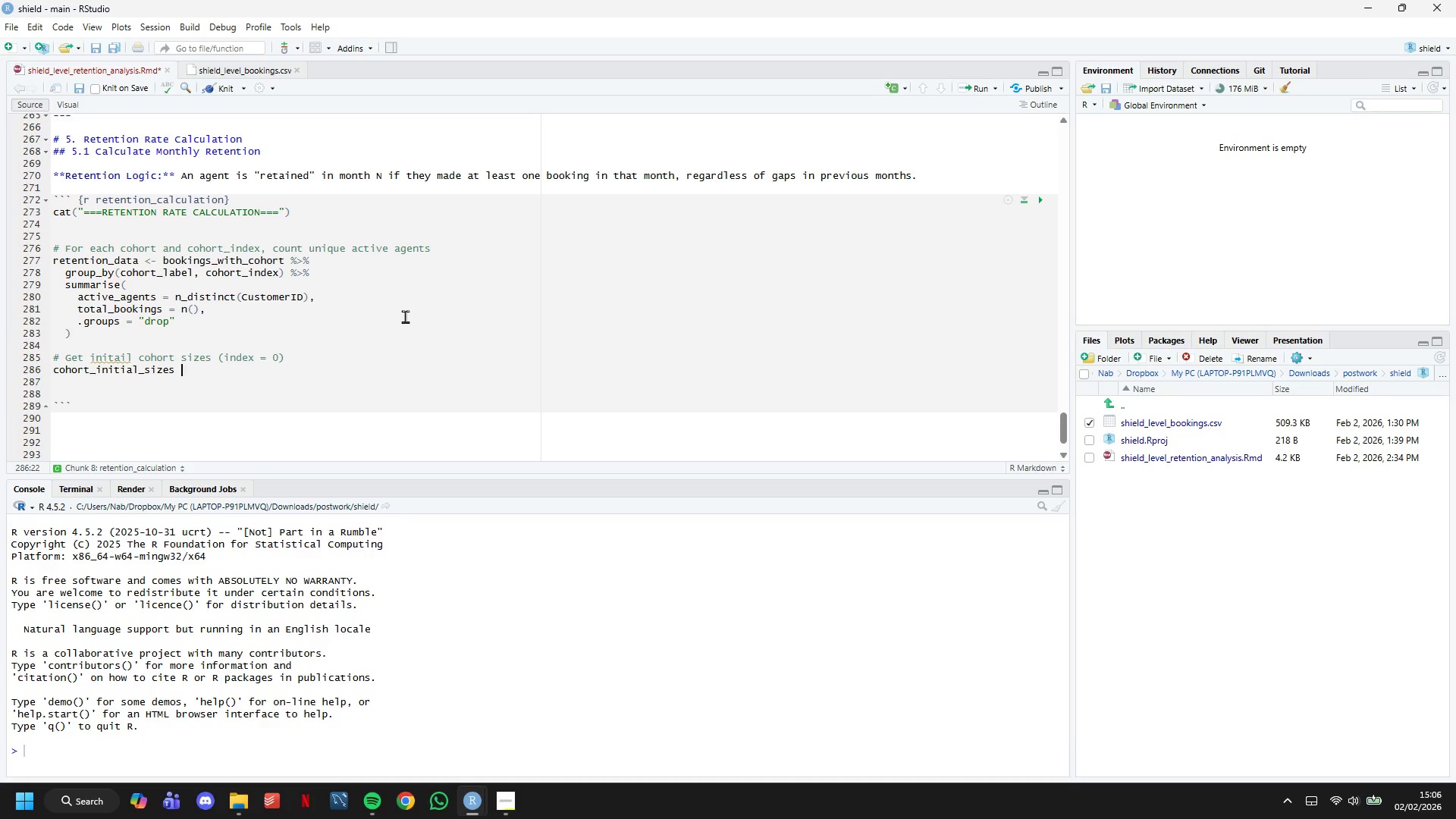 
type(<- ren)
key(Backspace)
type(tention)
 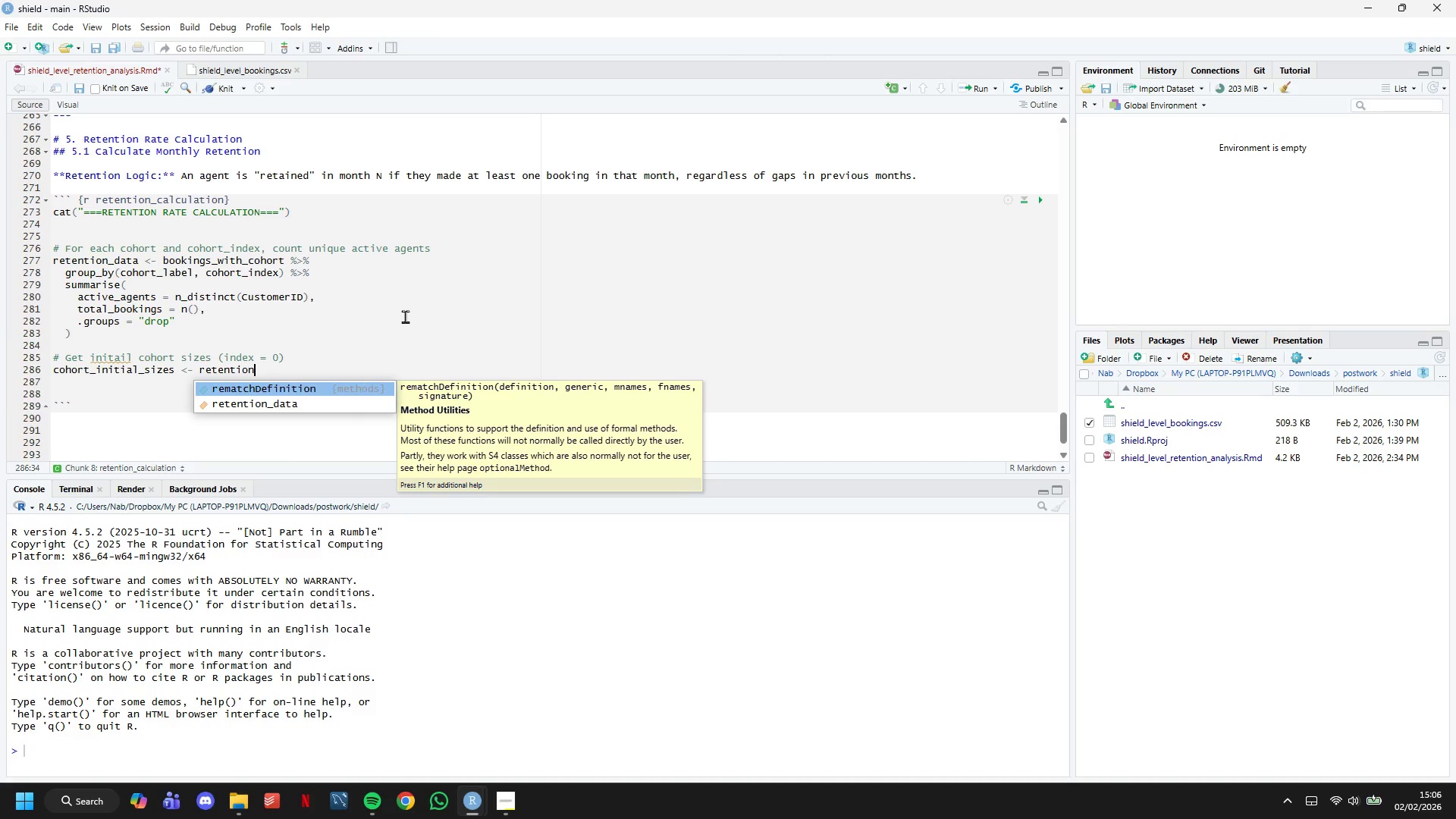 
type(_data %>%)
 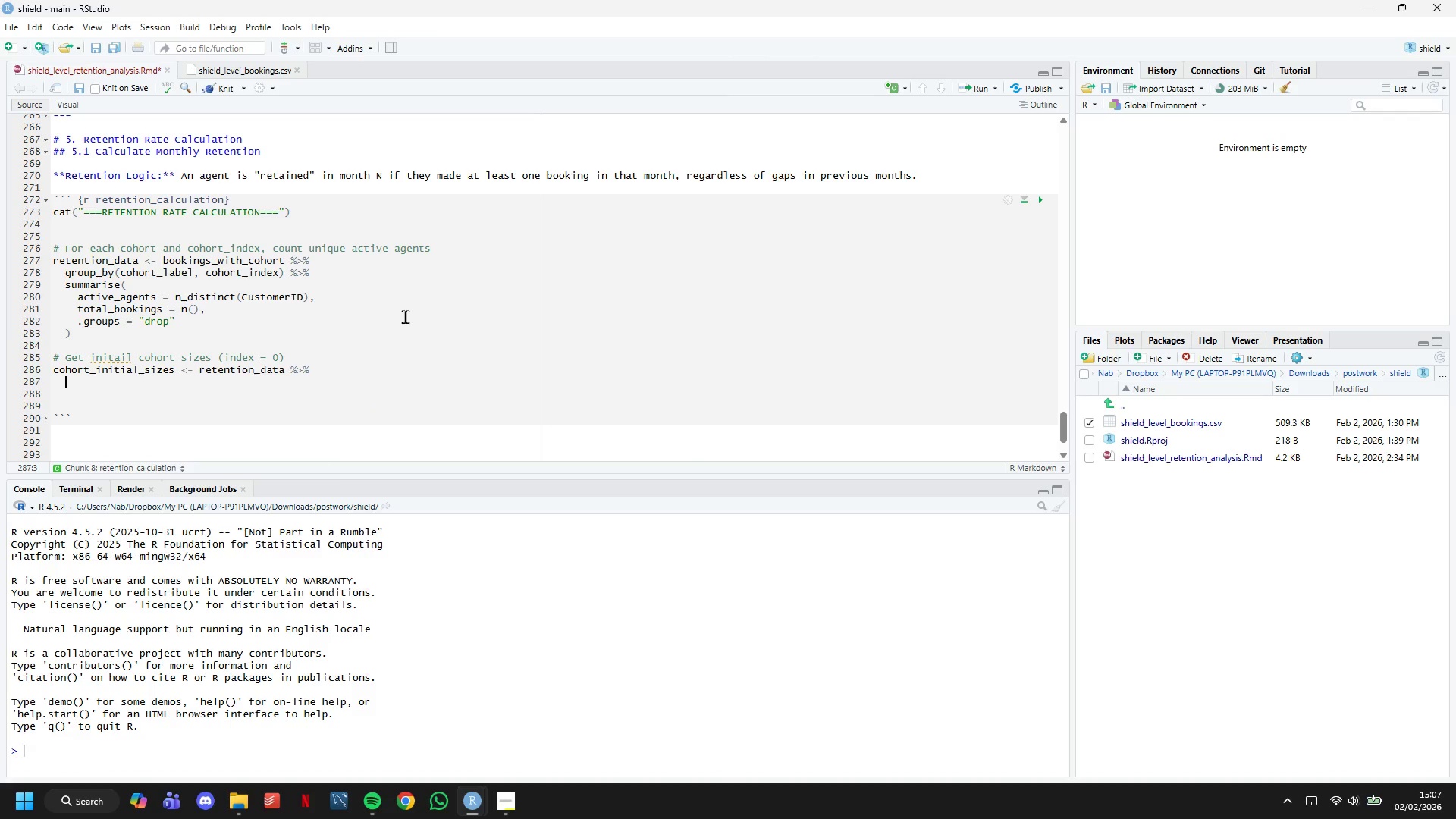 
key(Enter)
 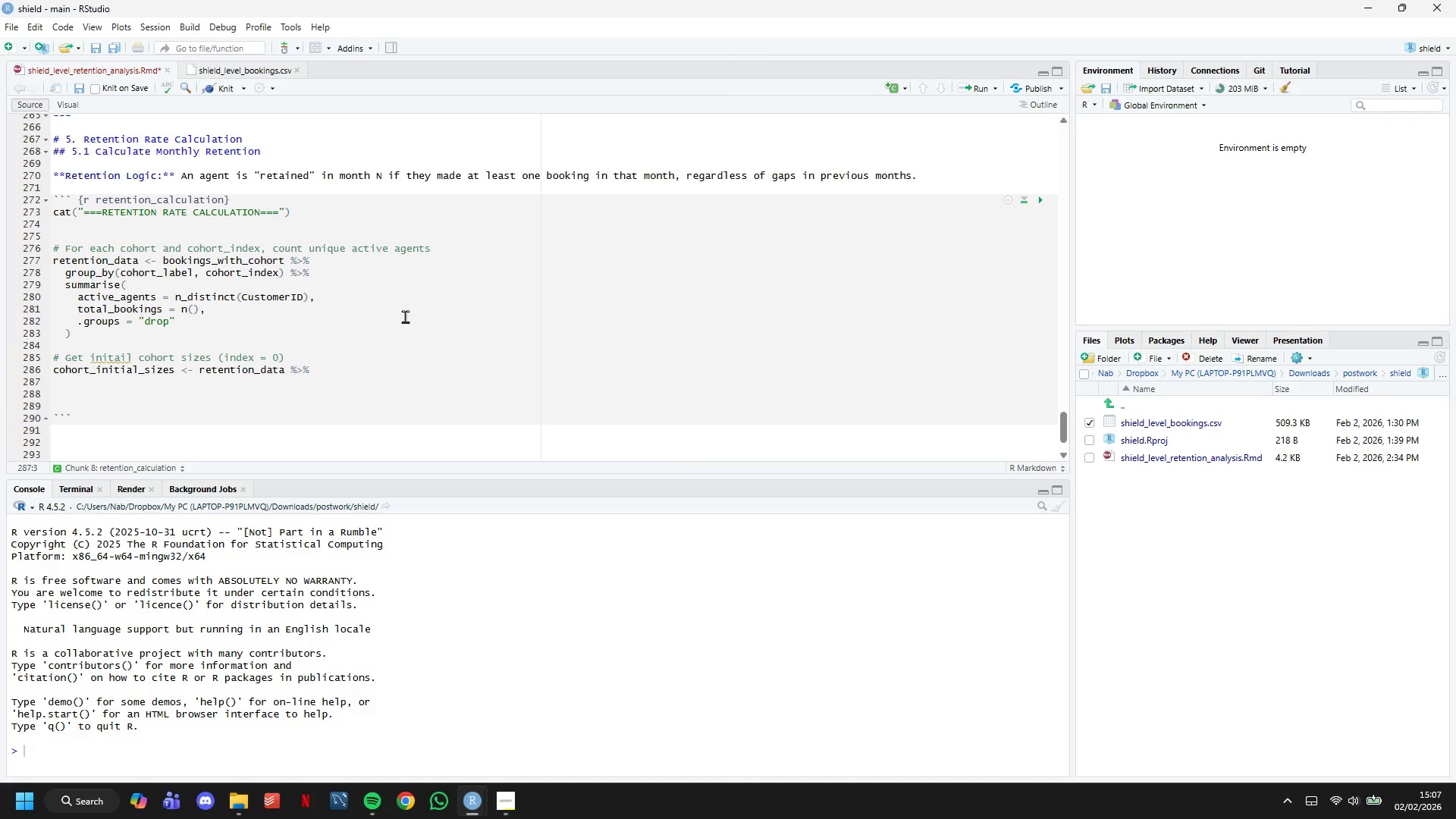 
type(filter(cohort_index == 0)
 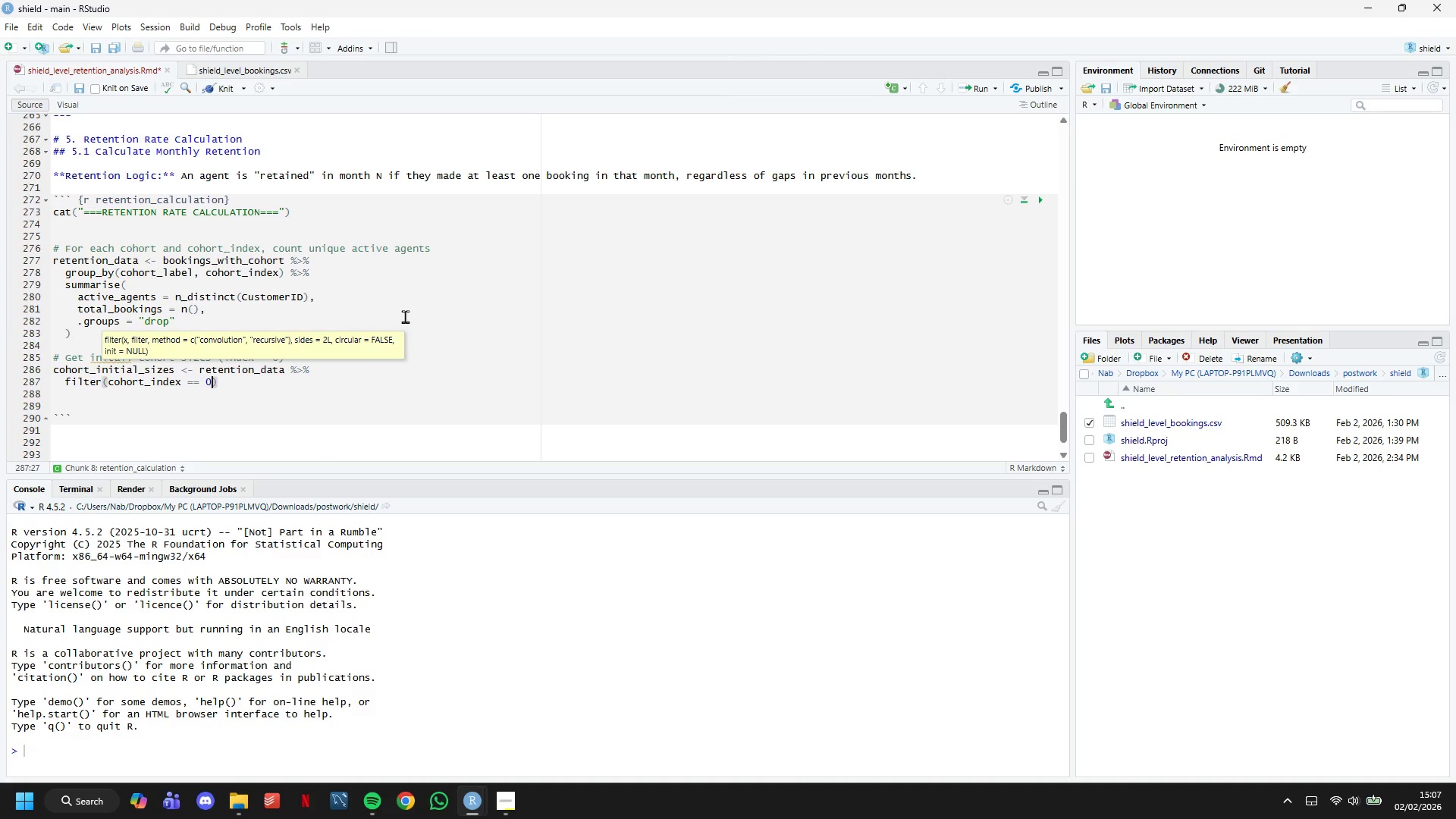 
key(ArrowRight)
 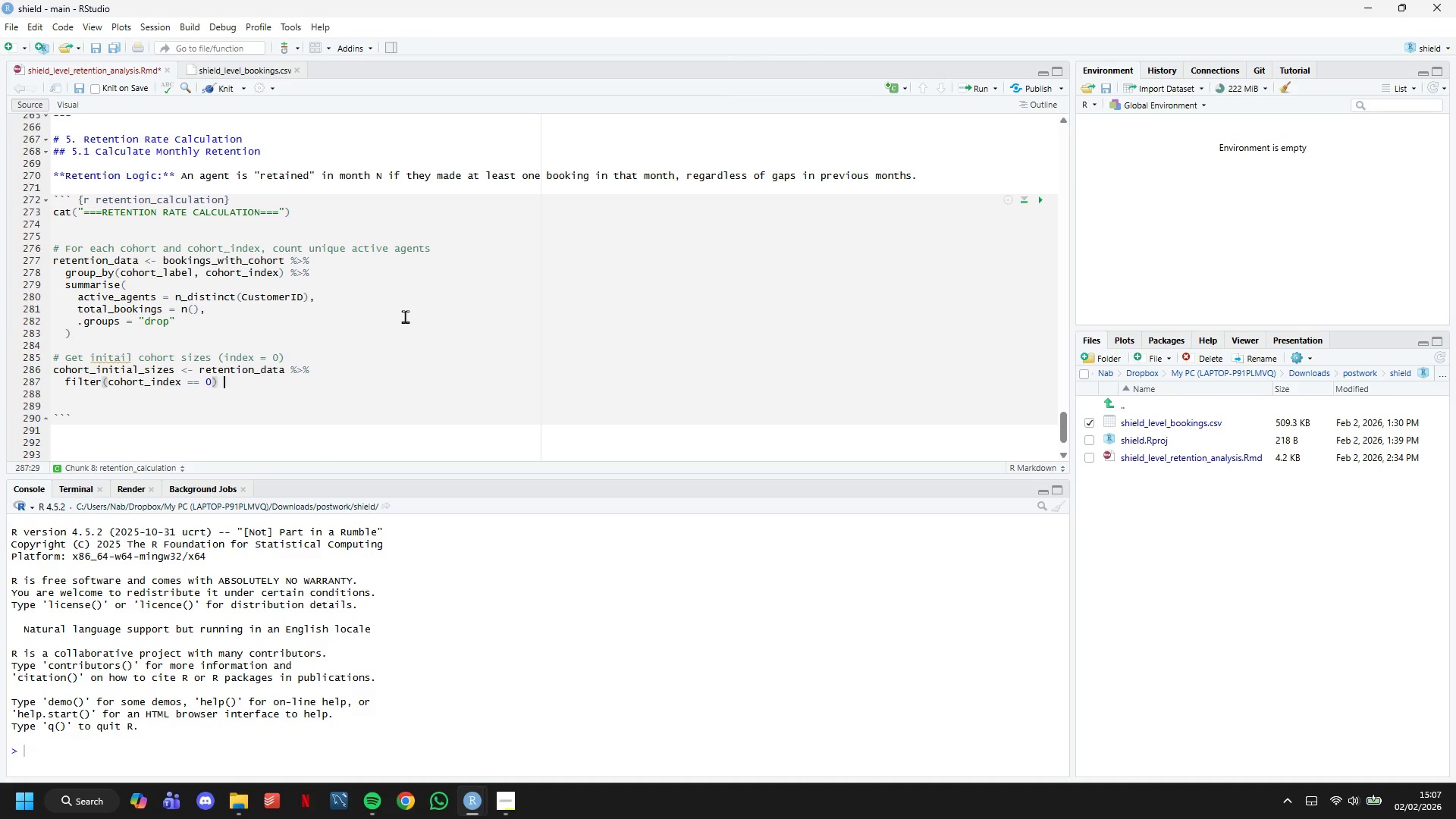 
key(Space)
 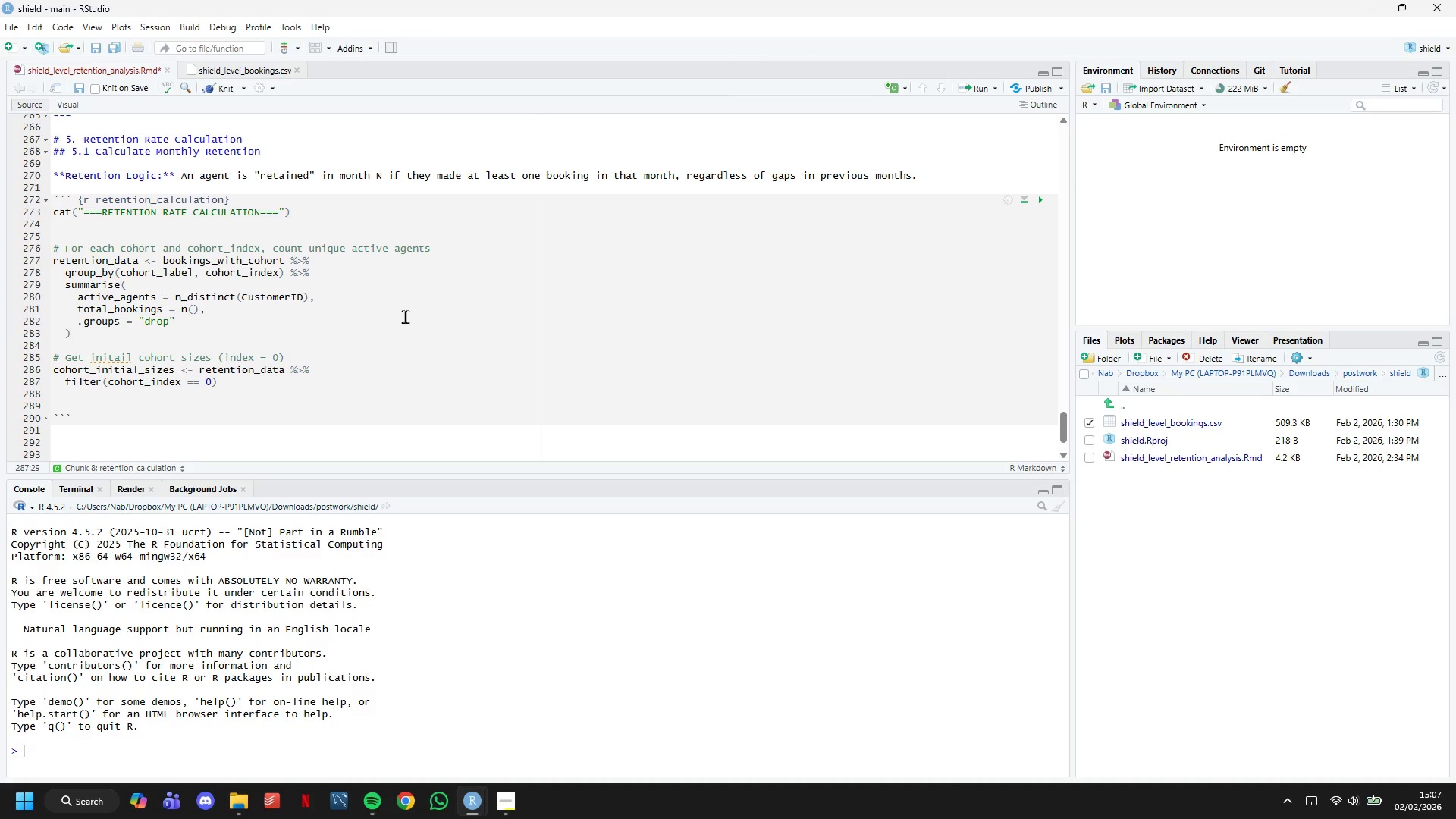 
key(Shift+5)
 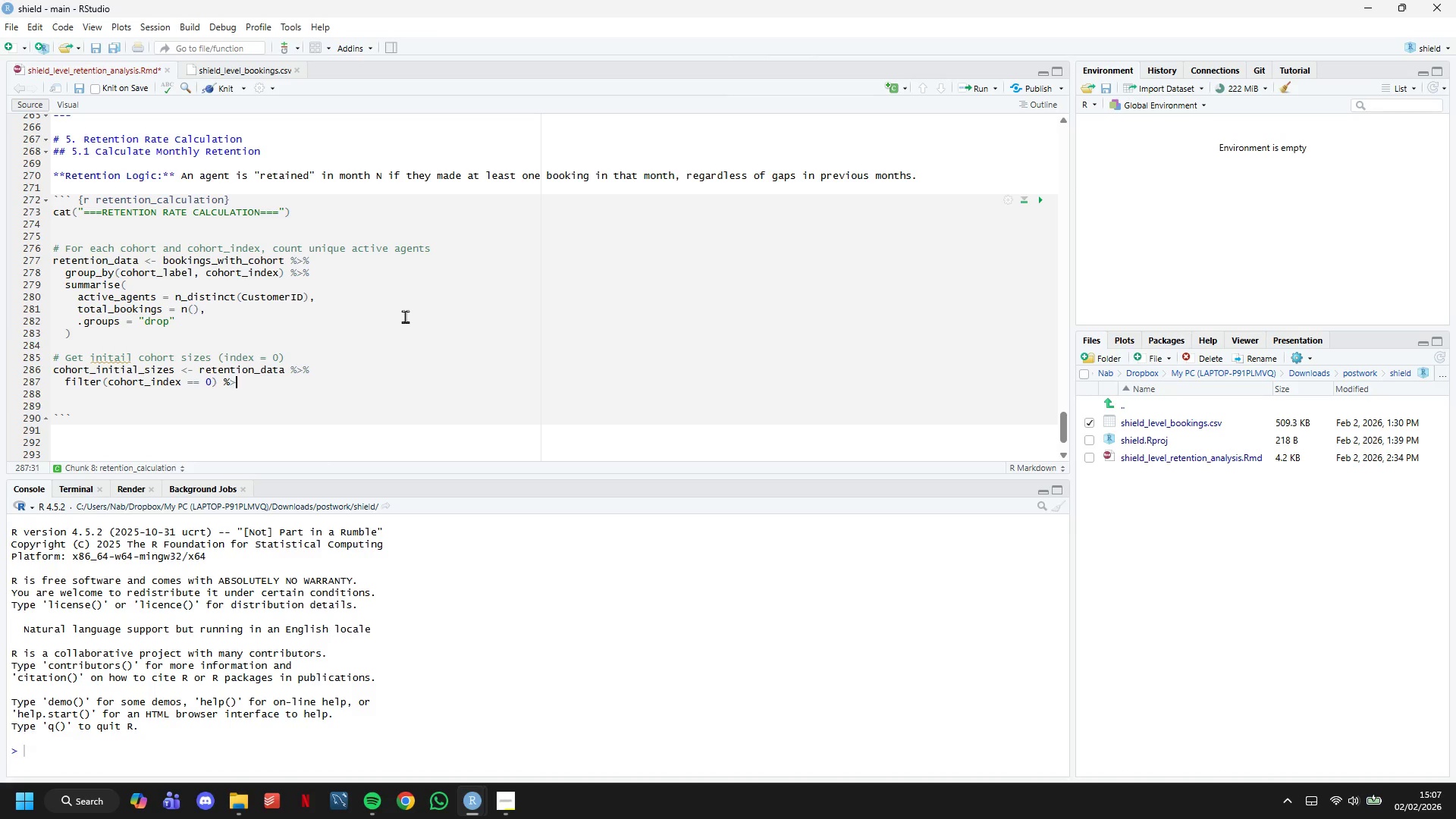 
key(Shift+Period)
 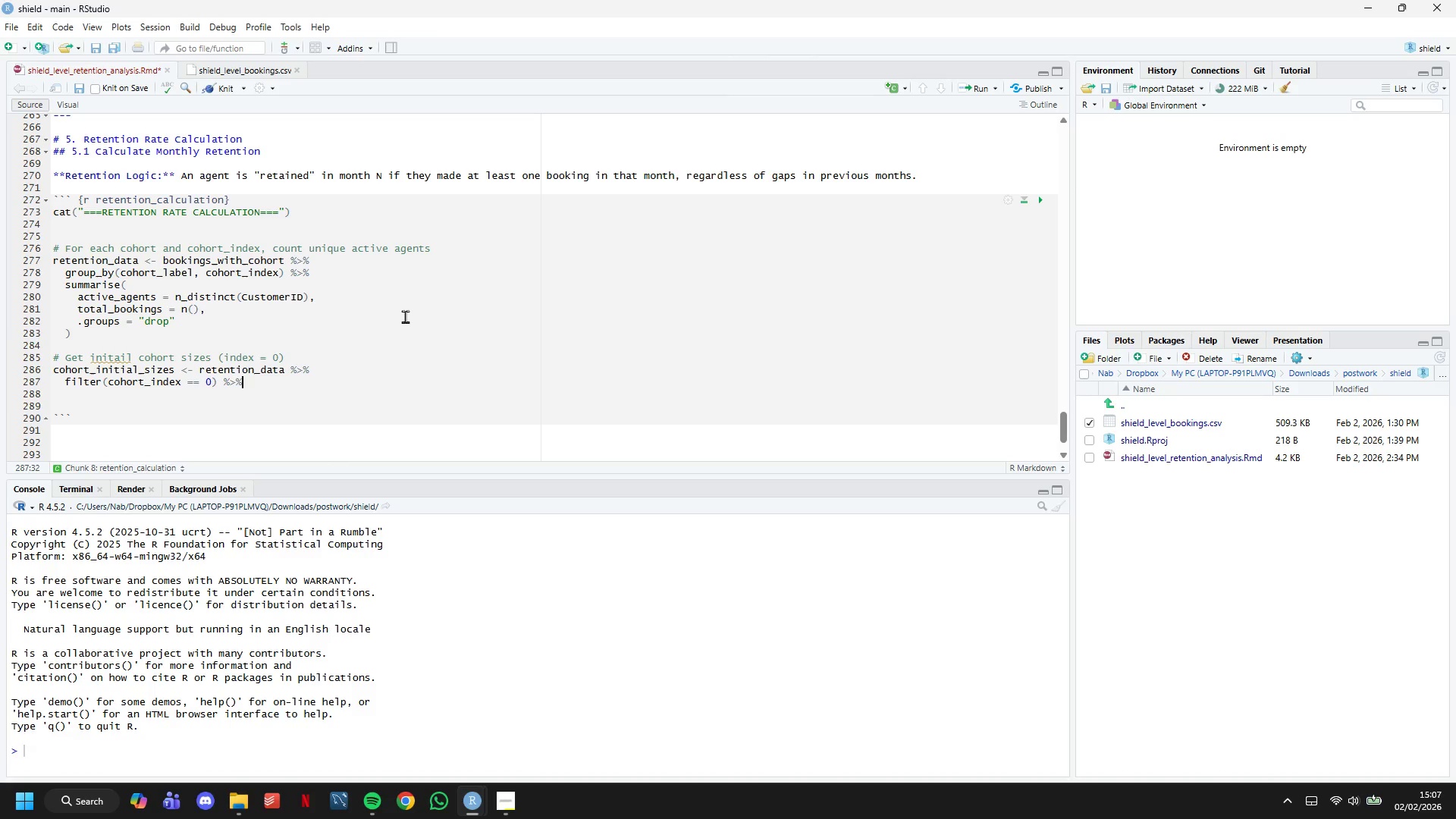 
key(Shift+5)
 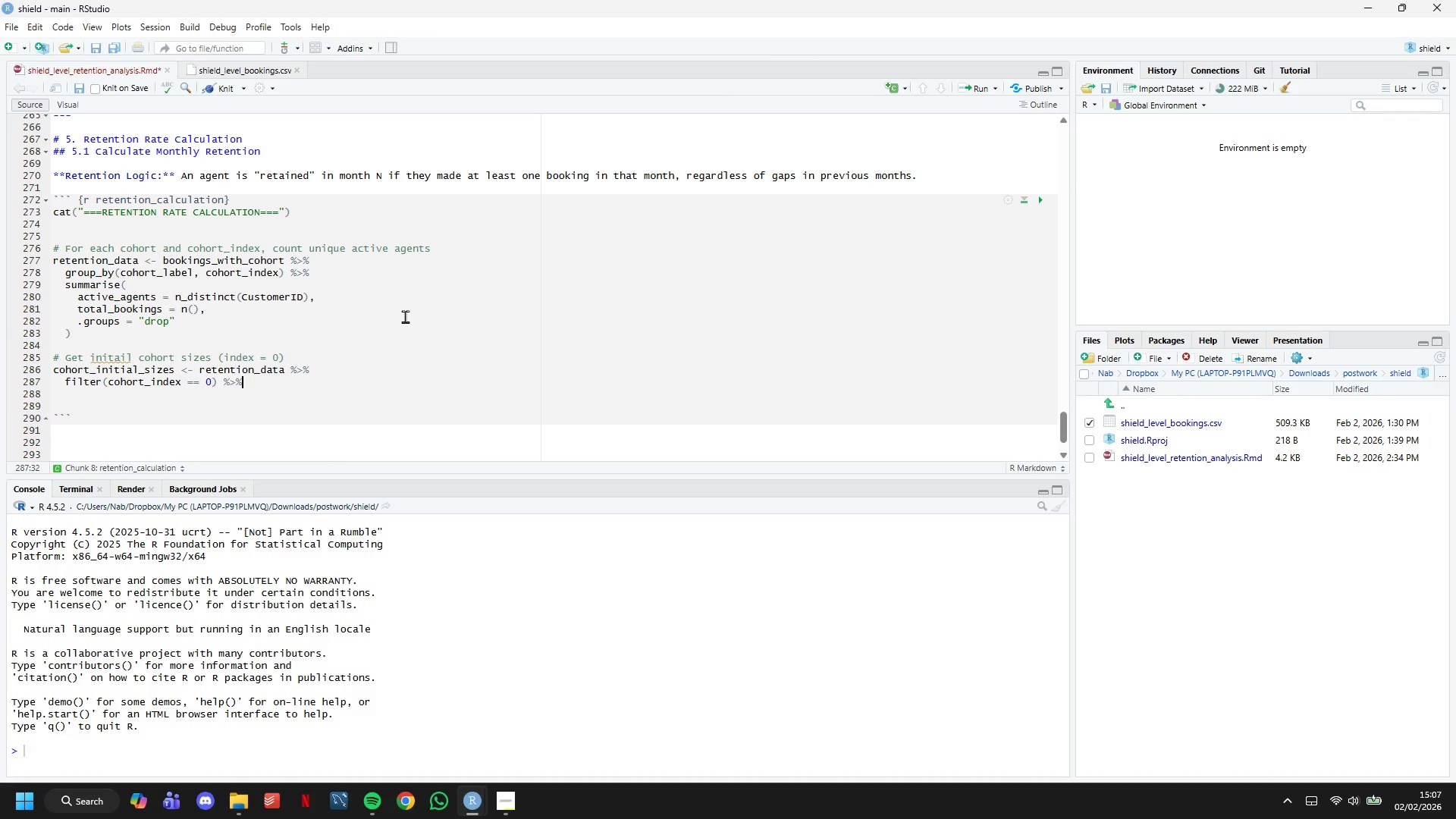 
key(Shift+Enter)
 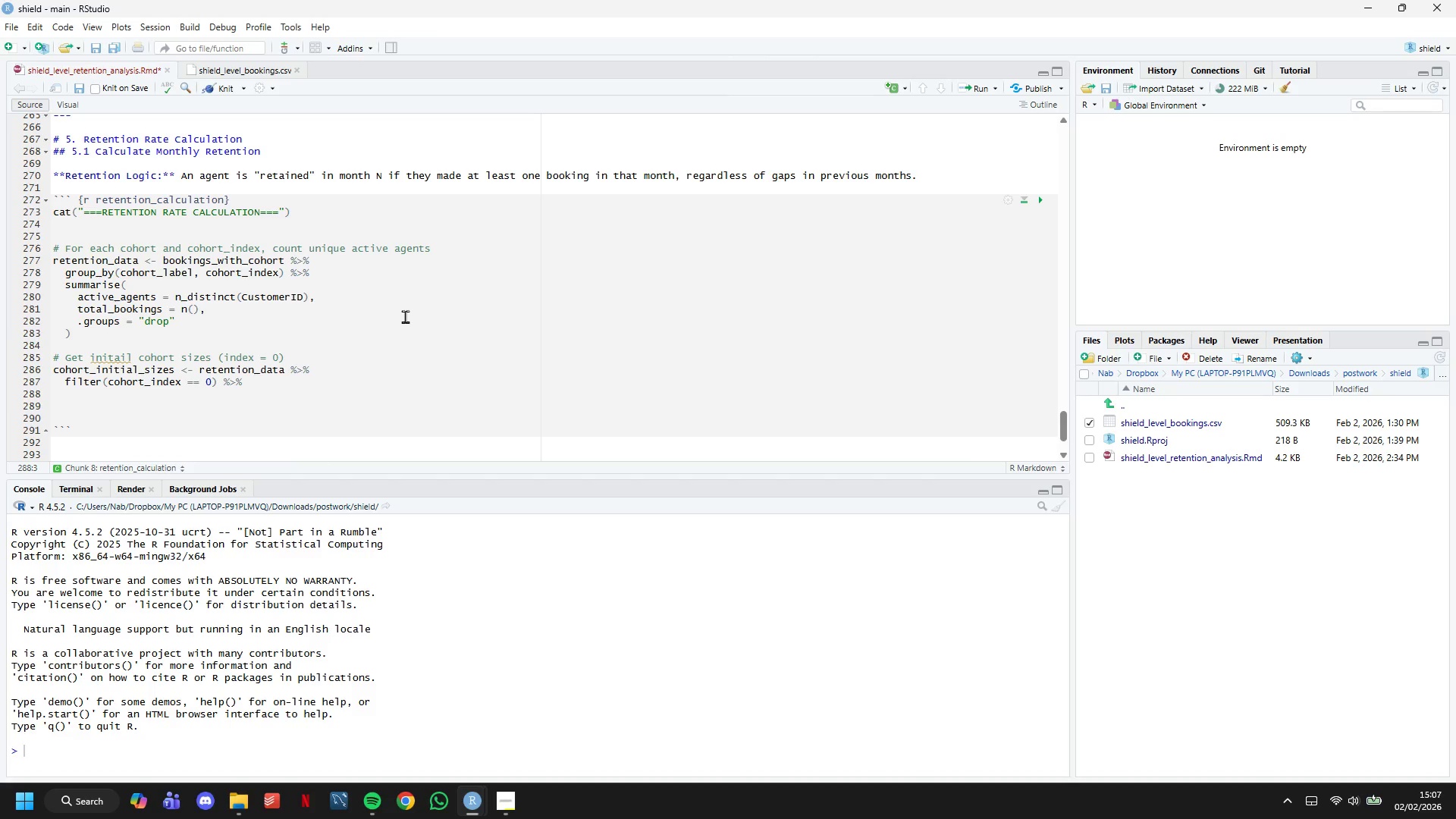 
wait(11.61)
 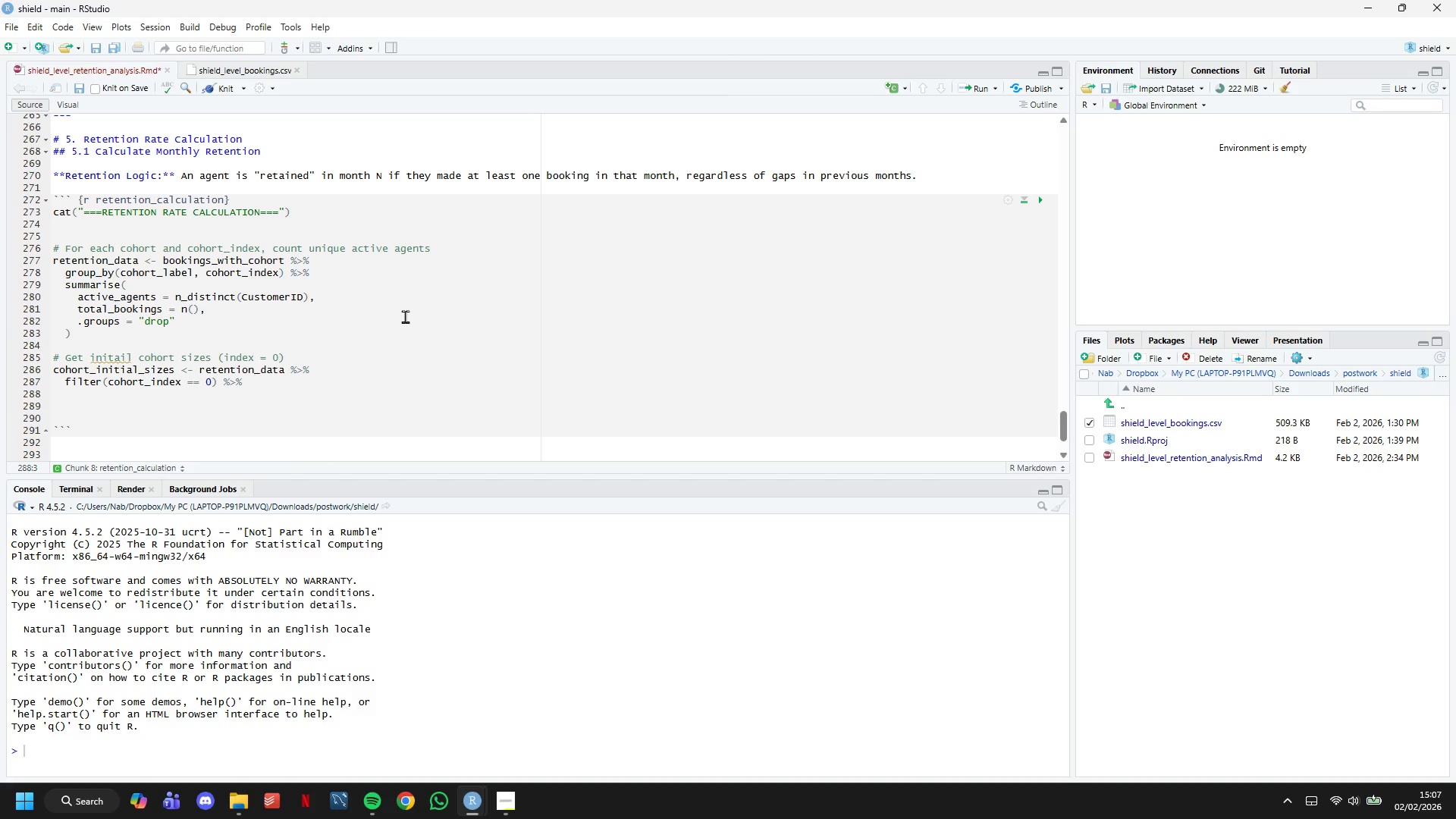 
type(dplyr::select(cohort_label, initial))
key(Backspace)
type(_size = actib)
key(Backspace)
type(ve_agents))
 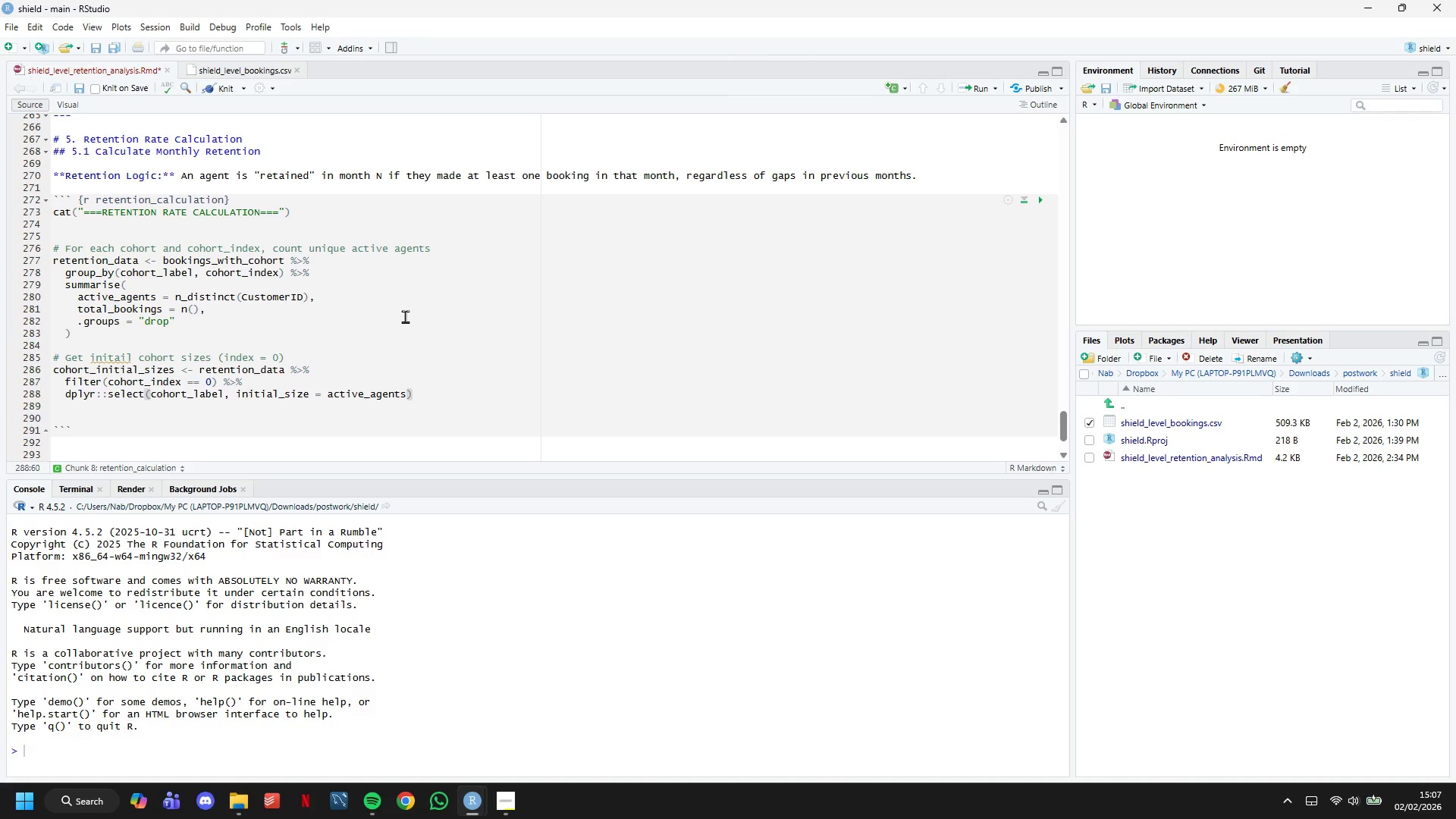 
key(Enter)
 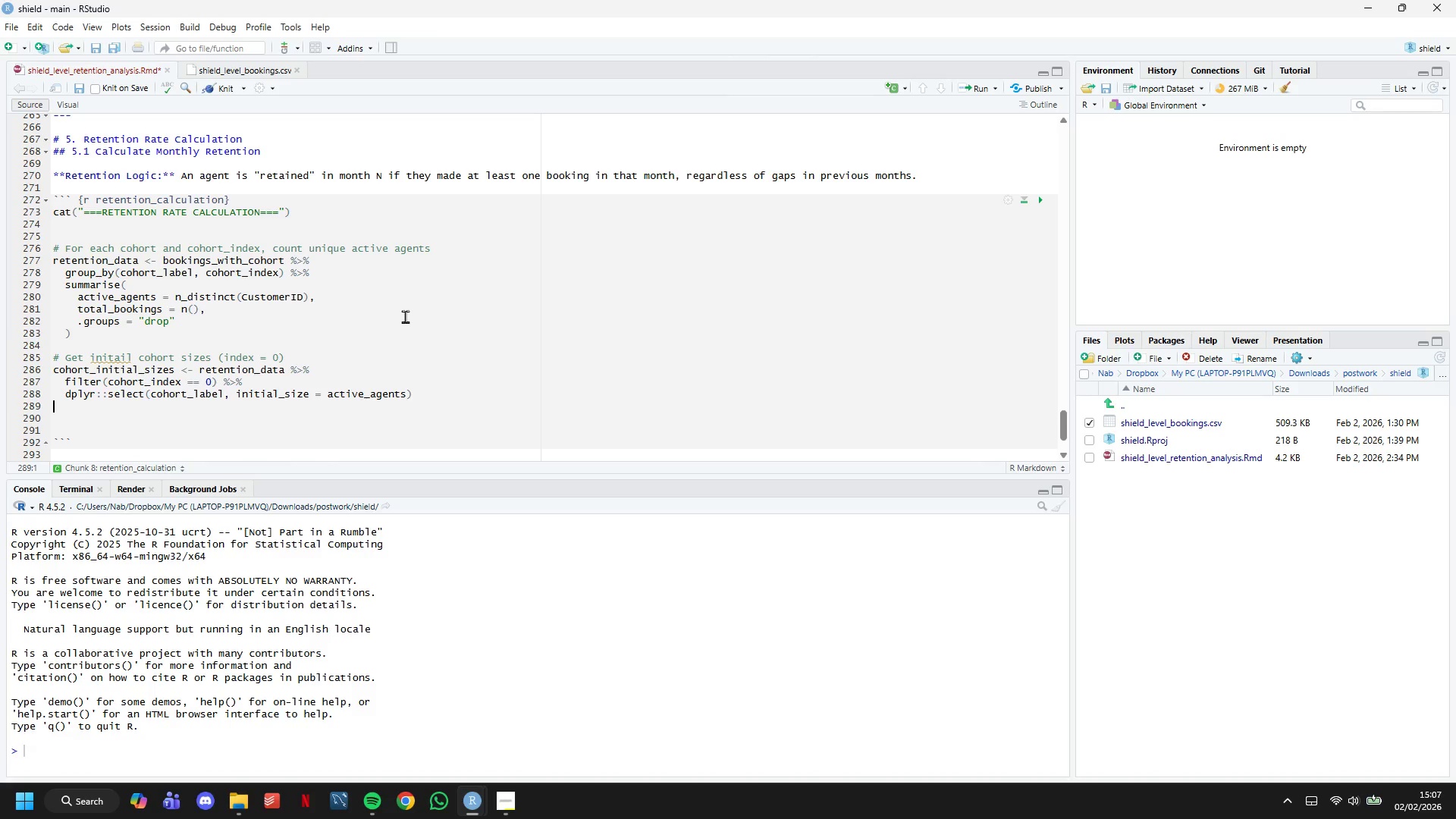 
key(Enter)
 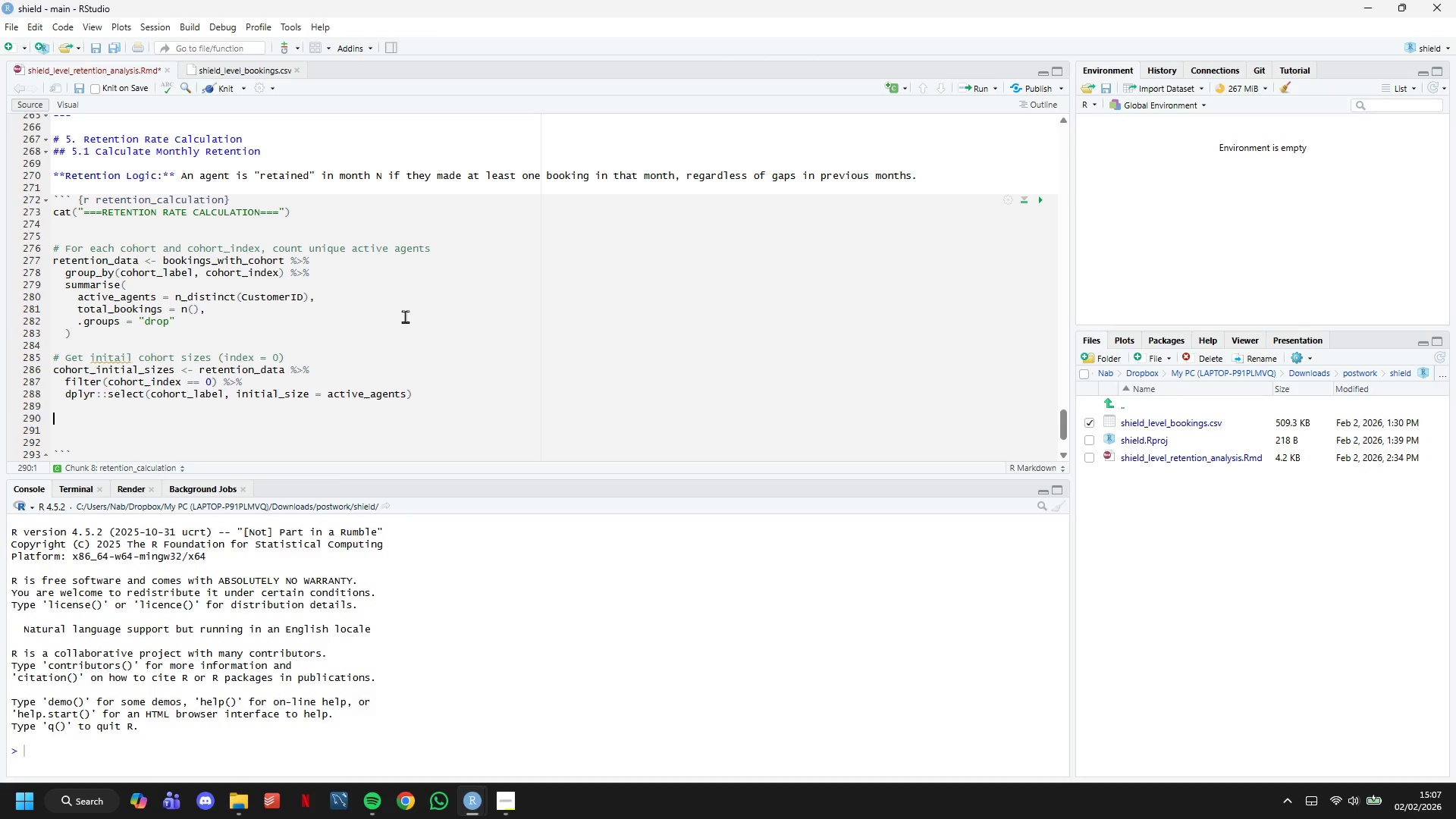 
type(# Calculate retention pere)
key(Backspace)
type(centages)
 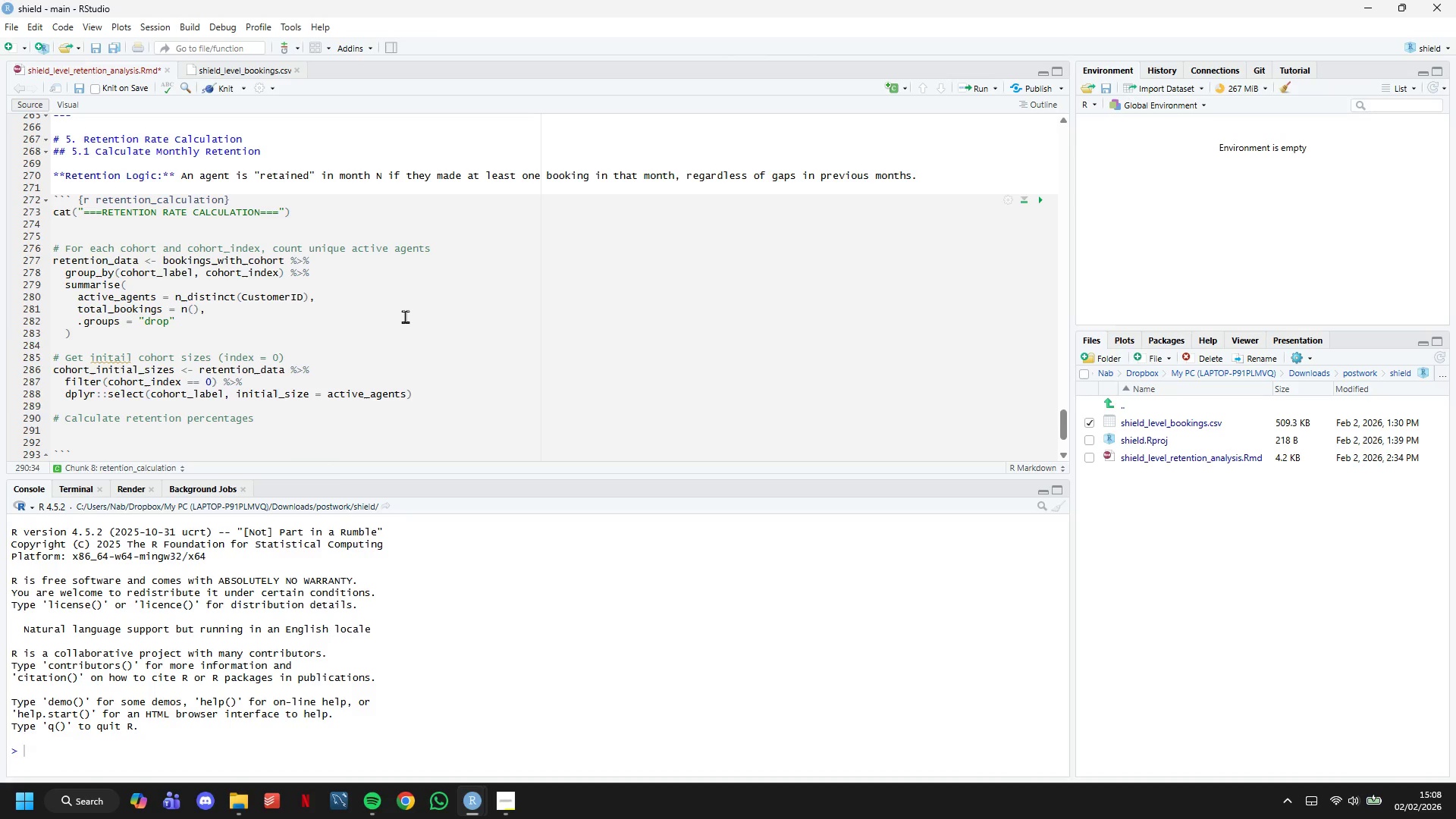 
key(Enter)
 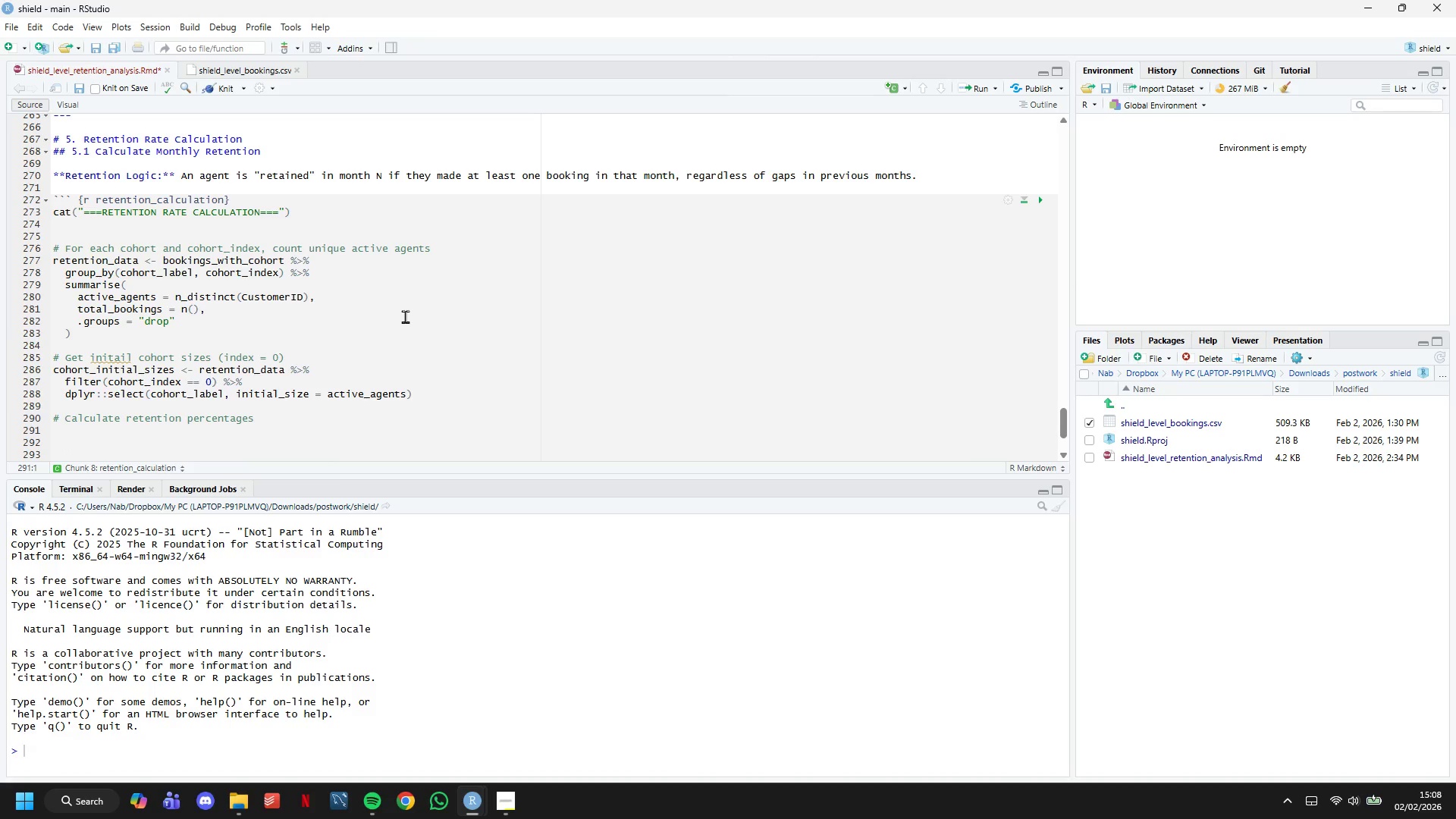 
type(retention_matrix <- retention_data  %>%)
 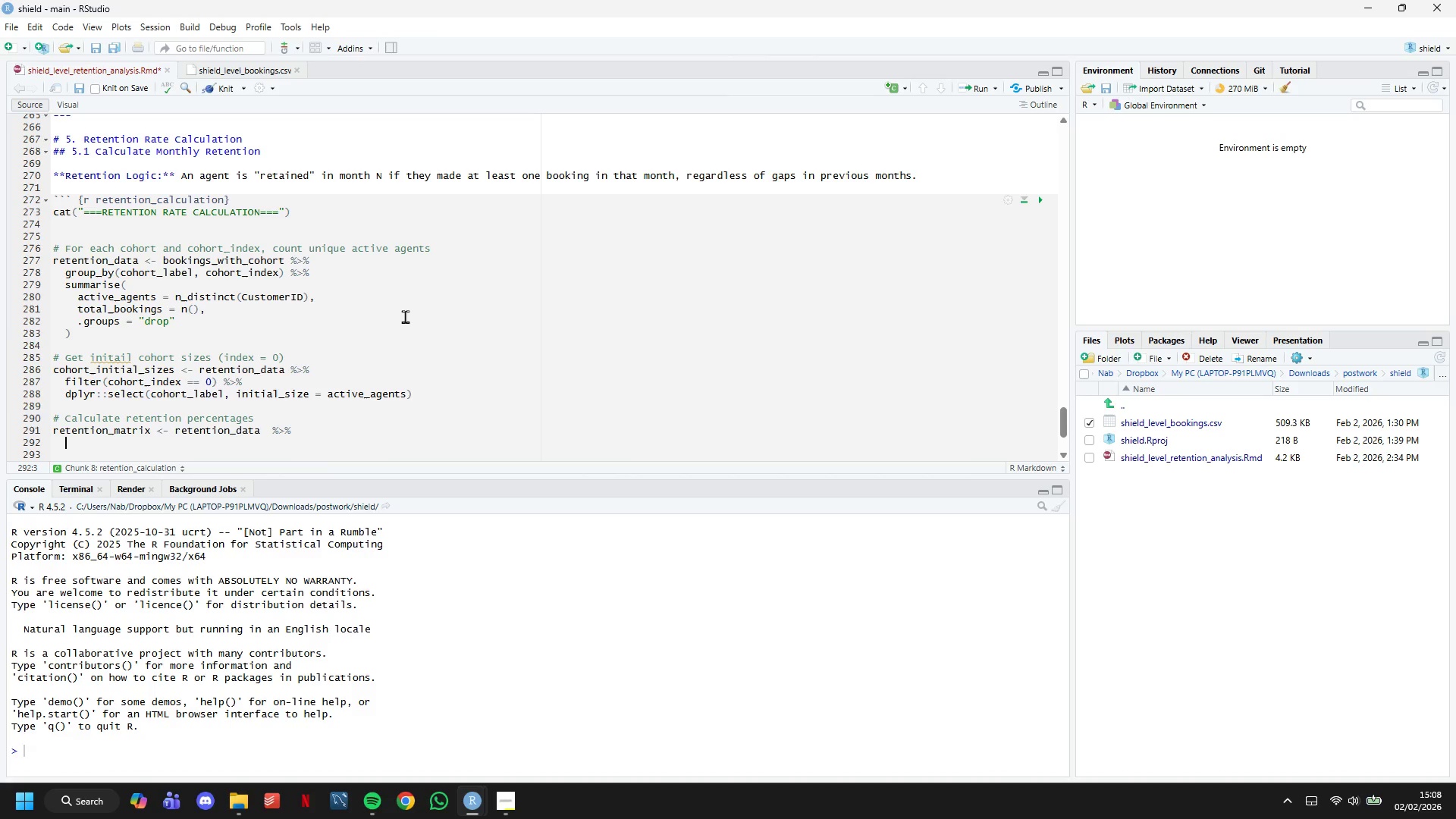 
 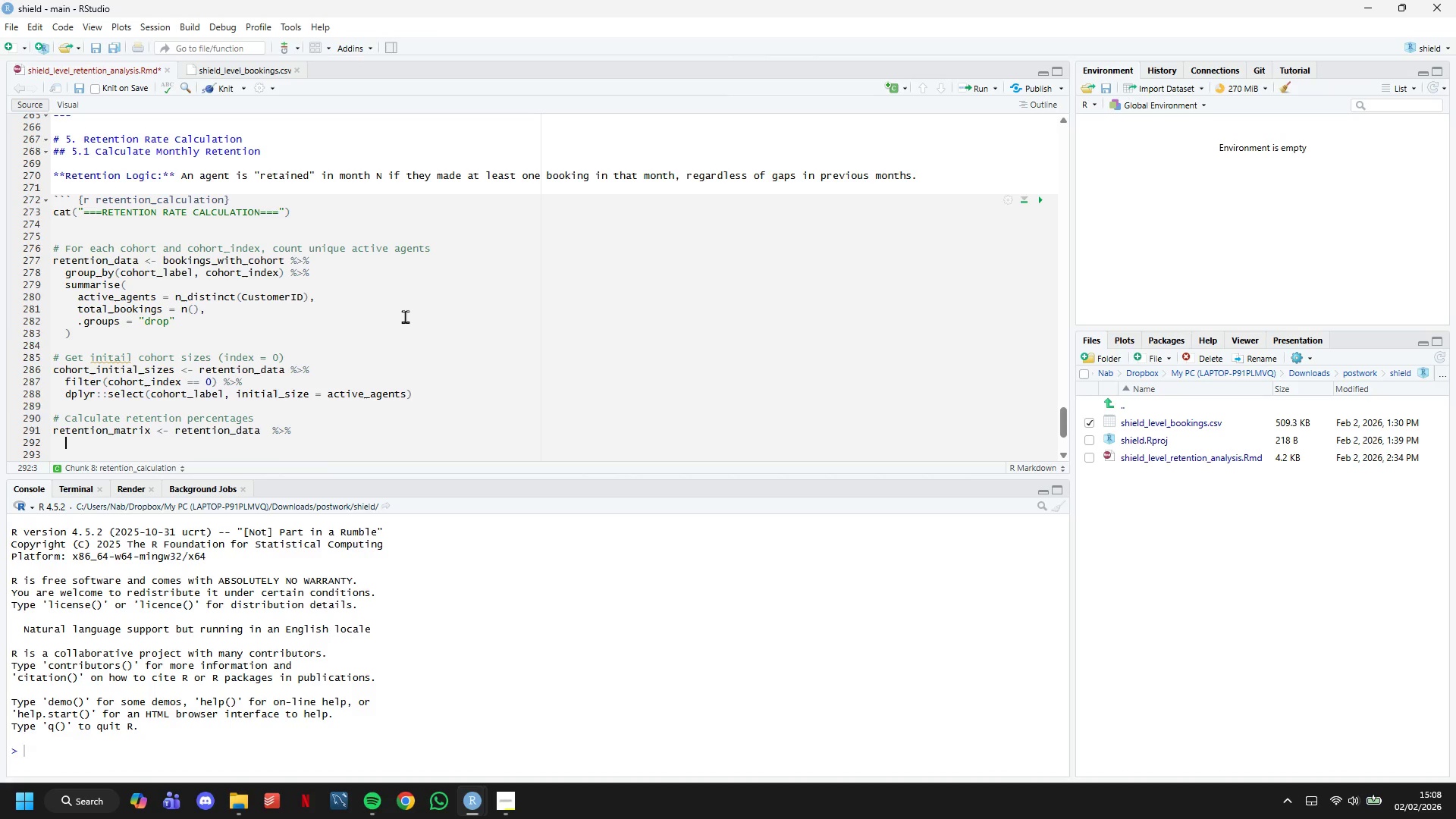 
key(Enter)
 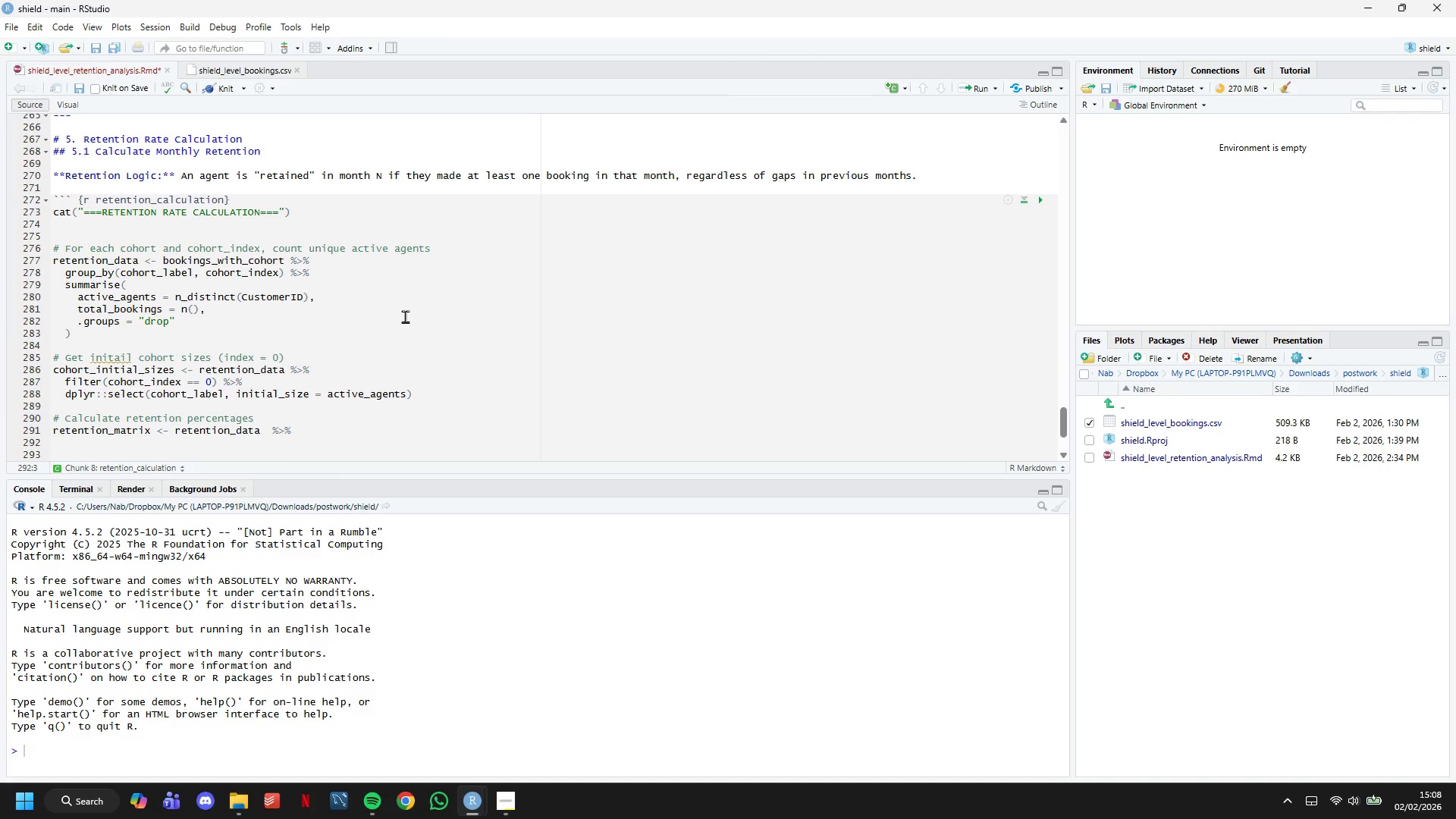 
wait(6.25)
 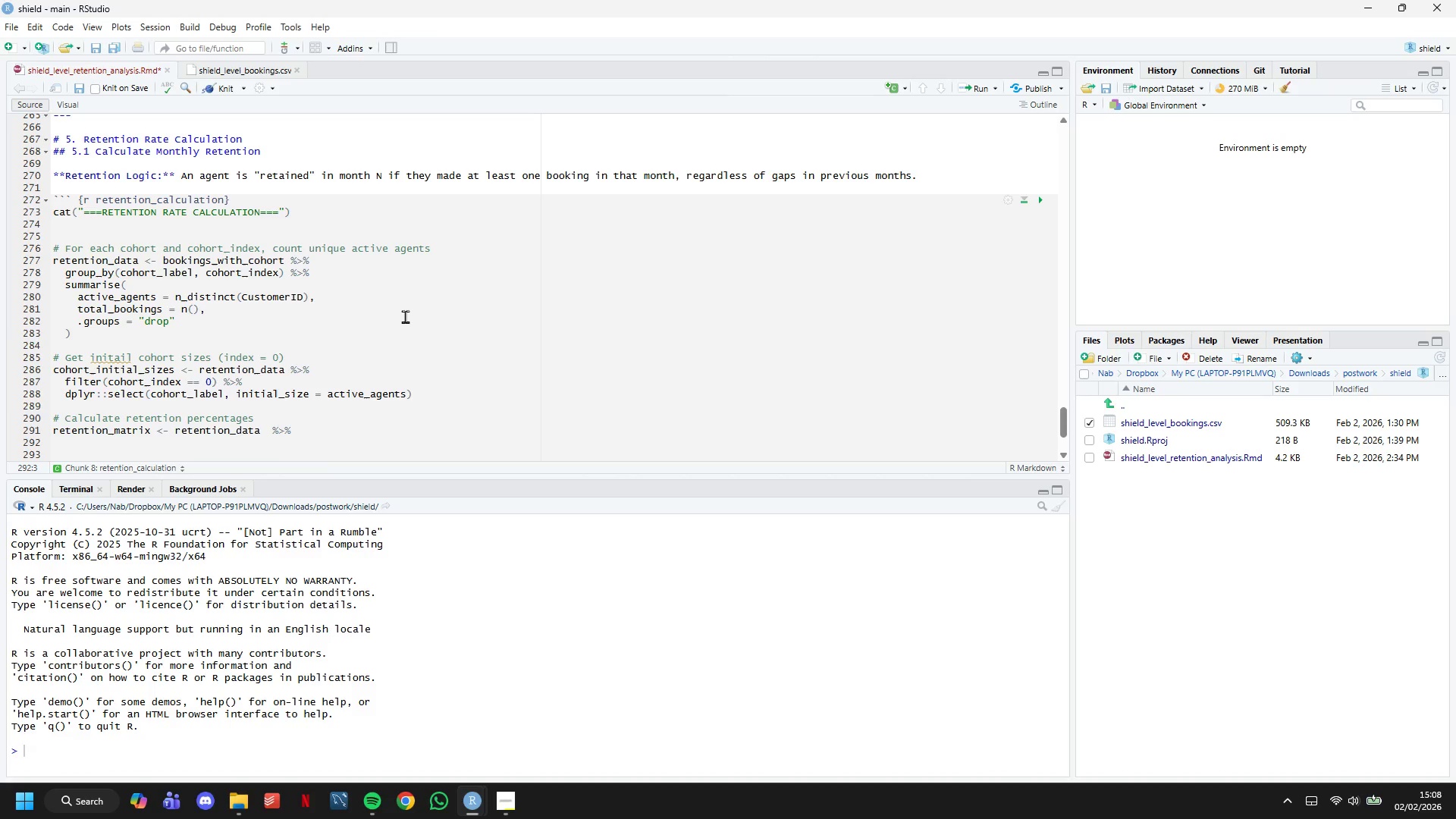 
type(left_k)
key(Backspace)
type(join(cohort_initial_sizes, by = "cohort_label)
 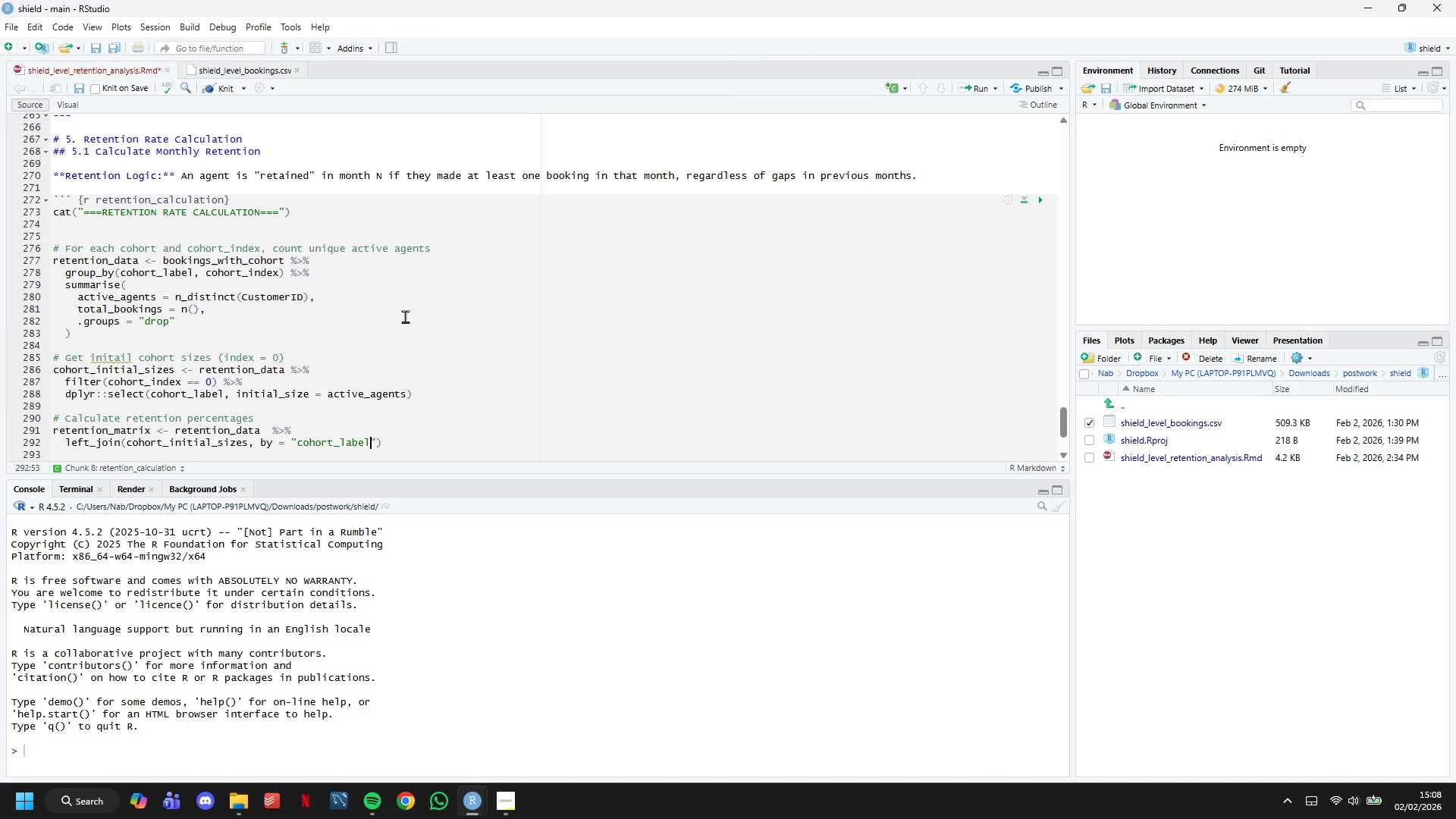 
key(ArrowRight)
 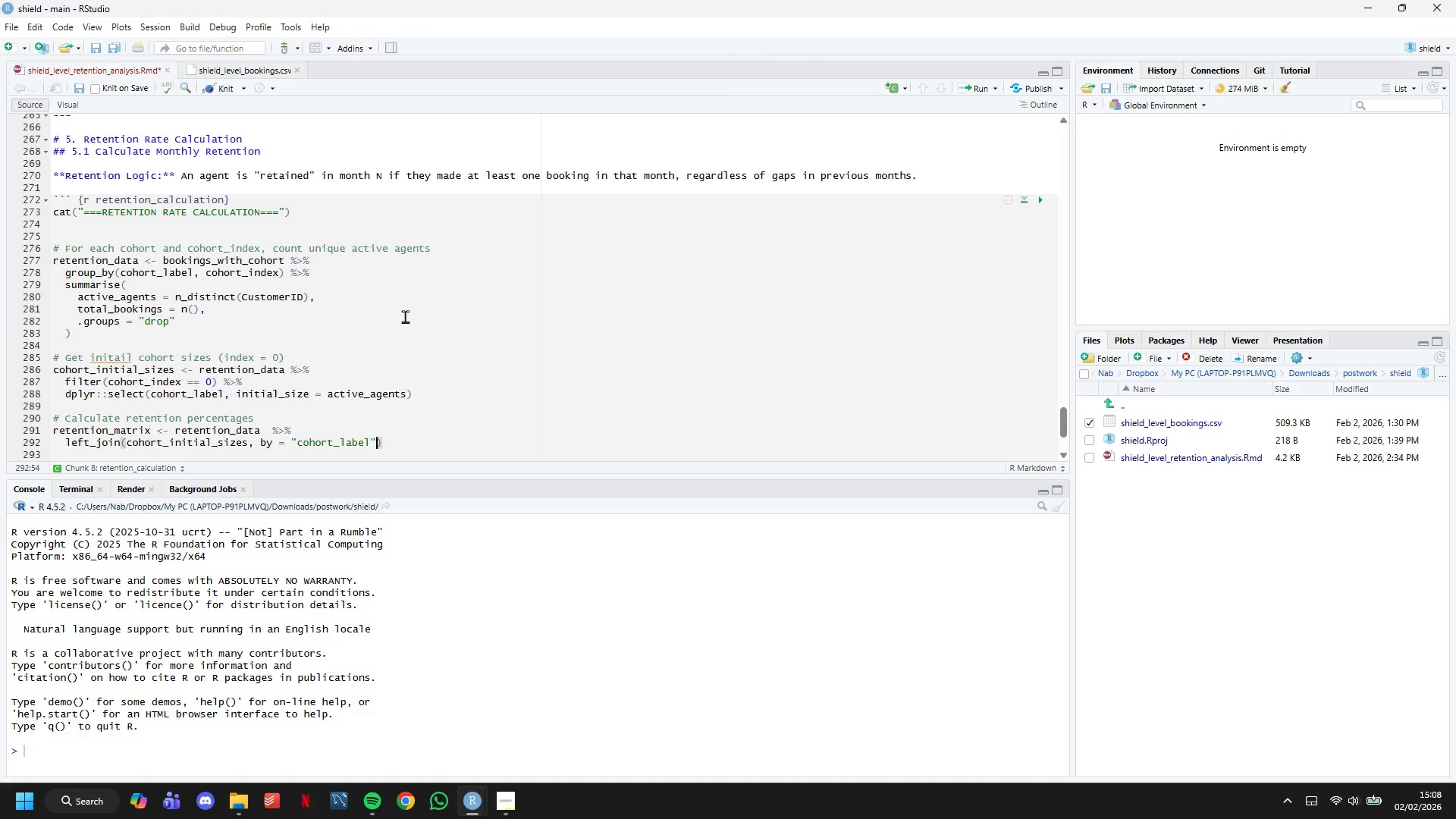 
key(ArrowRight)
 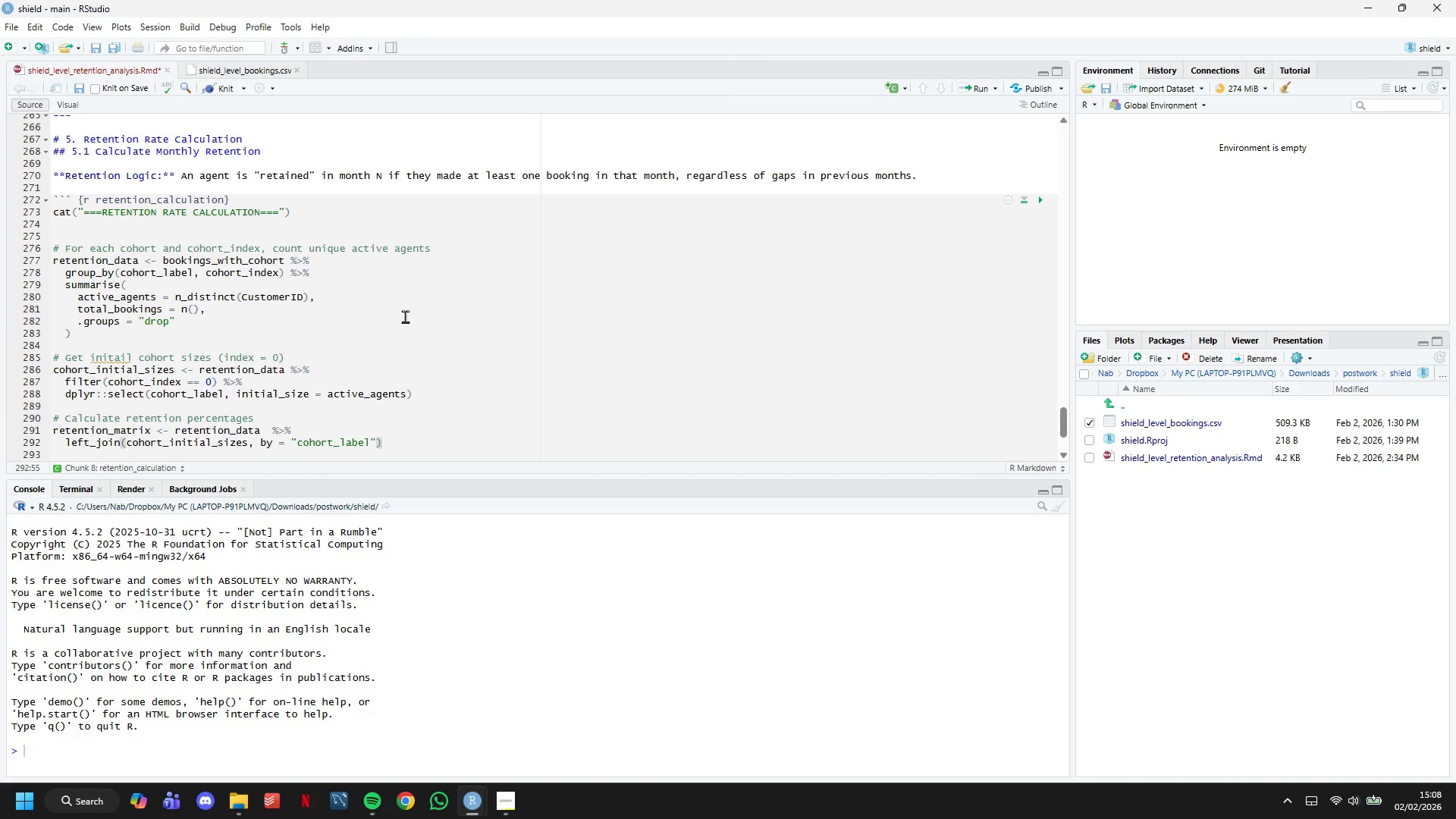 
key(Space)
 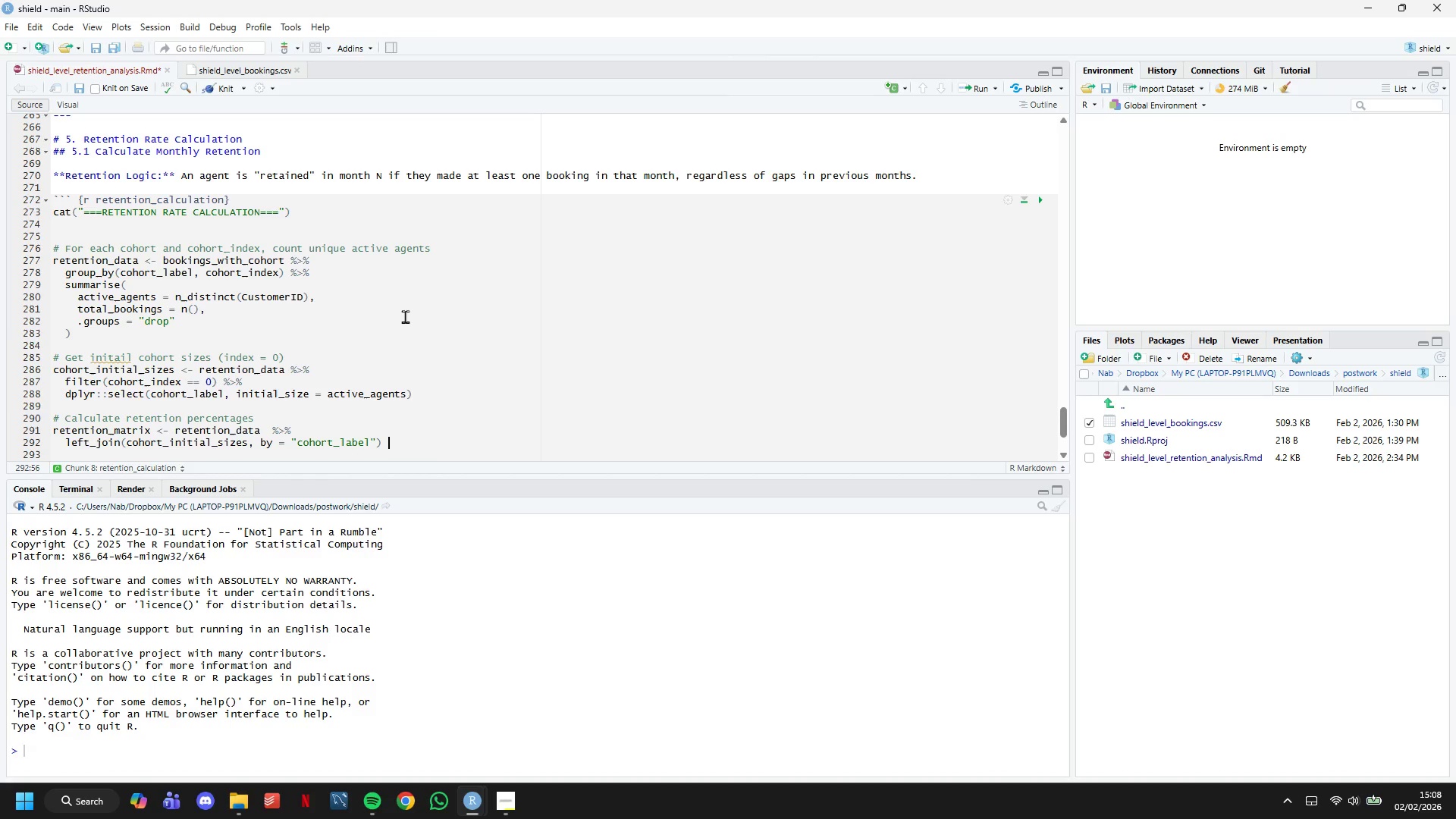 
key(Shift+5)
 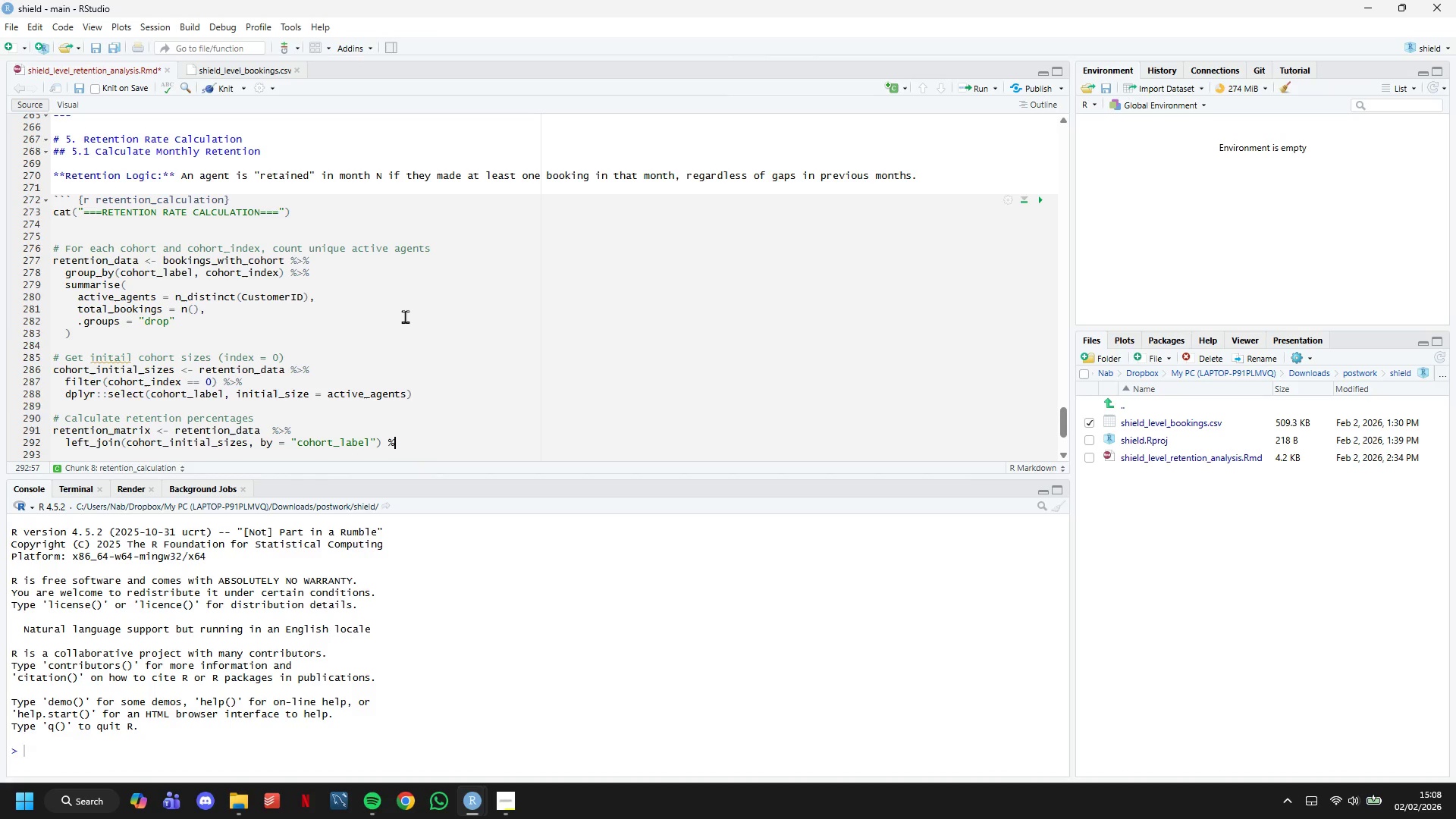 
key(Shift+Period)
 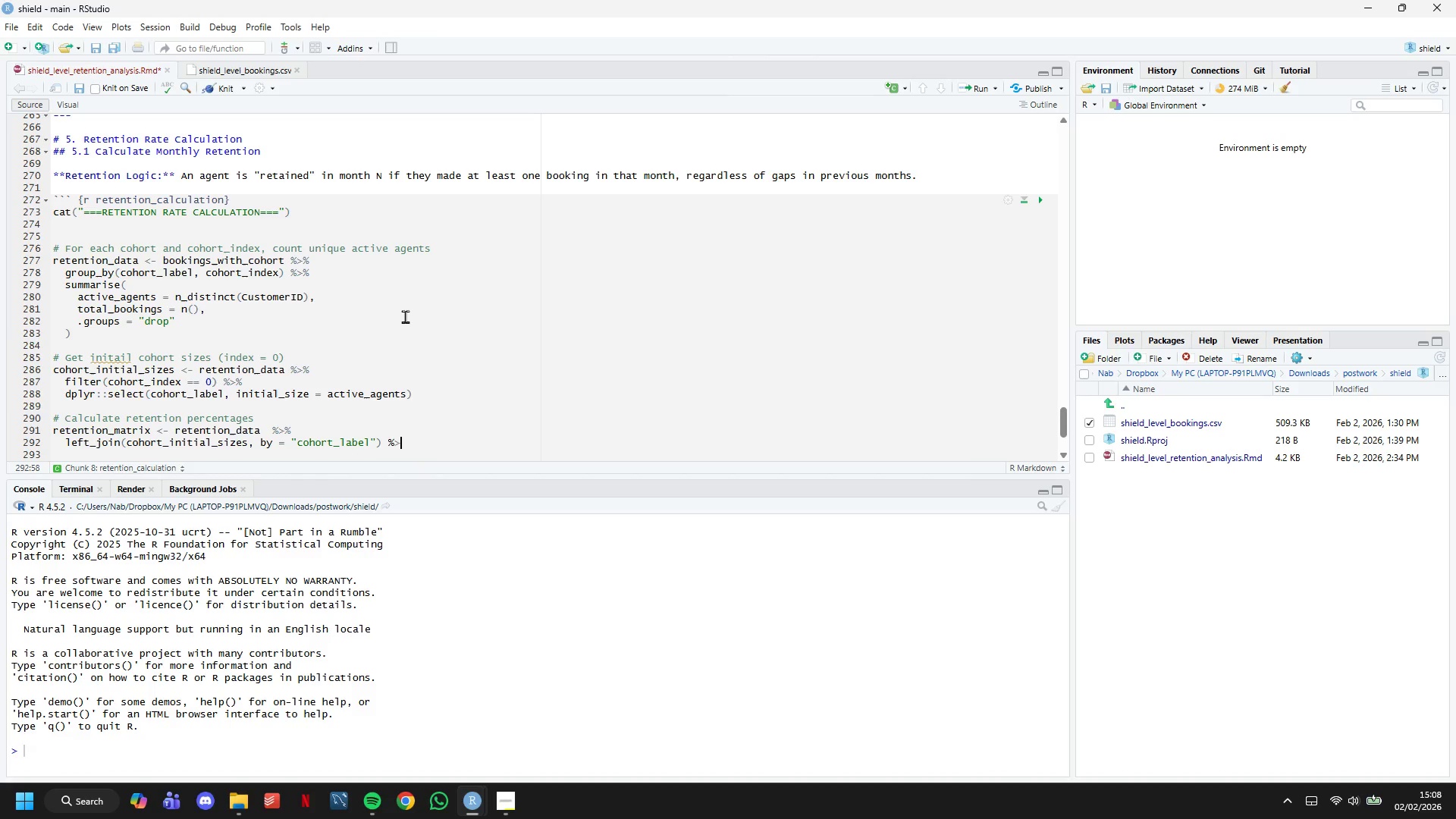 
key(Shift+5)
 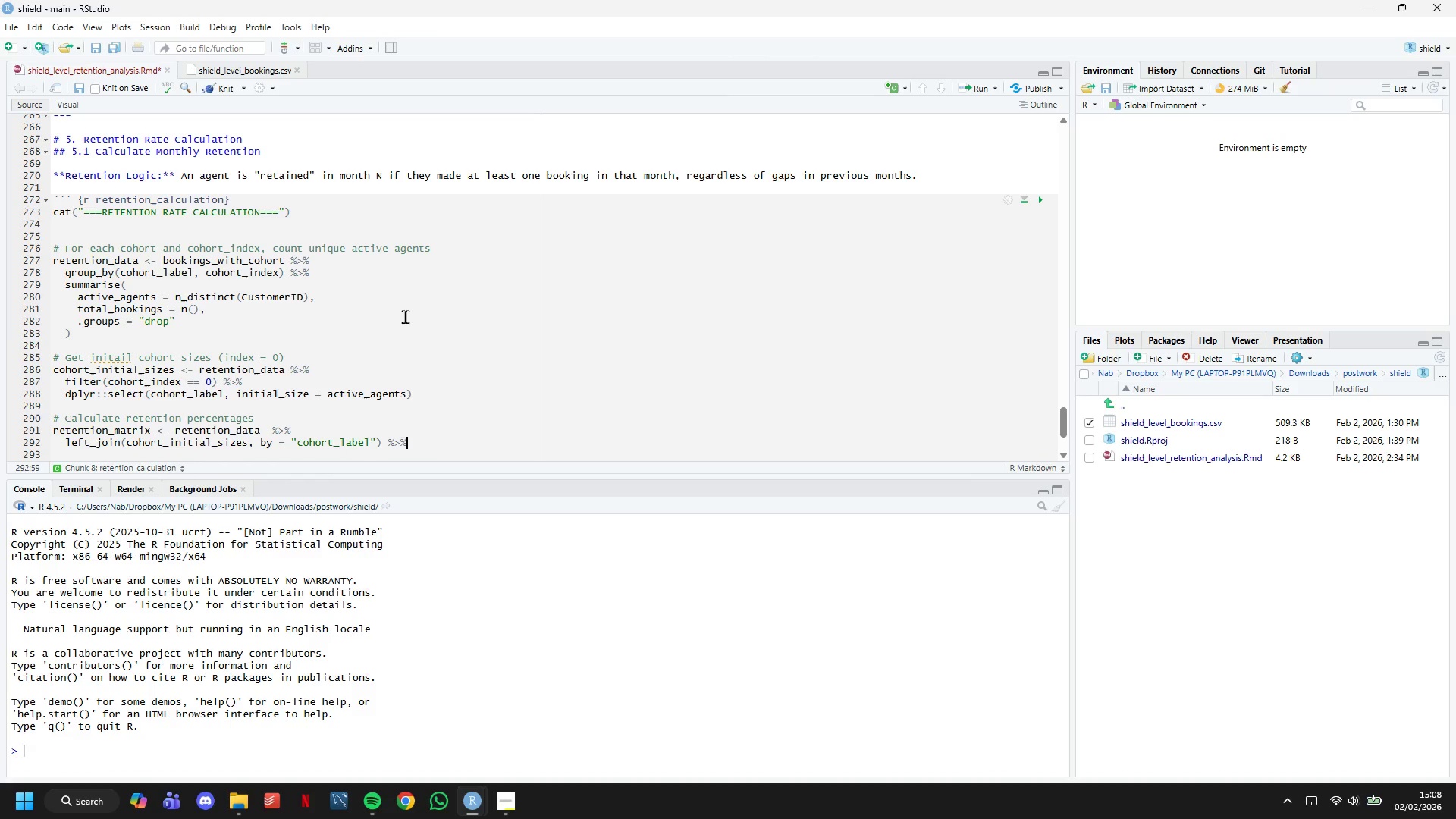 
key(Enter)
 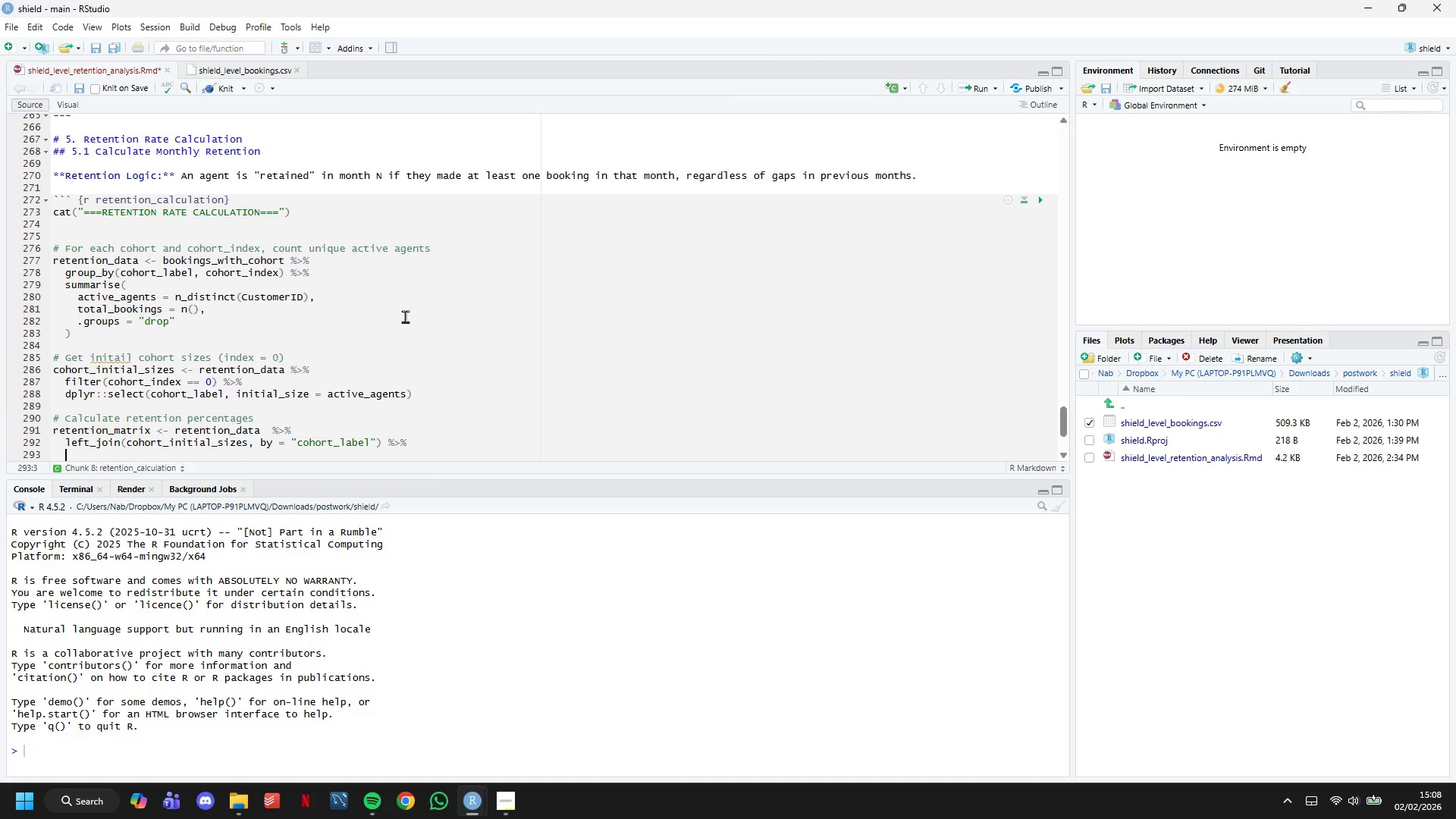 
type(mutate()
 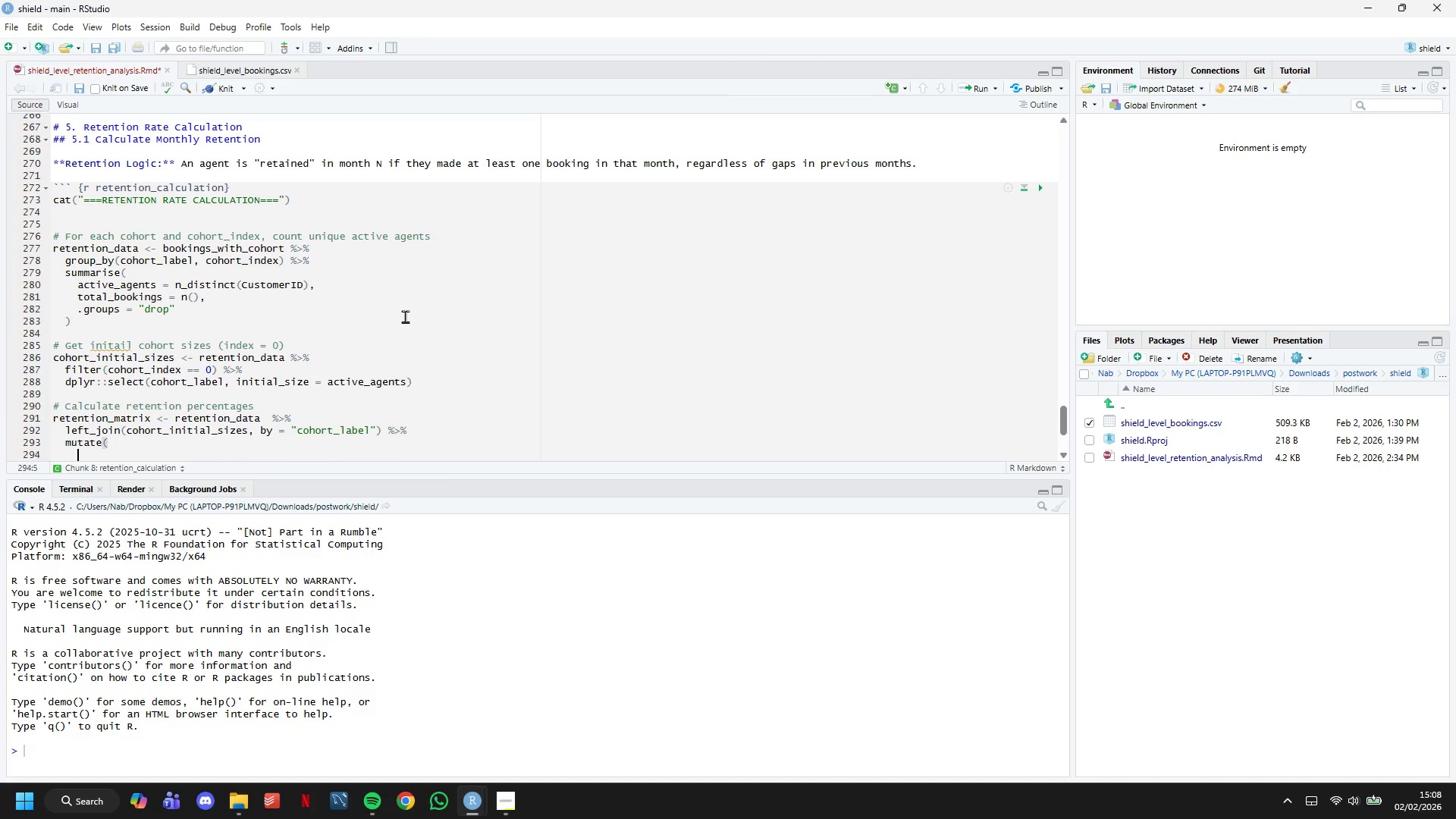 
key(Enter)
 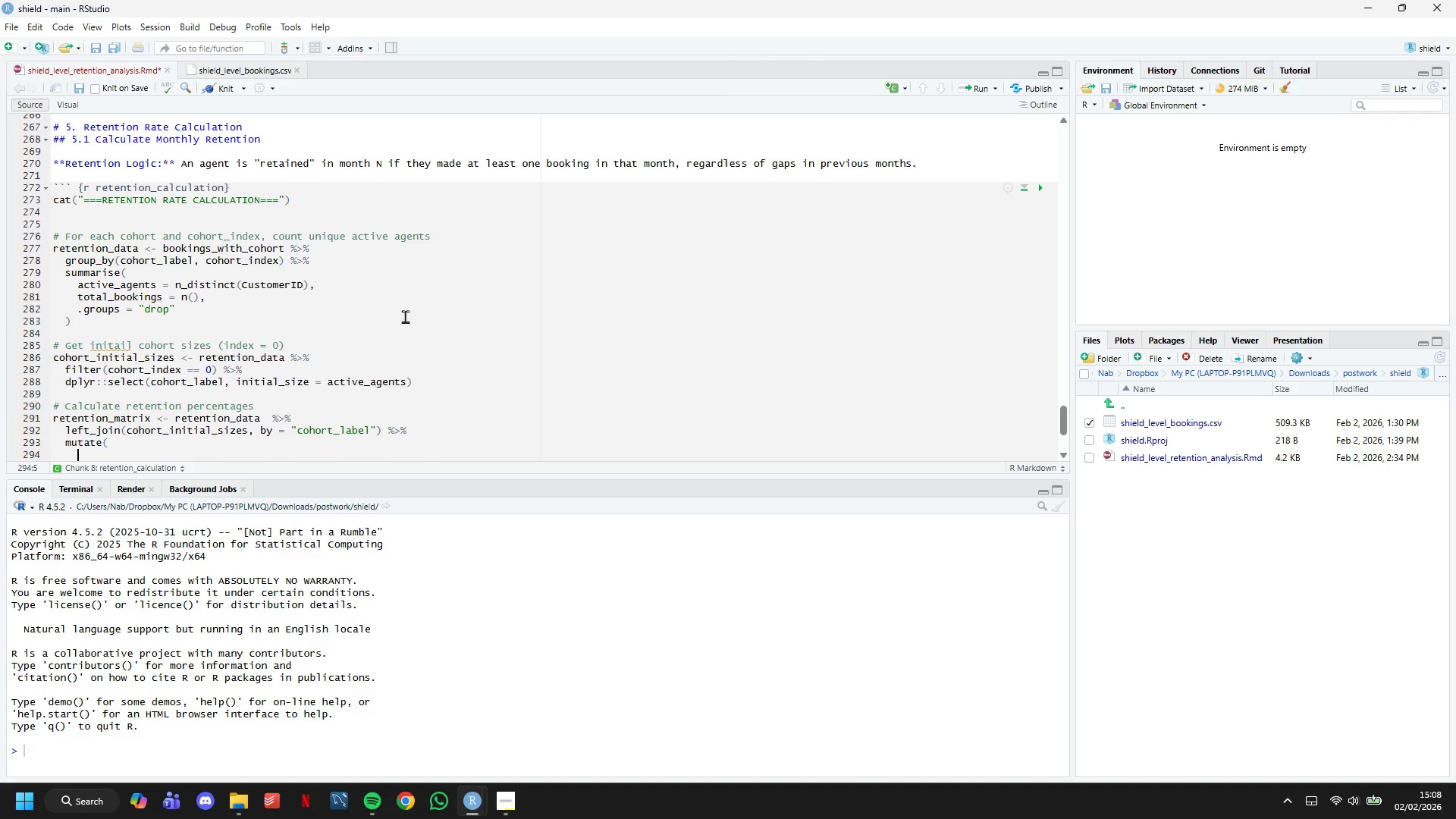 
type(retention_pct = (active/)
key(Backspace)
type(_agents / ii)
key(Backspace)
type(nitial-size)
 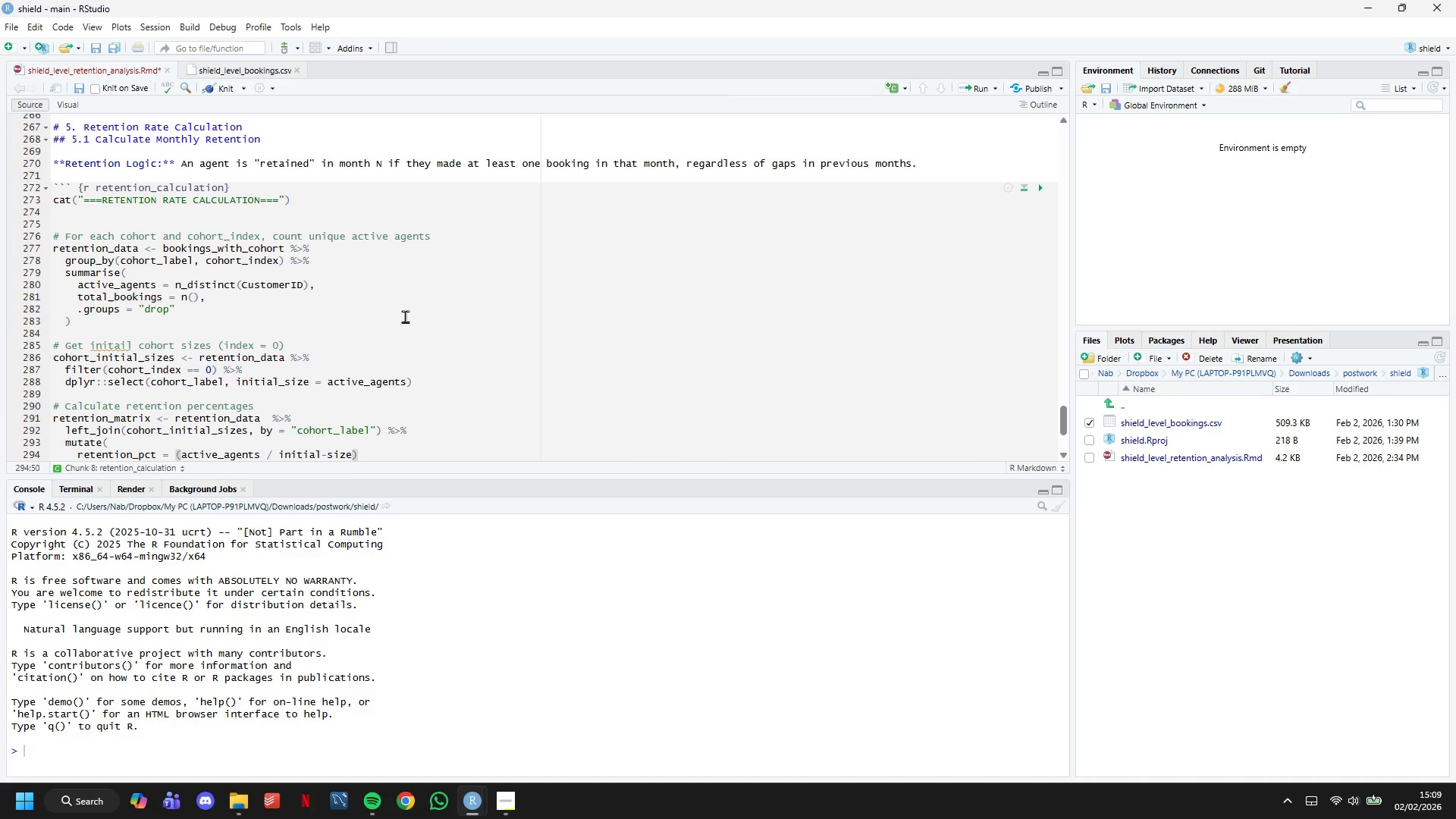 
key(ArrowRight)
 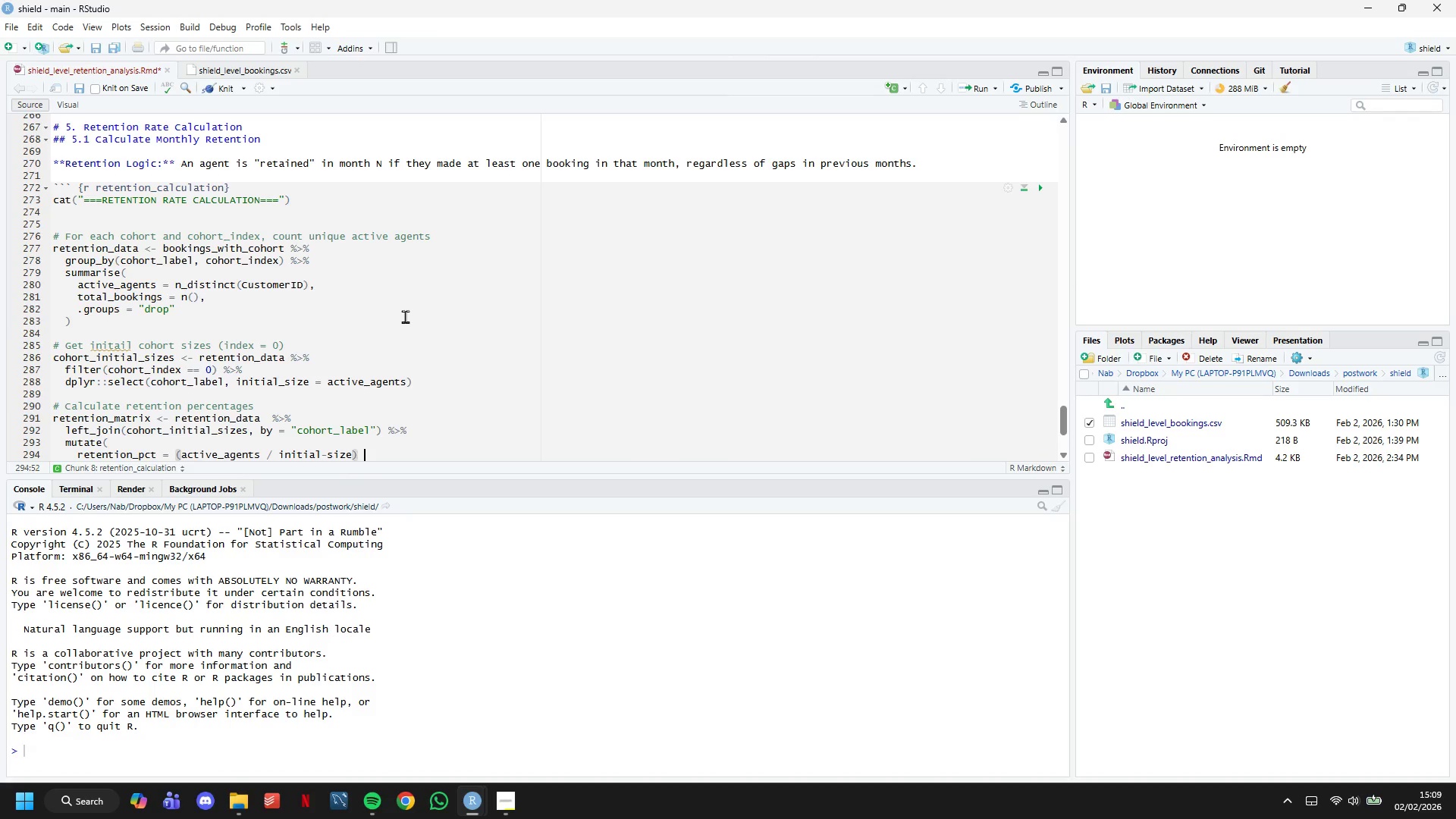 
type( * 100)
 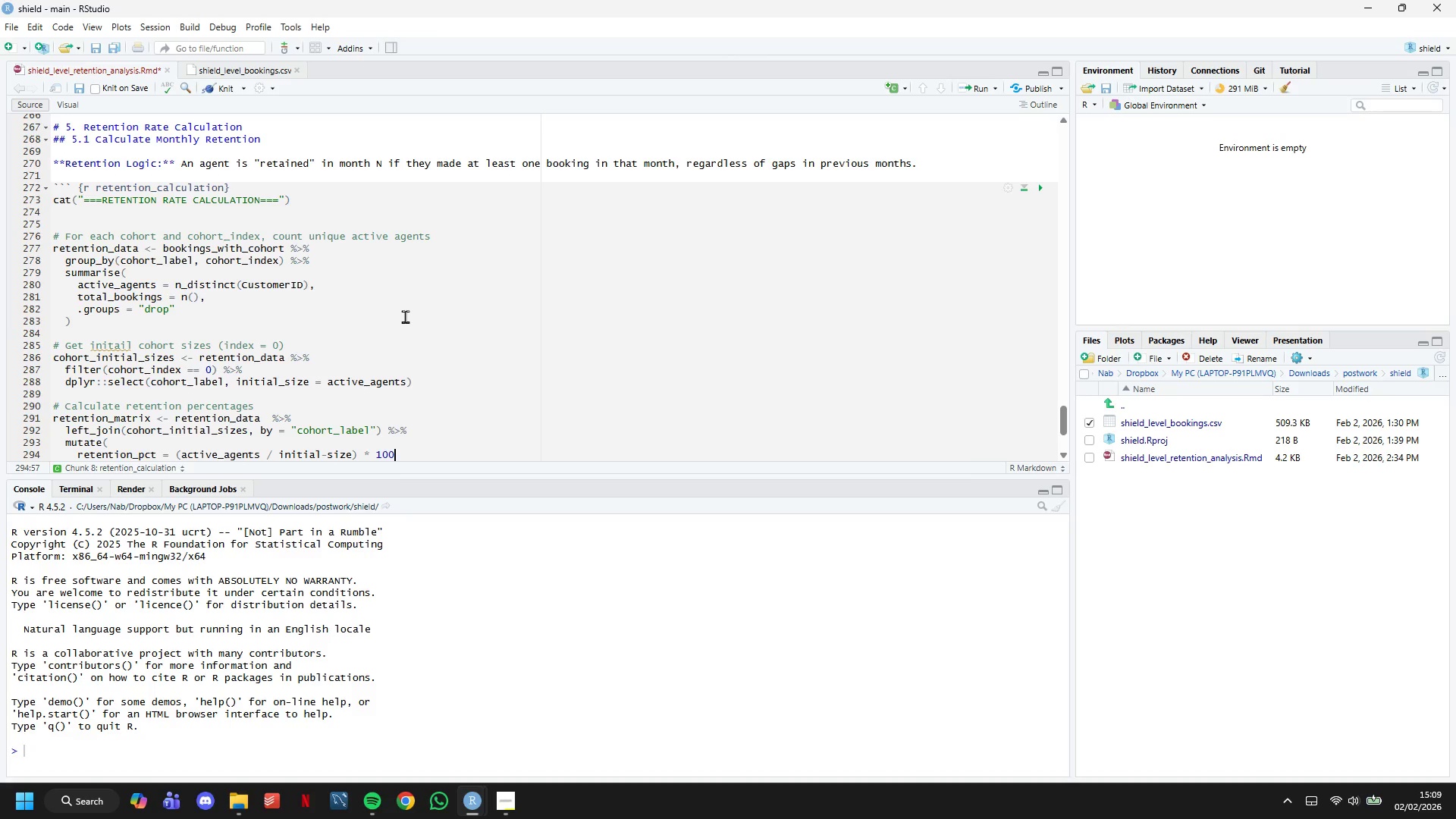 
key(ArrowDown)
 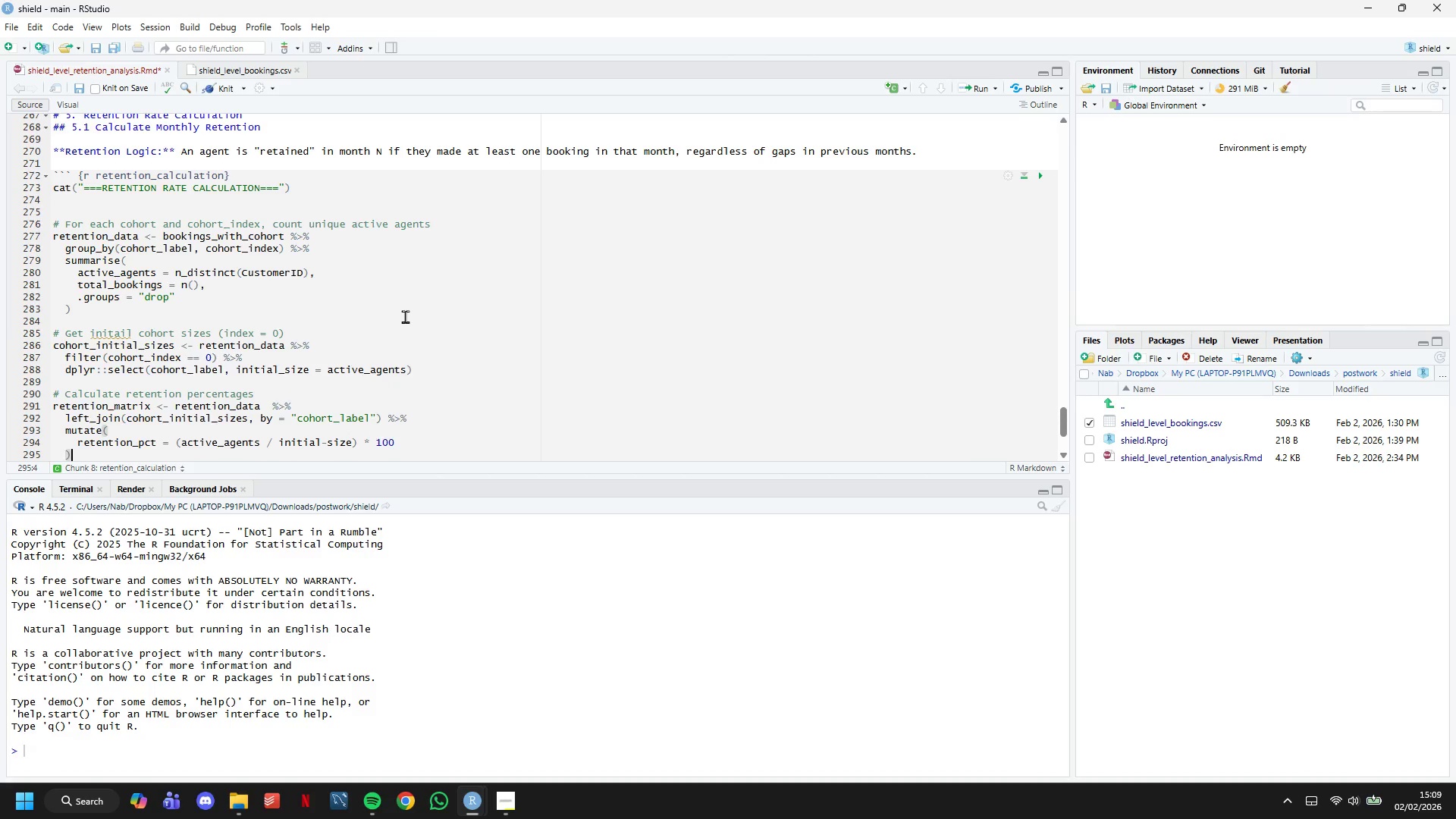 
key(ArrowDown)
 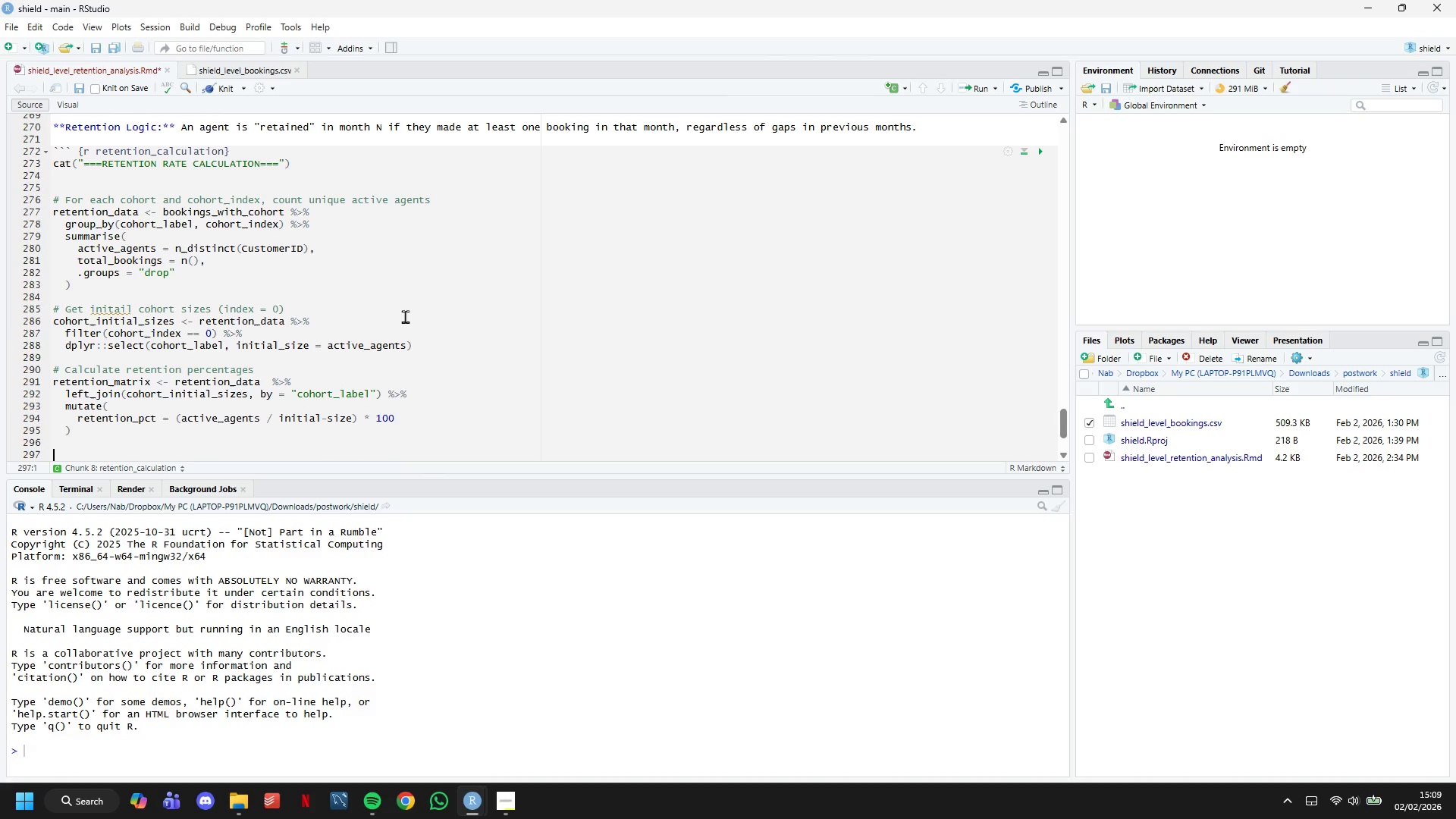 
key(ArrowDown)
 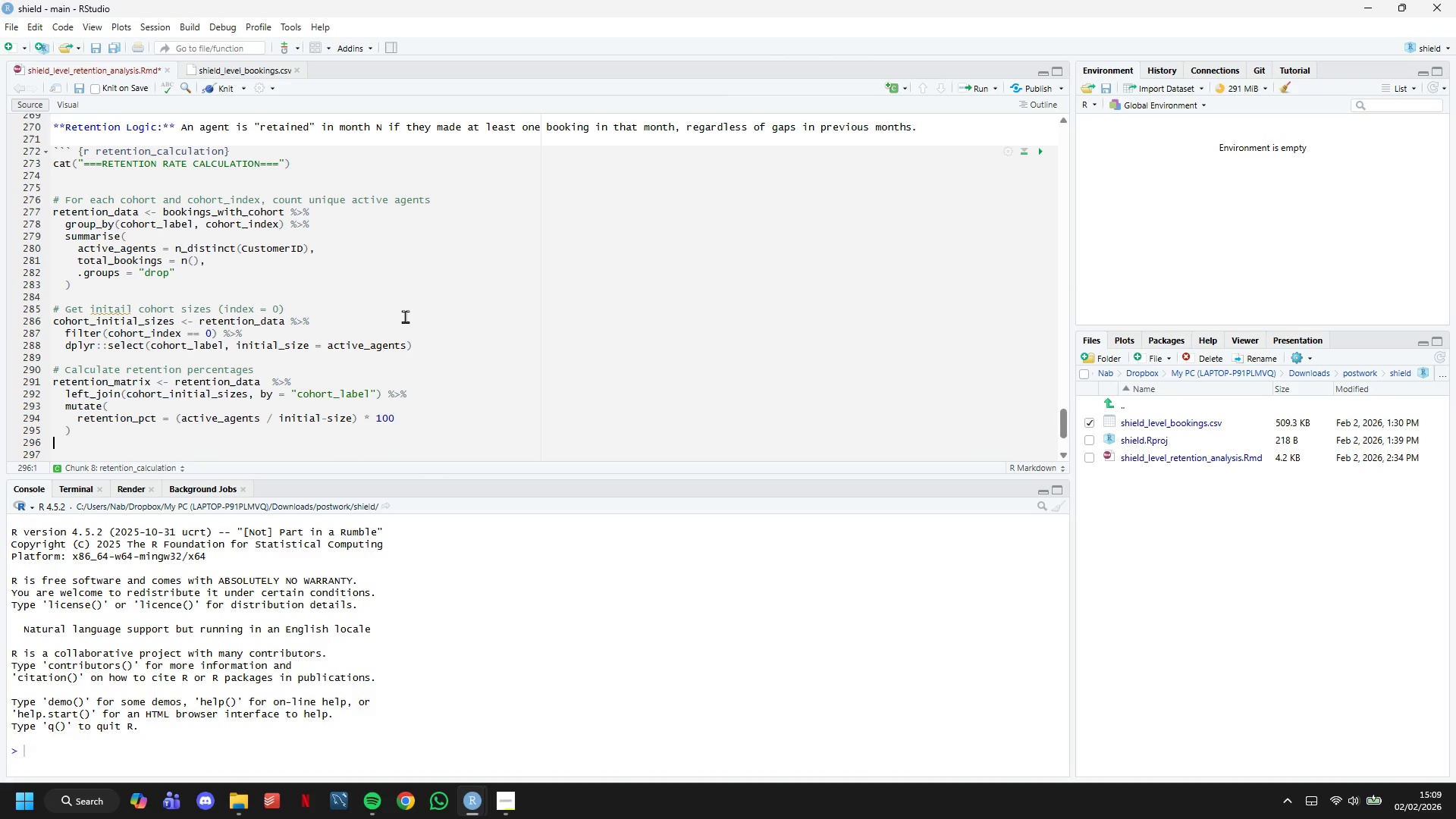 
key(ArrowLeft)
 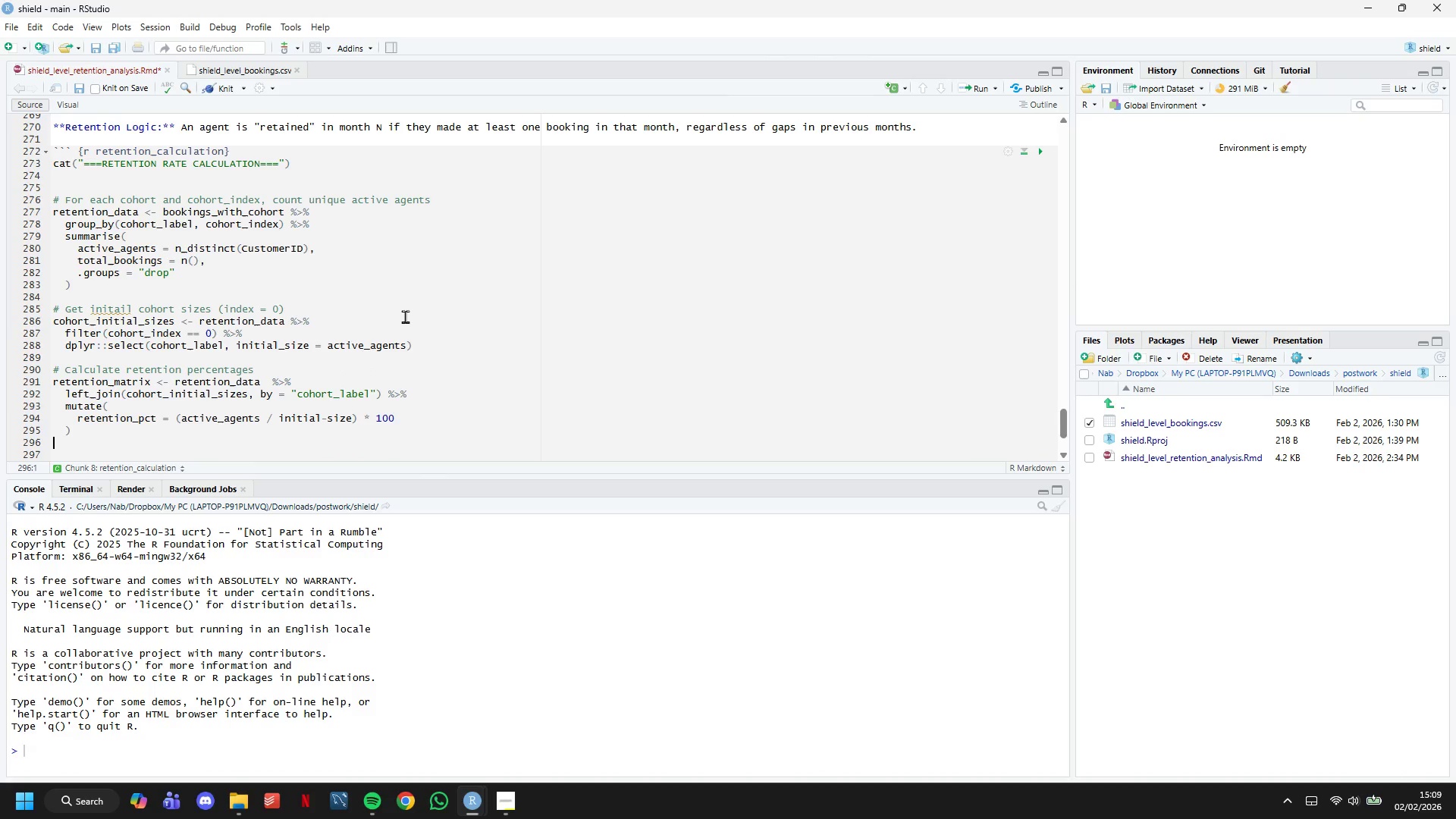 
key(ArrowLeft)
 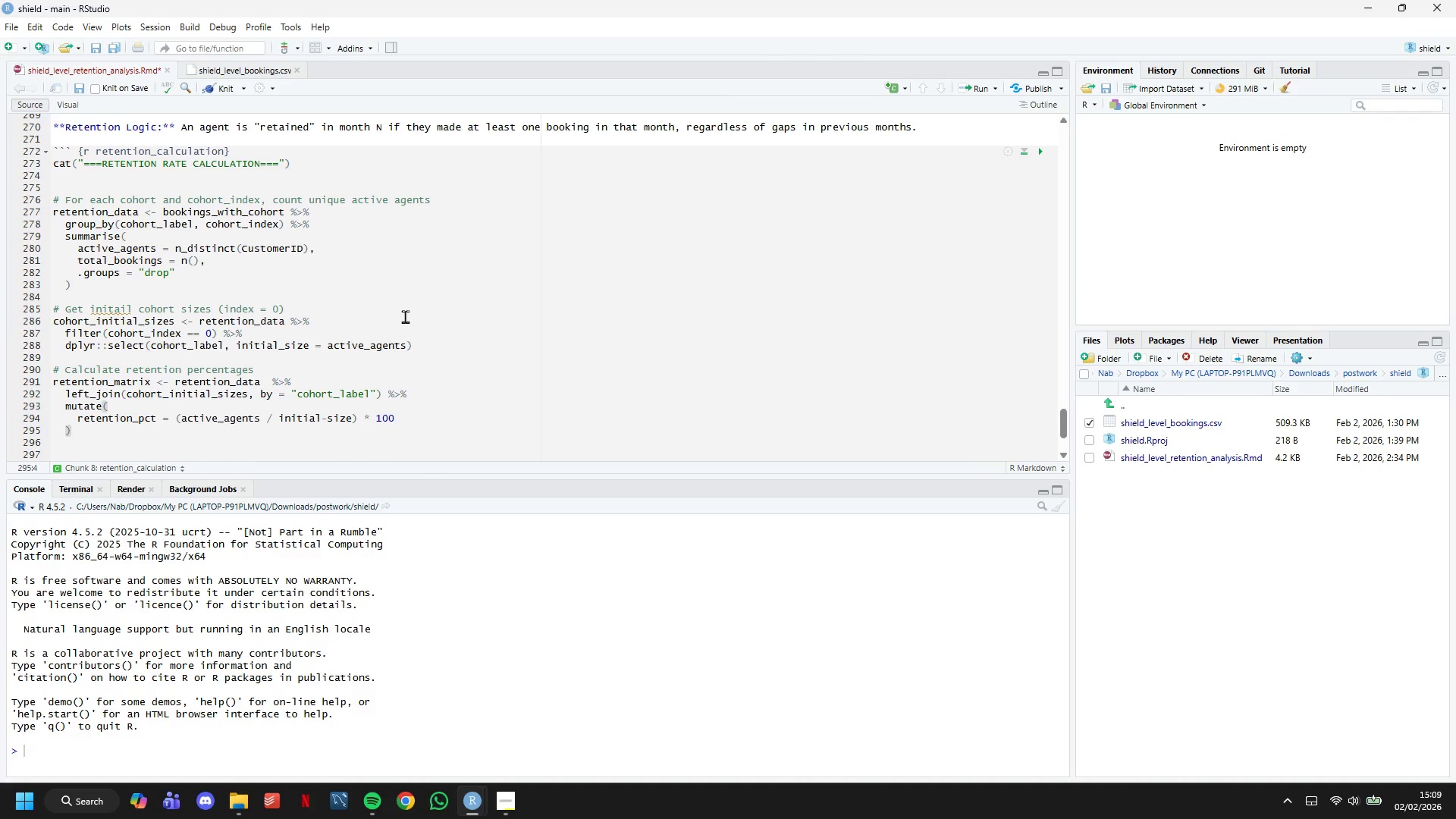 
key(Space)
 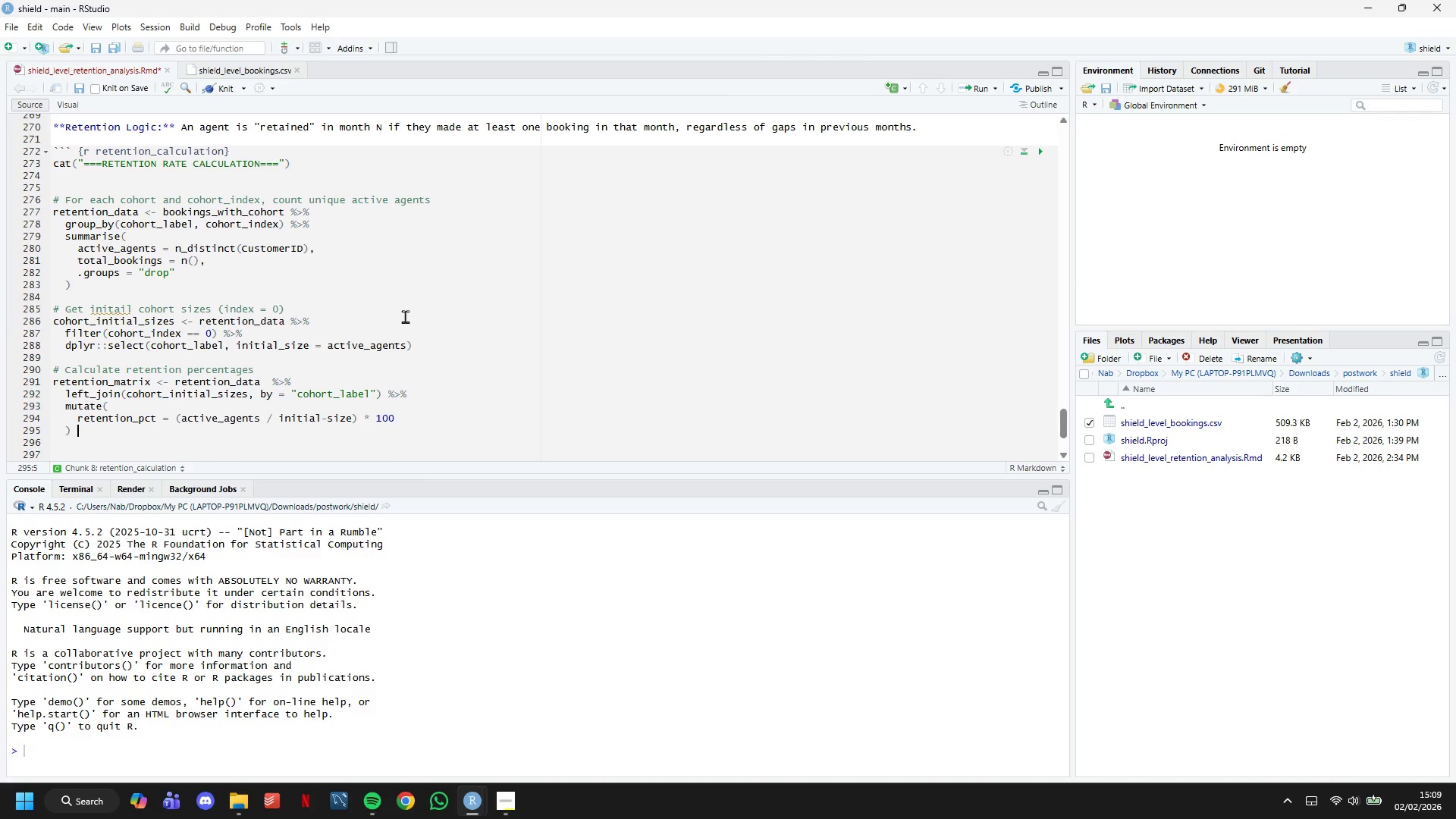 
hold_key(key=ShiftLeft, duration=1.5)
 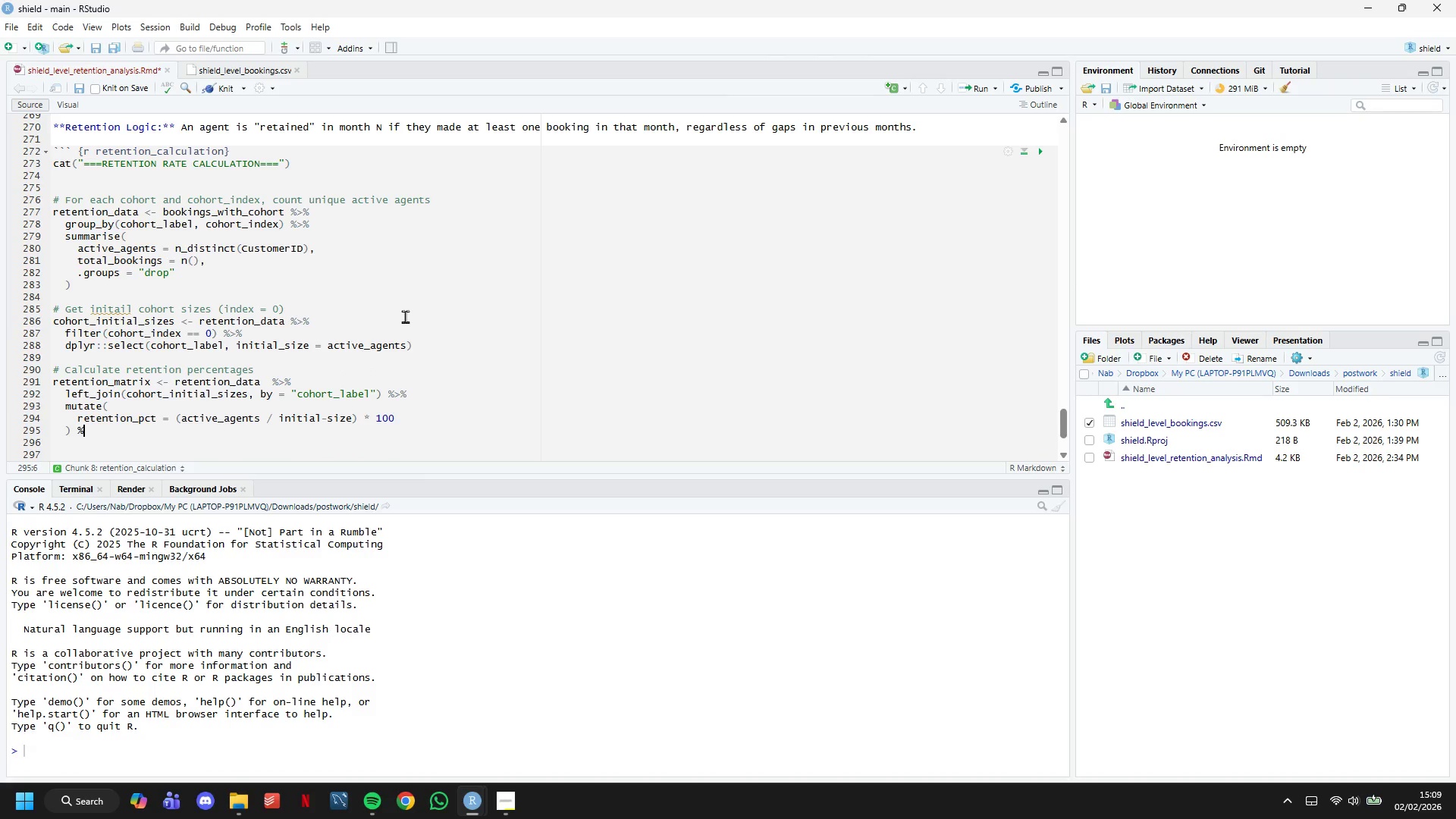 
key(Shift+5)
 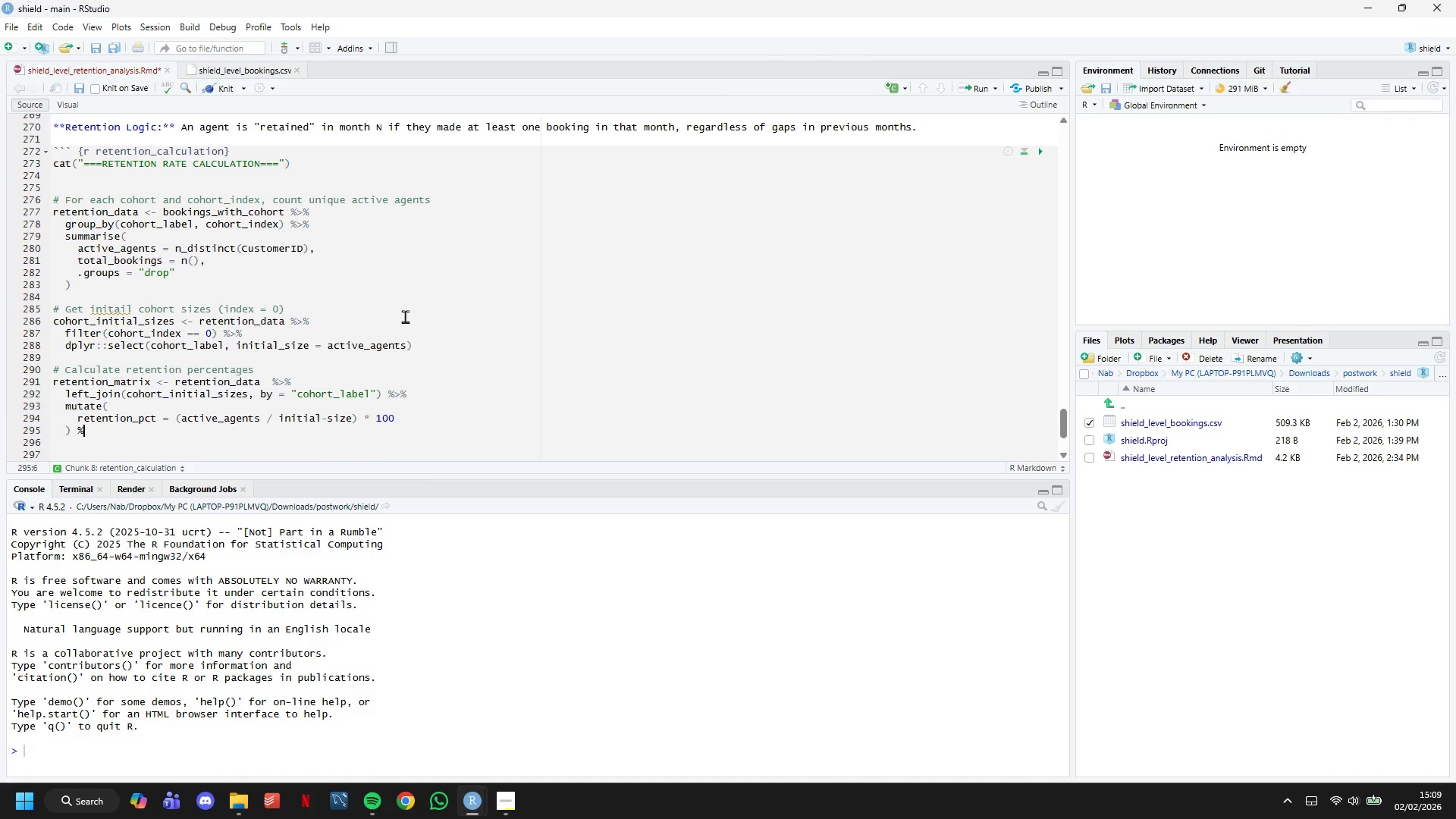 
key(Shift+Period)
 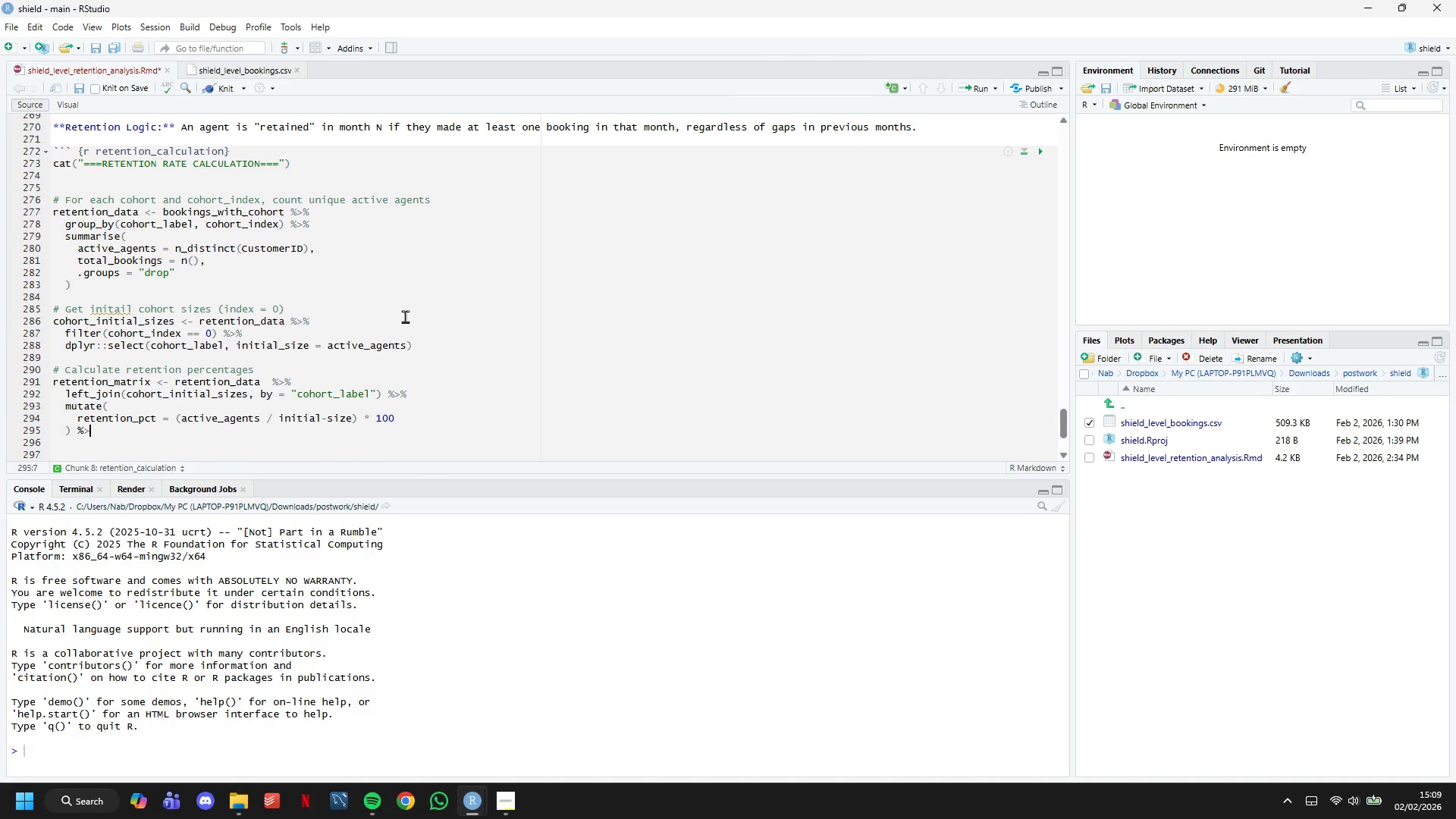 
key(Shift+5)
 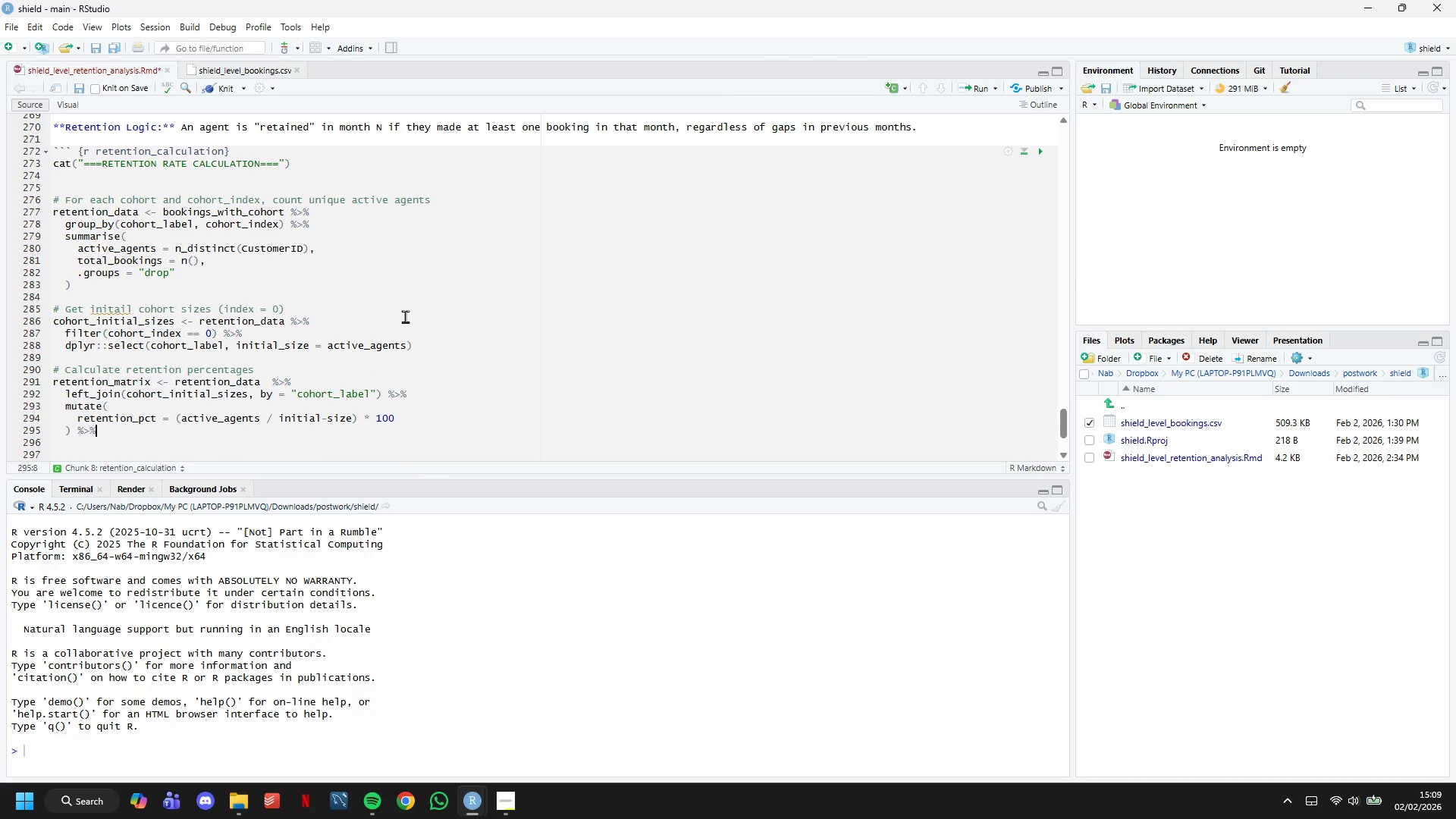 
key(Enter)
 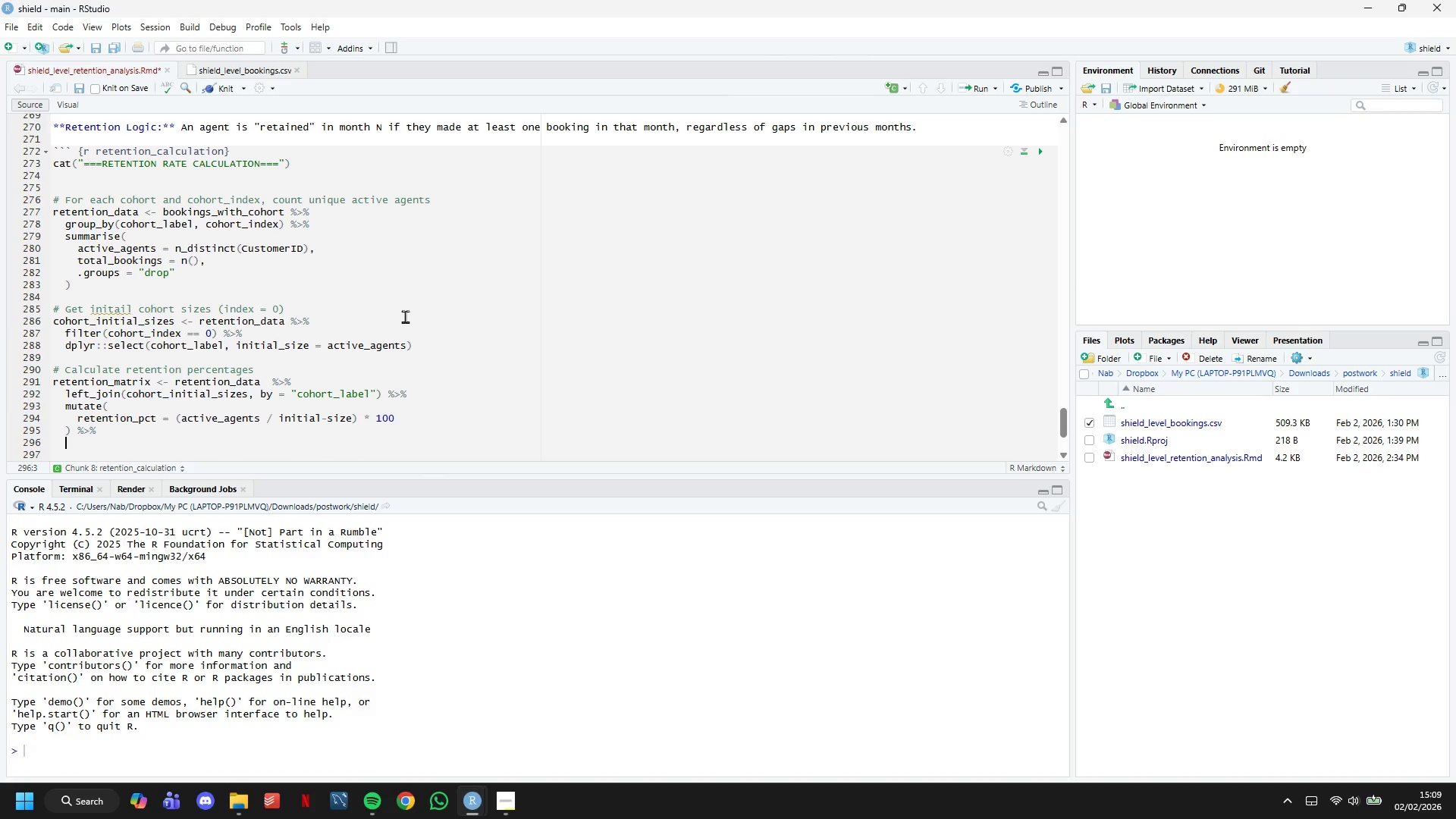 
type(arrange(cohort_label, cohort_index)
 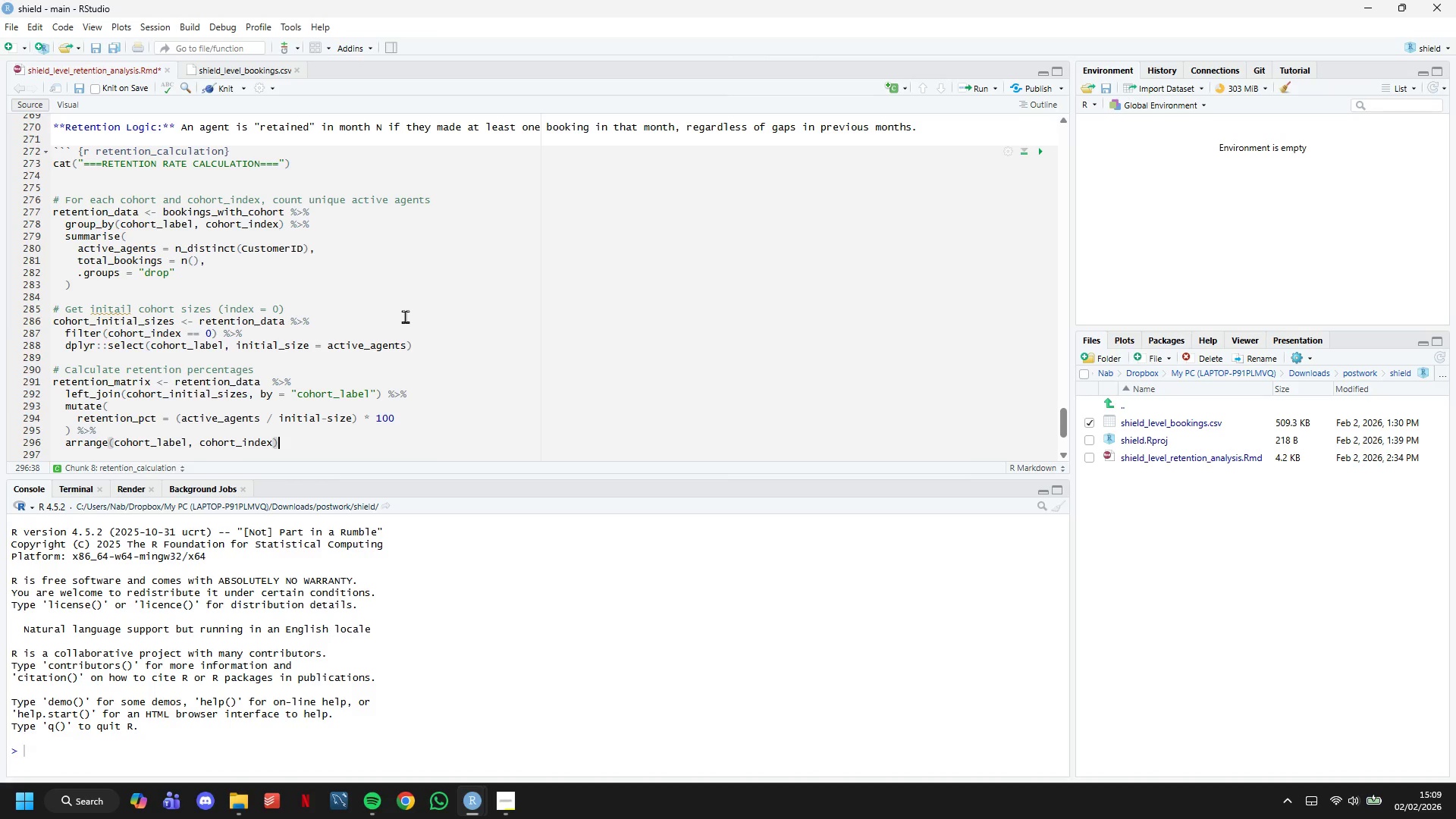 
 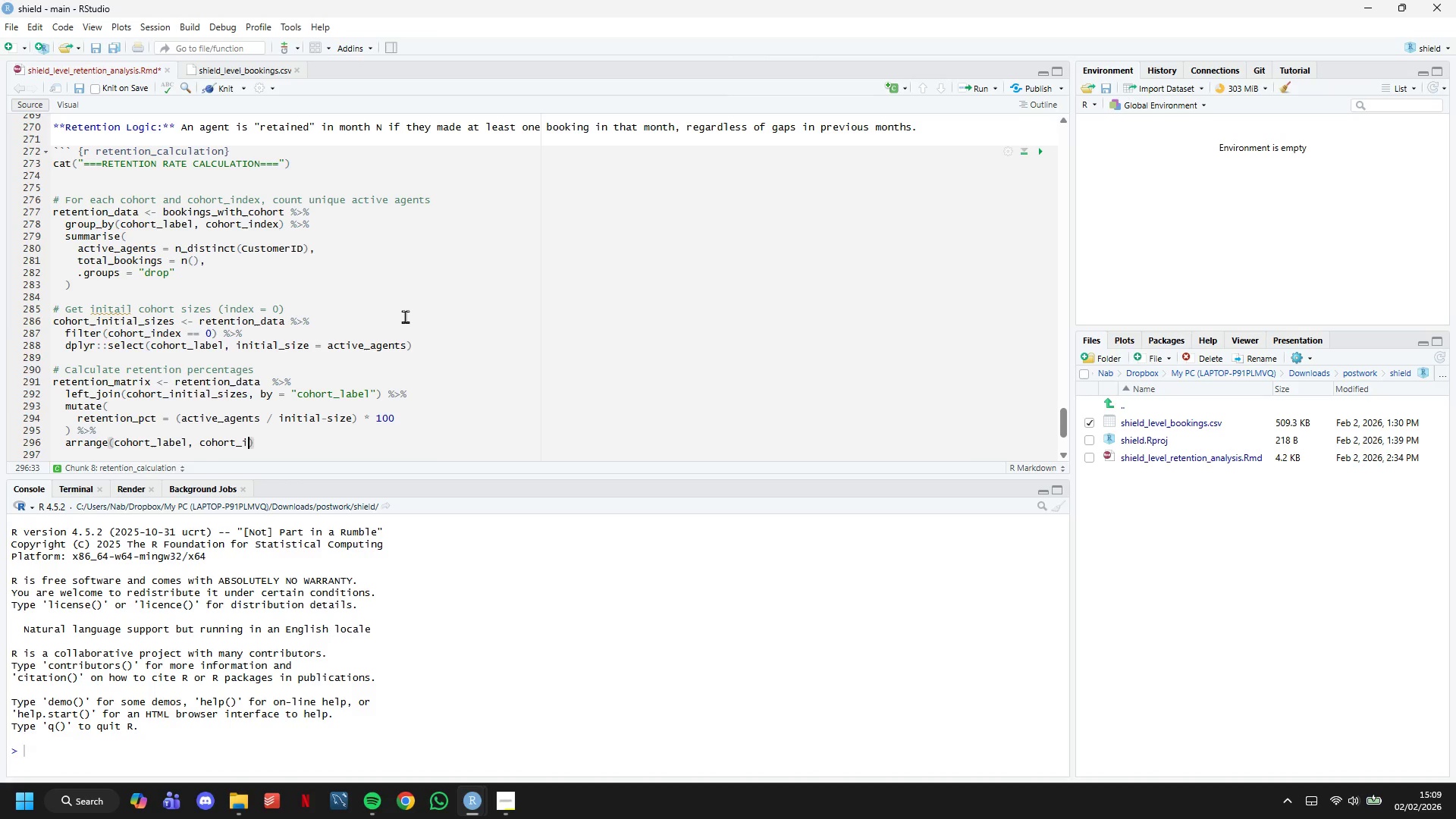 
key(ArrowRight)
 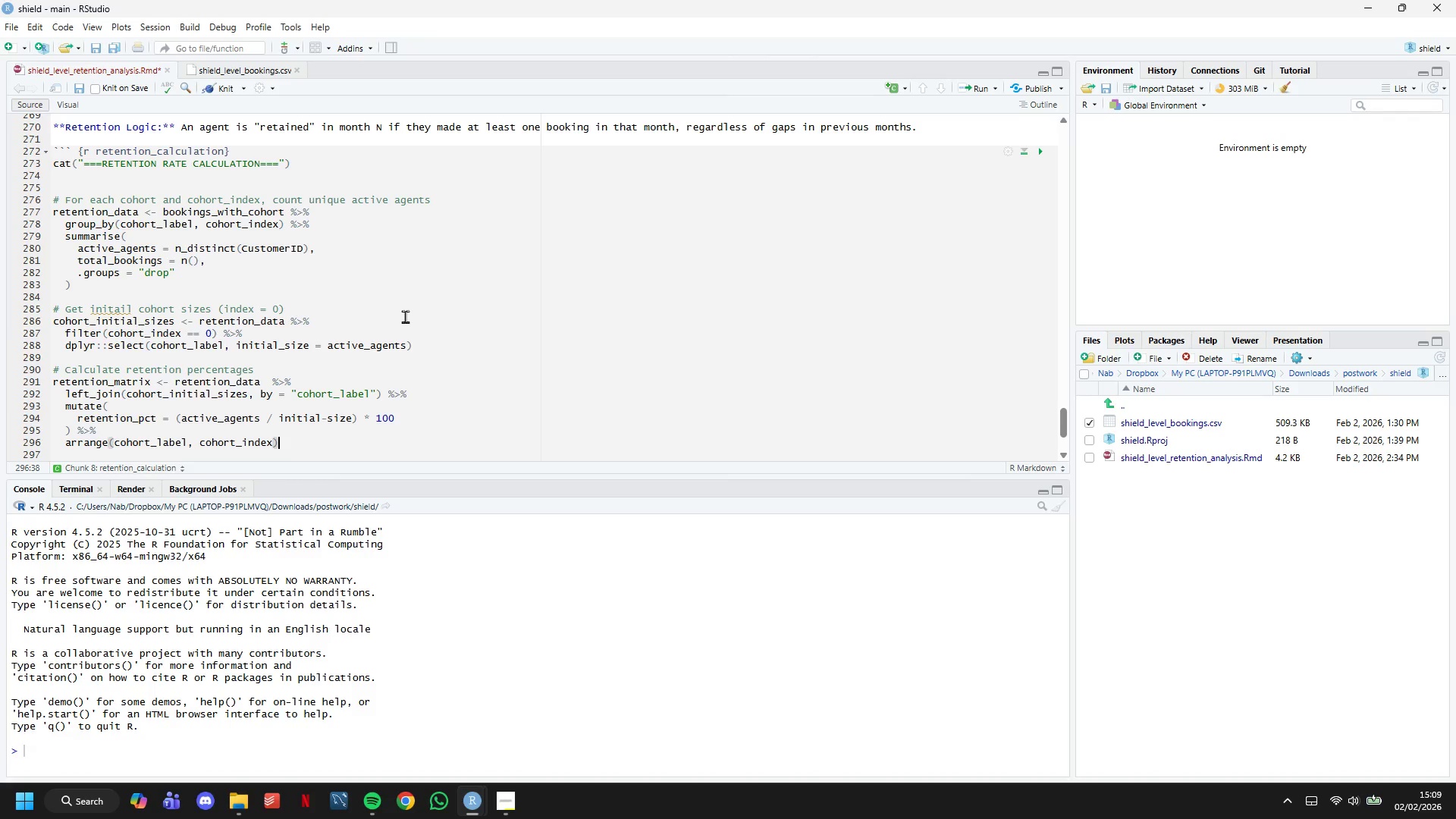 
key(Enter)
 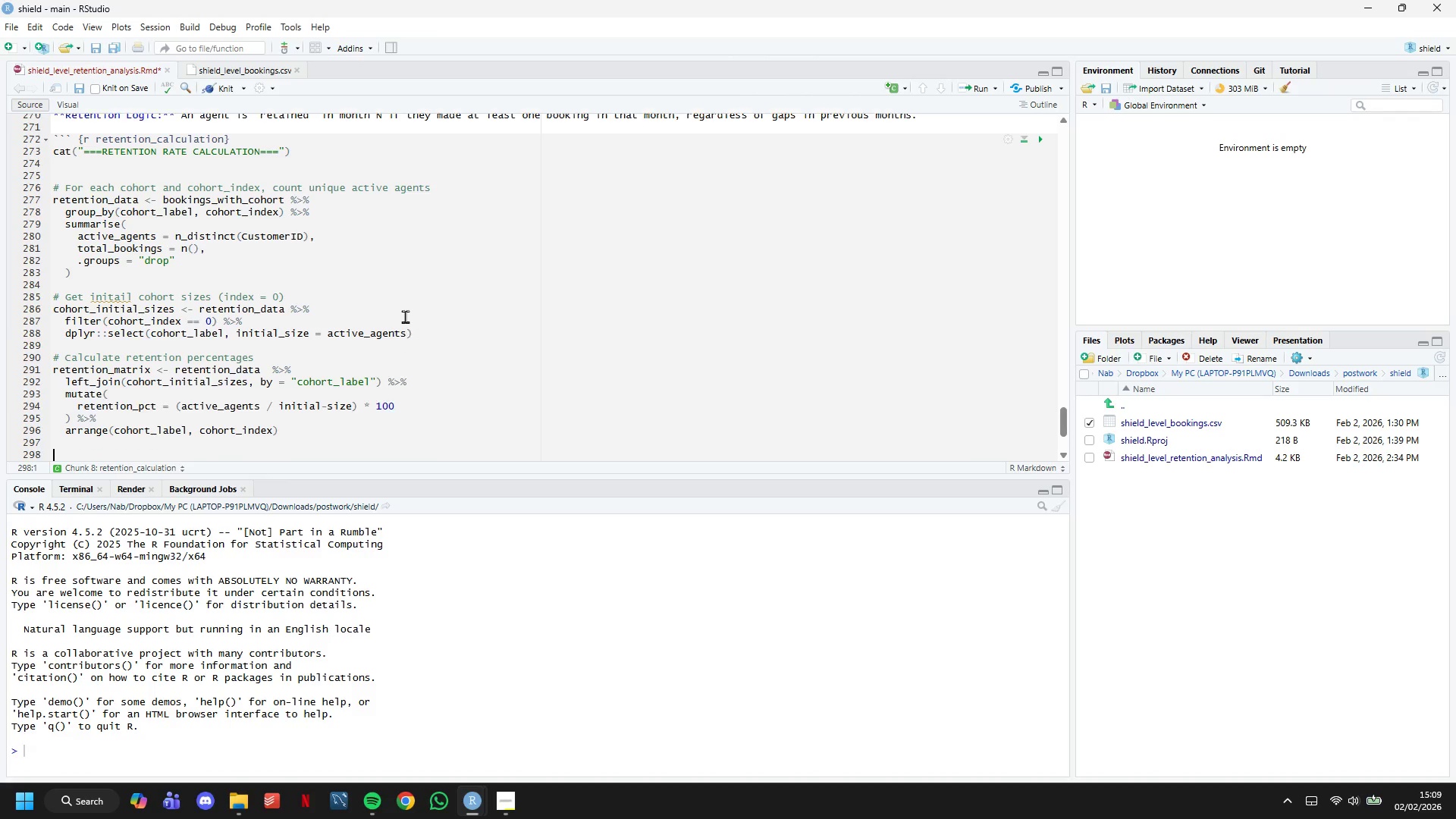 
key(Enter)
 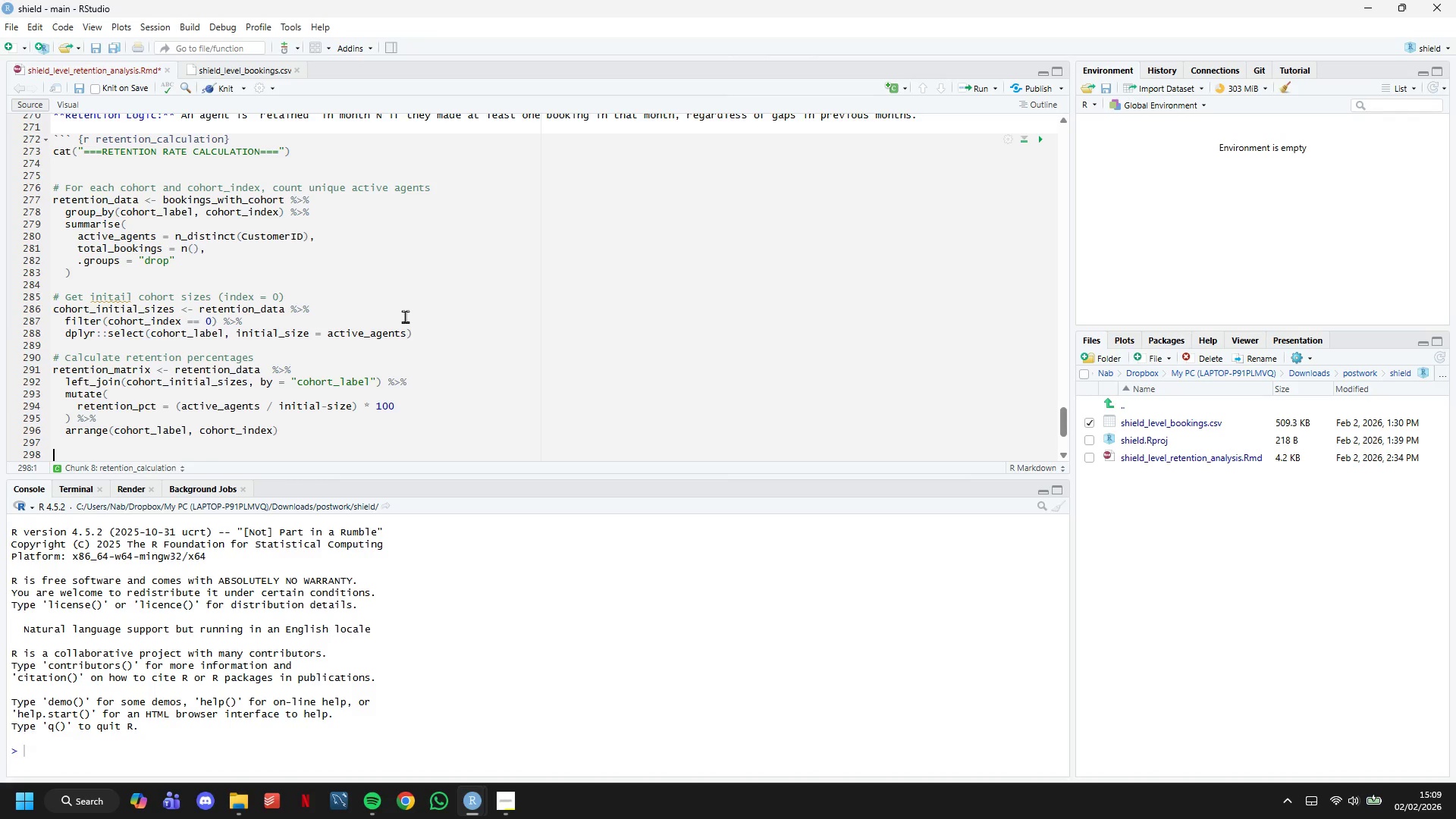 
type(cat("Retention M)
key(Backspace)
type( )
key(Backspace)
type(M)
key(Backspace)
type( Matrix Summary: )
 